 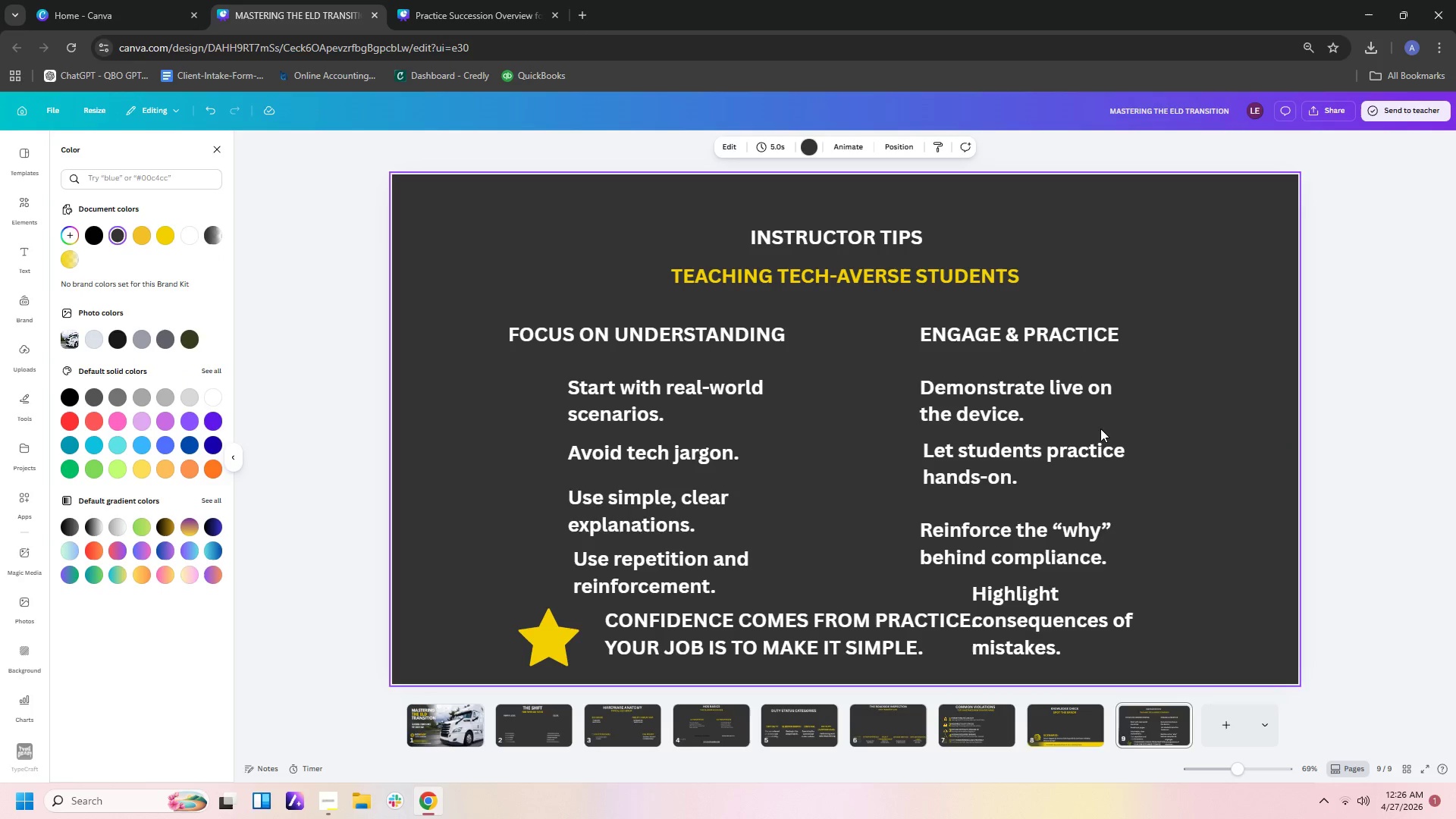 
left_click([1237, 731])
 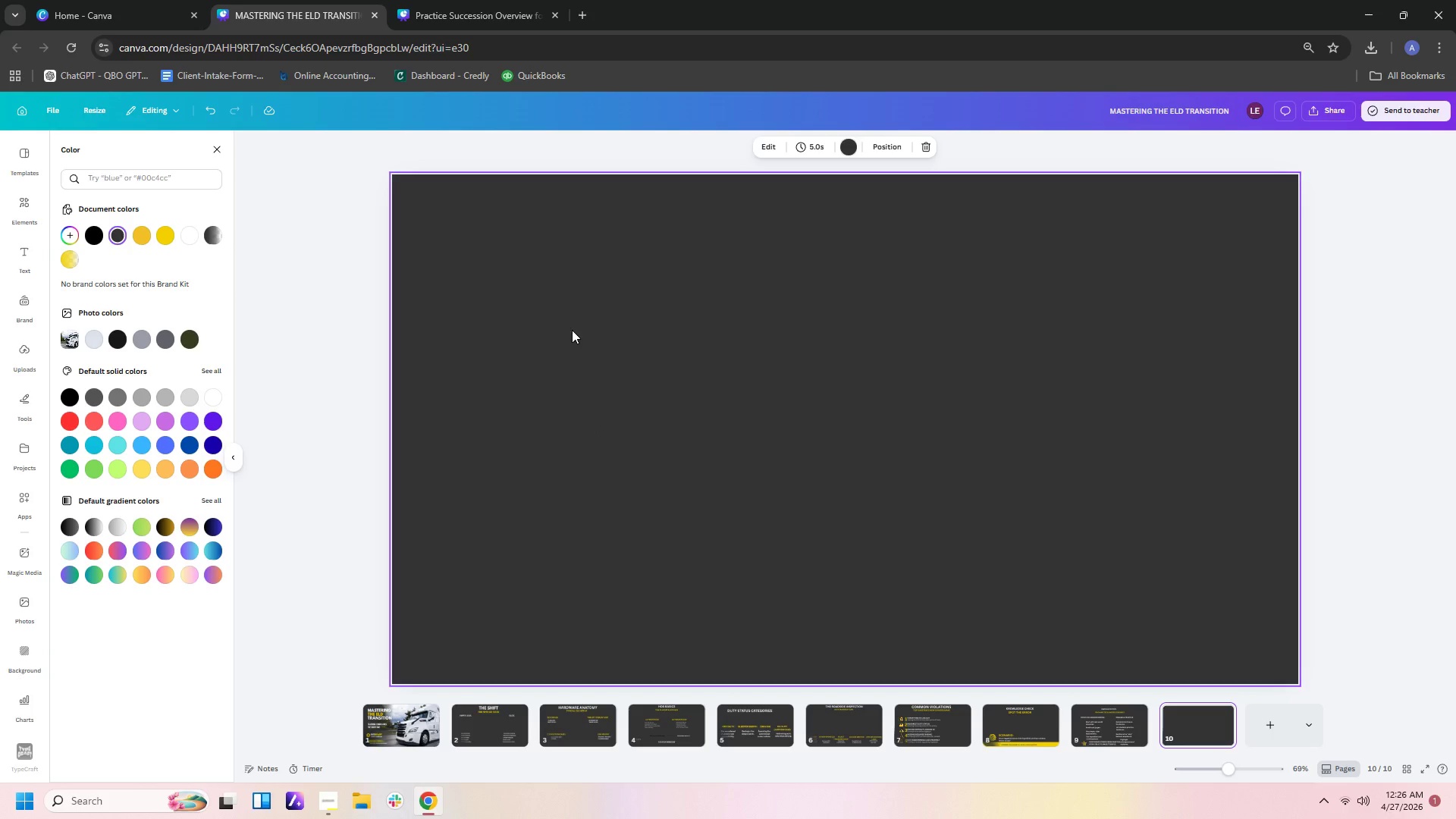 
wait(5.16)
 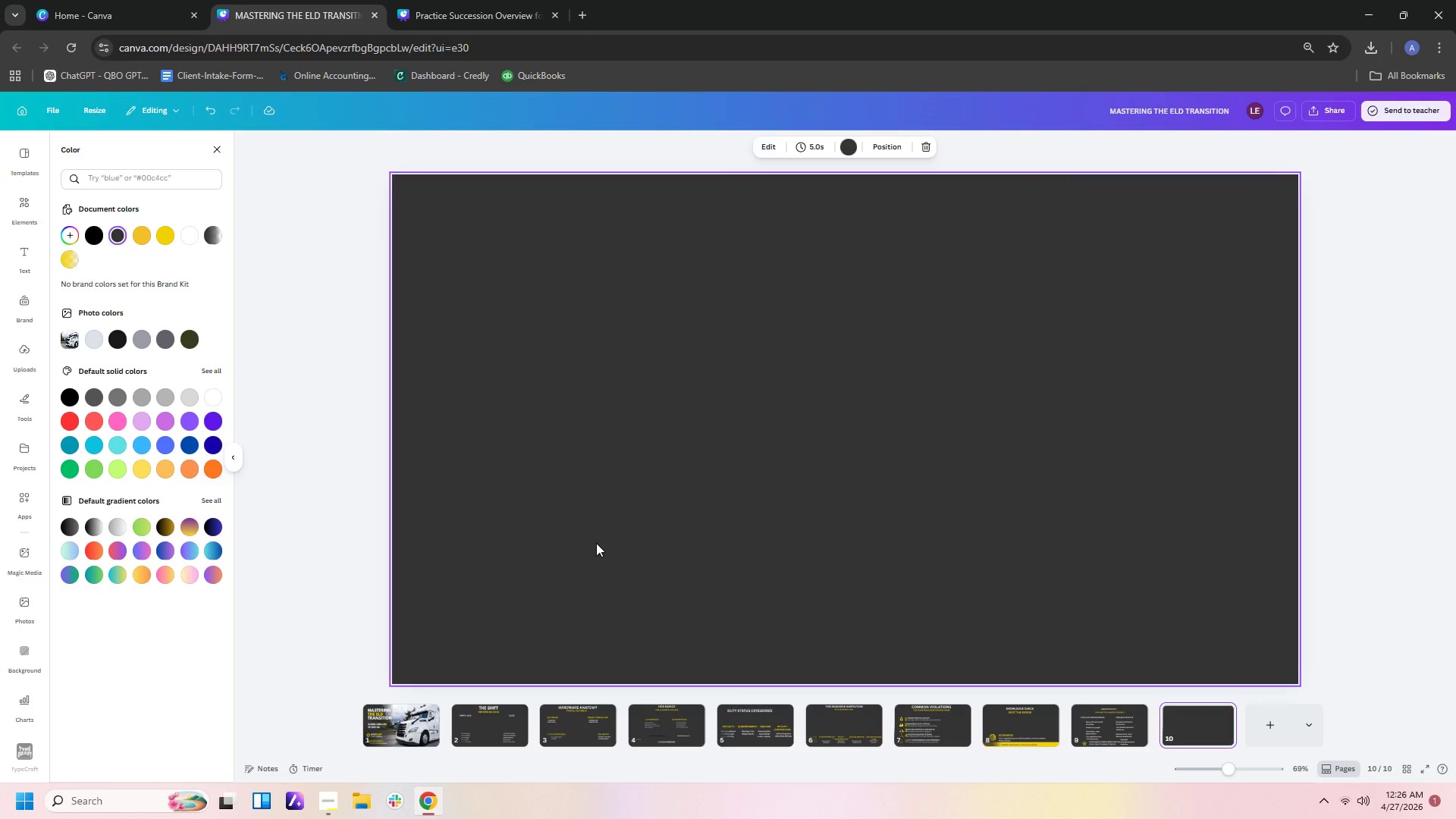 
mouse_move([118, 243])
 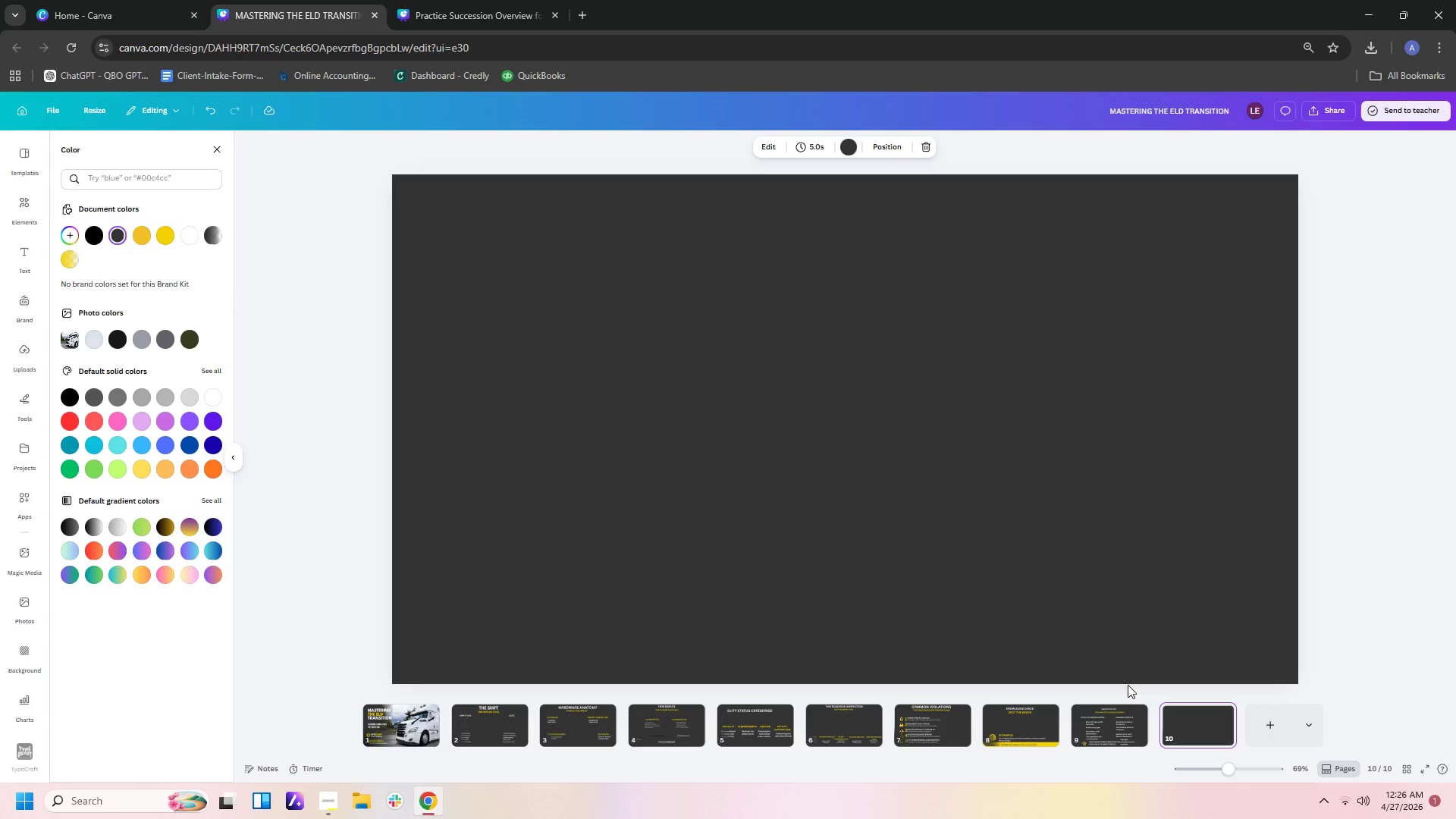 
wait(7.0)
 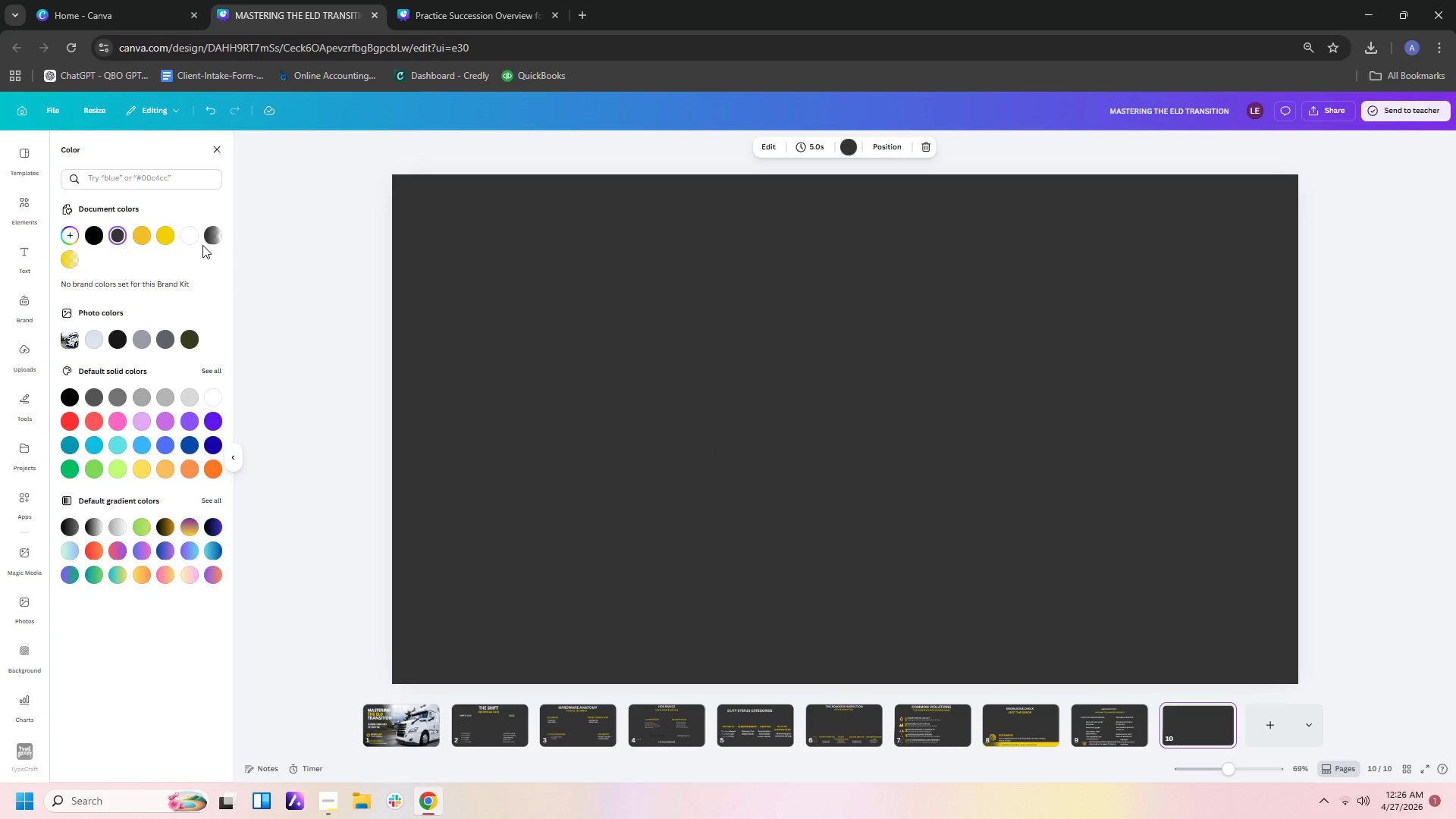 
left_click([20, 243])
 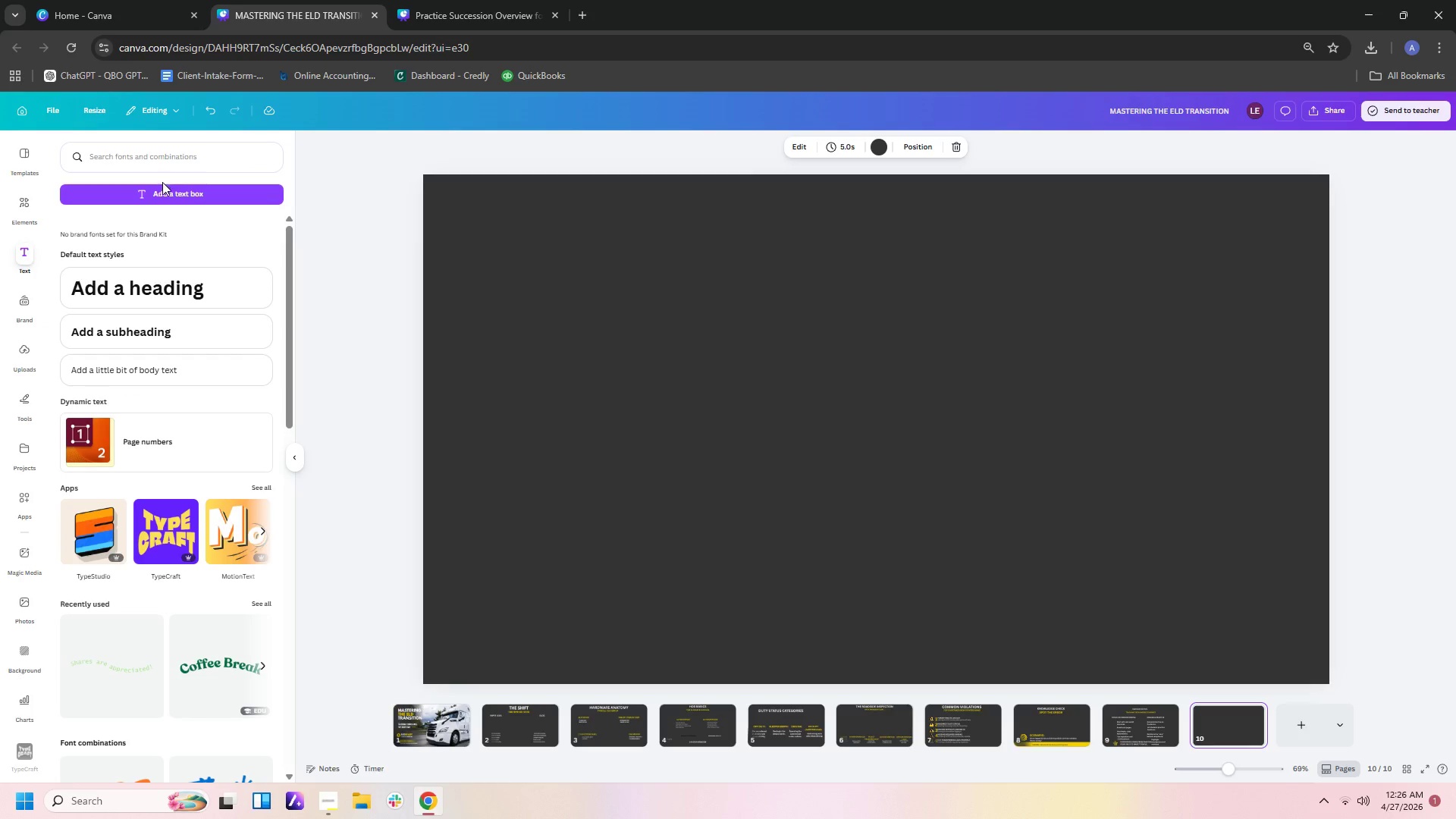 
left_click([165, 195])
 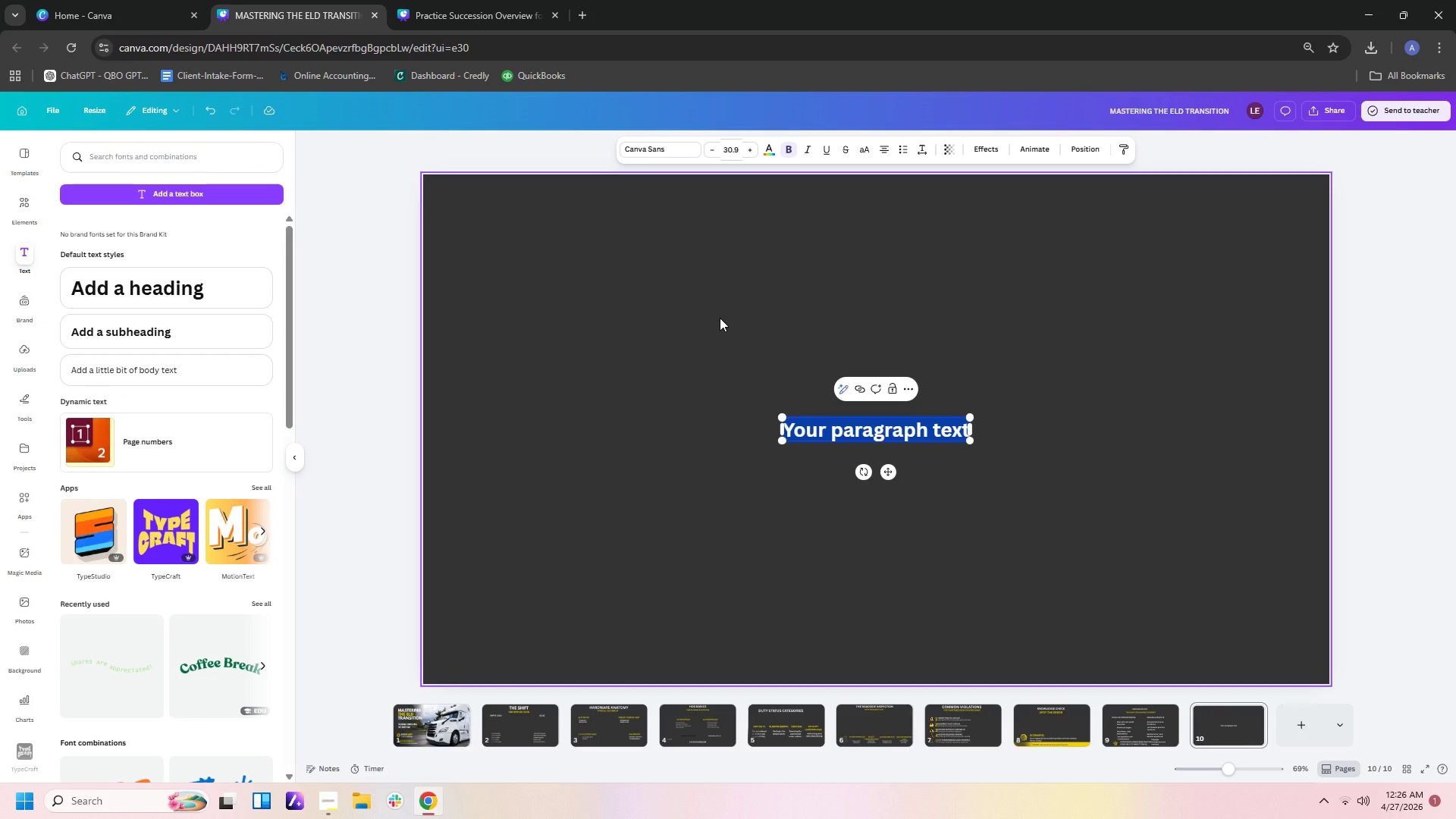 
type(Resources )
key(Backspace)
key(Backspace)
key(Backspace)
key(Backspace)
key(Backspace)
key(Backspace)
key(Backspace)
key(Backspace)
key(Backspace)
type(ESOURCES & Q & A)
 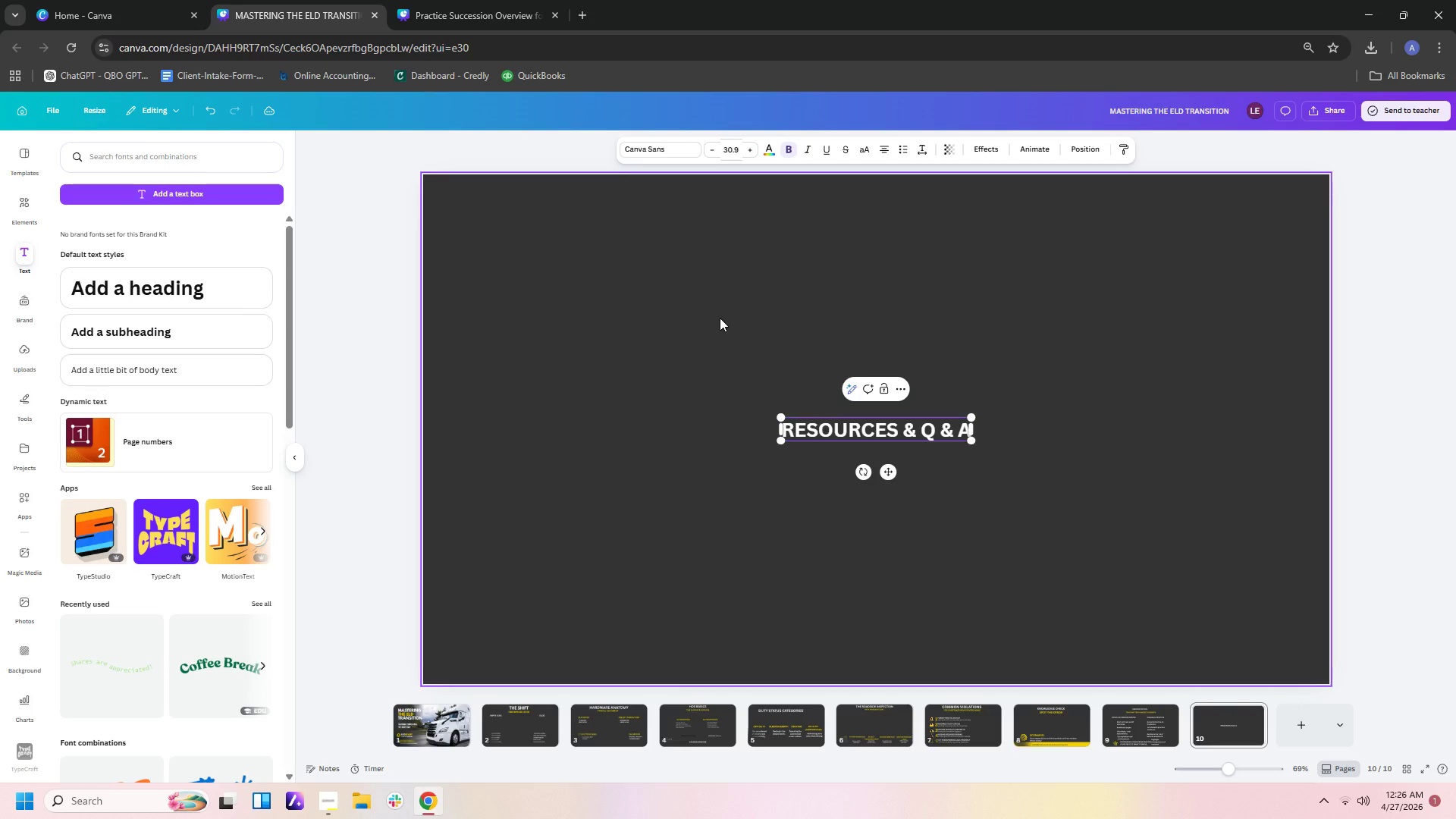 
key(ArrowLeft)
 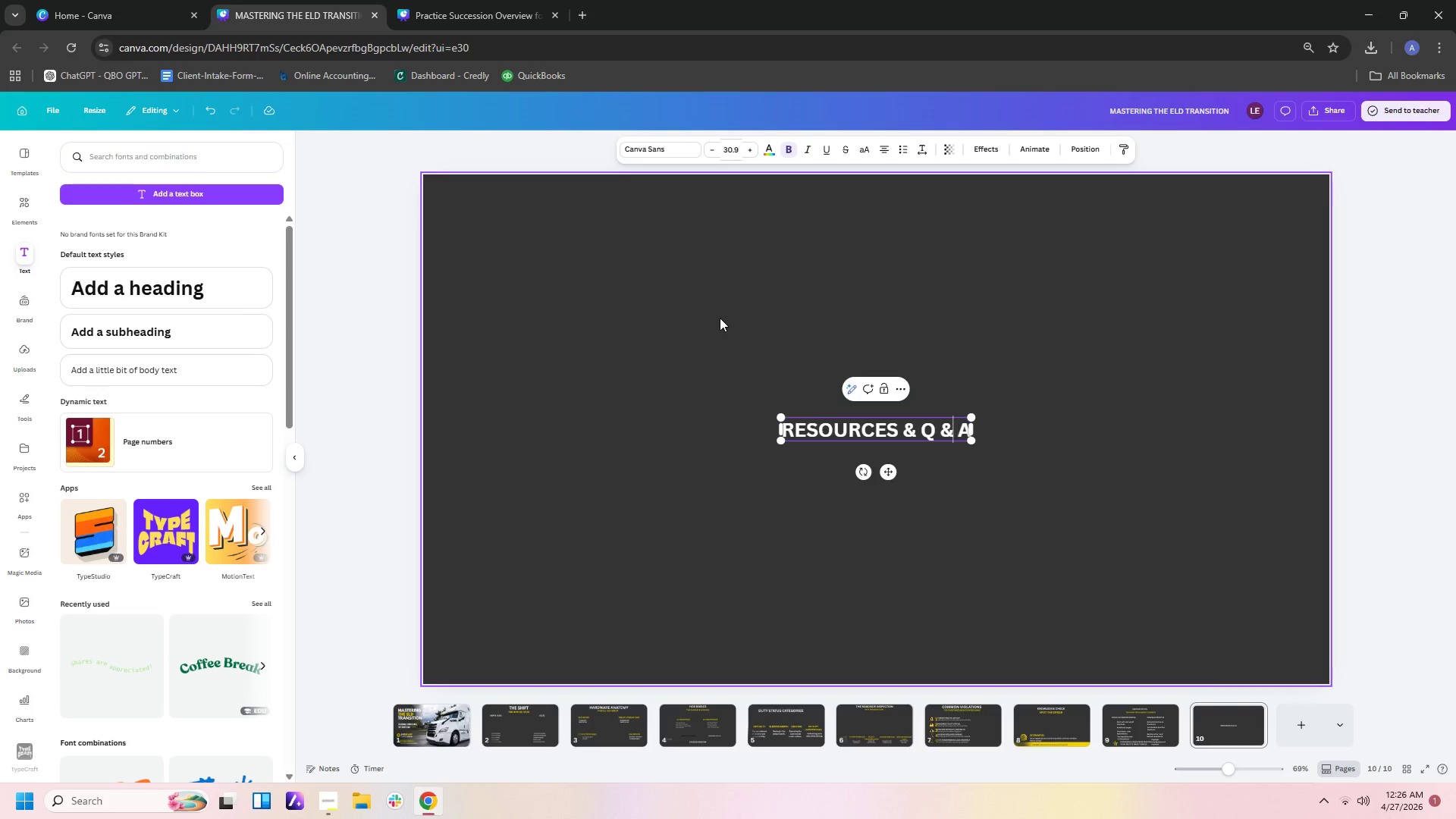 
key(ArrowLeft)
 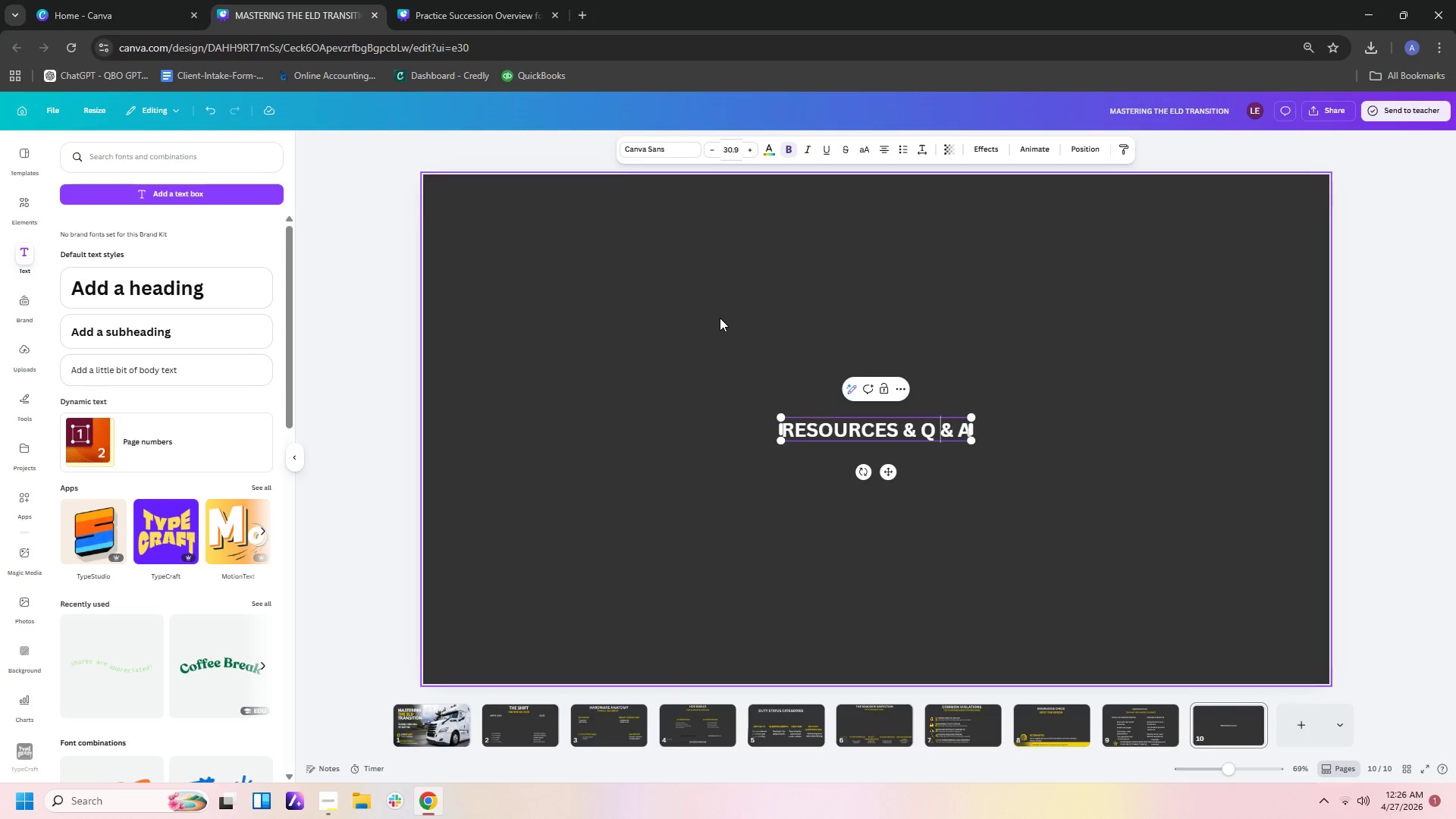 
key(ArrowLeft)
 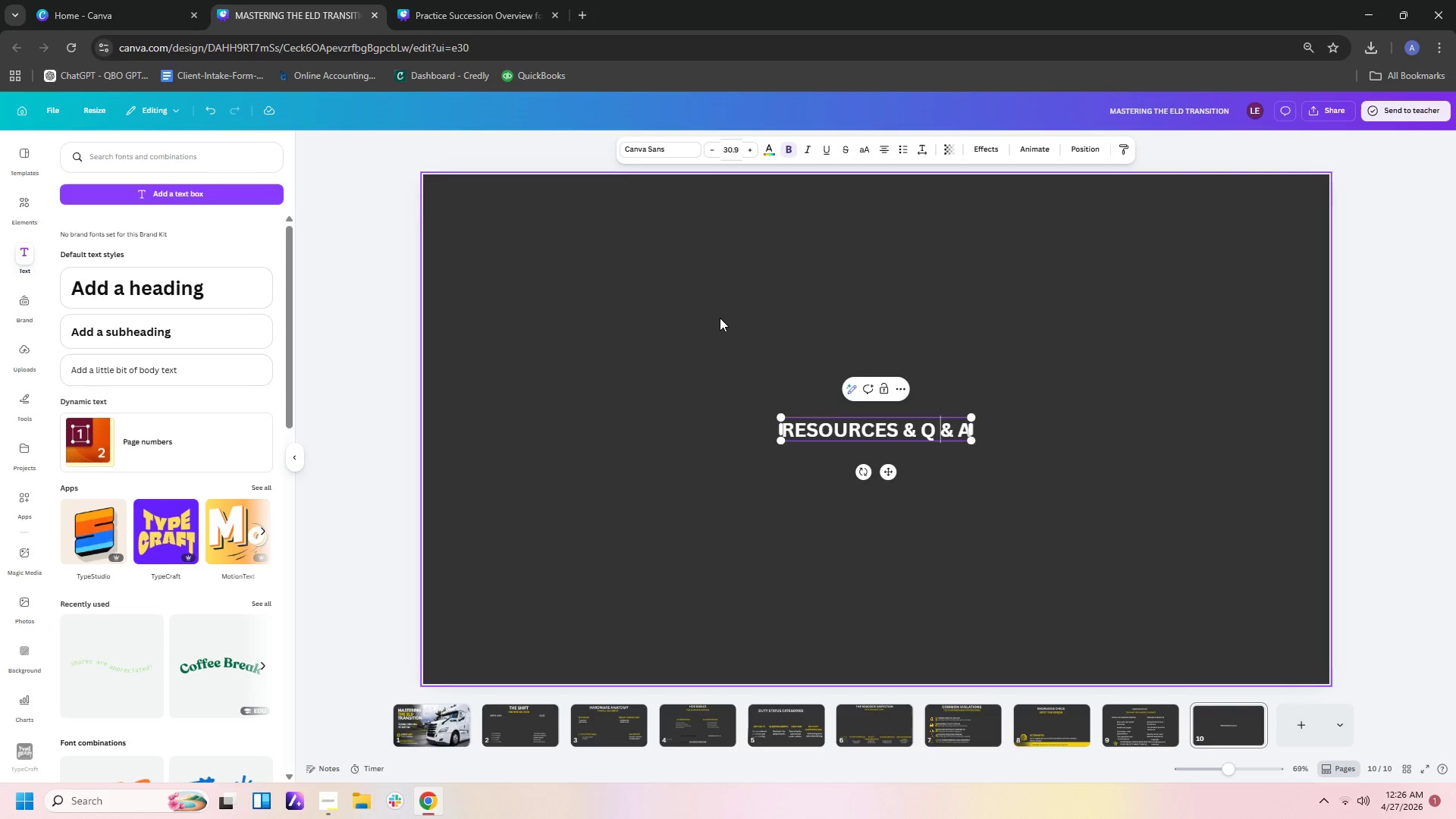 
key(ArrowLeft)
 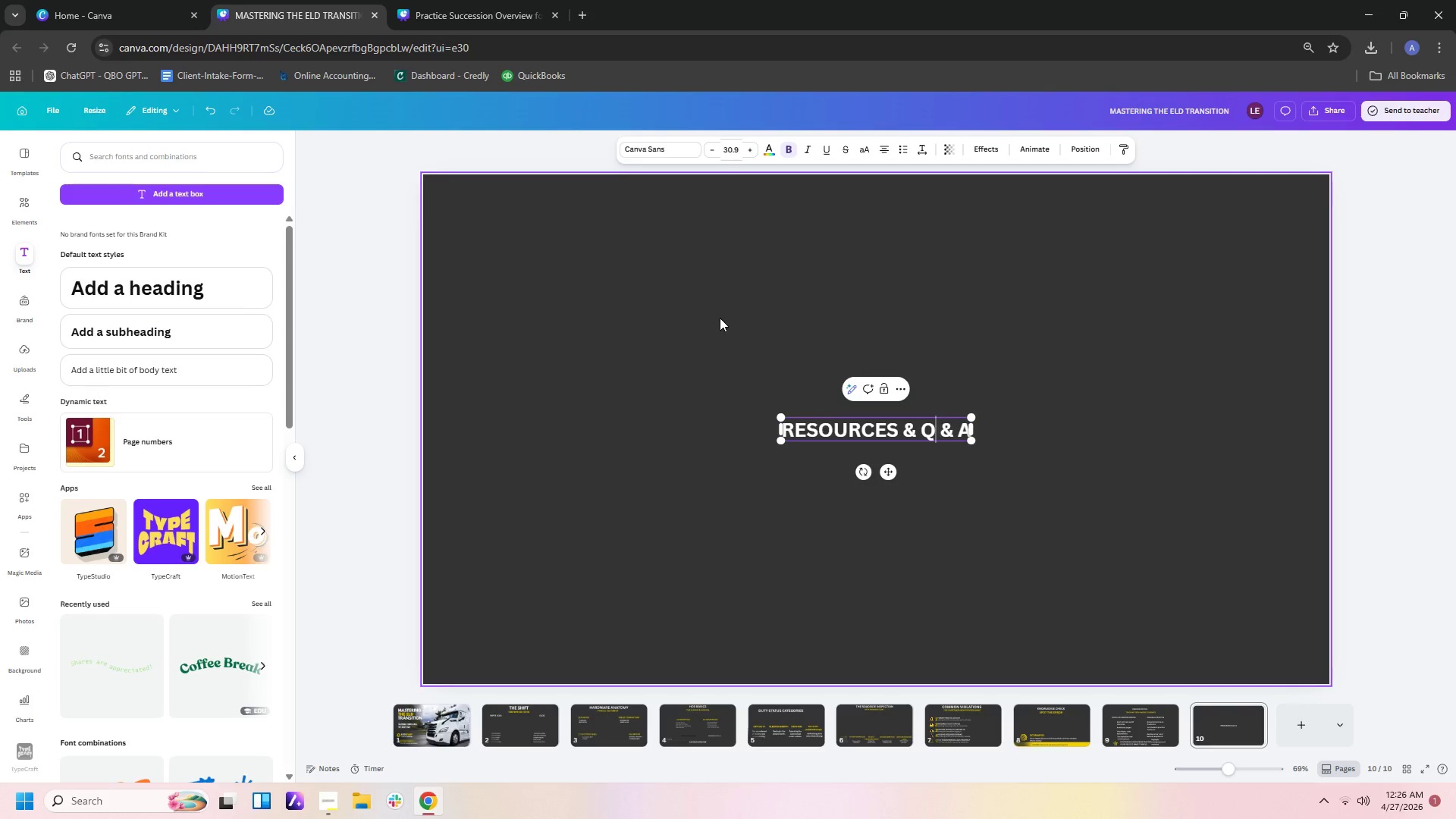 
key(ArrowLeft)
 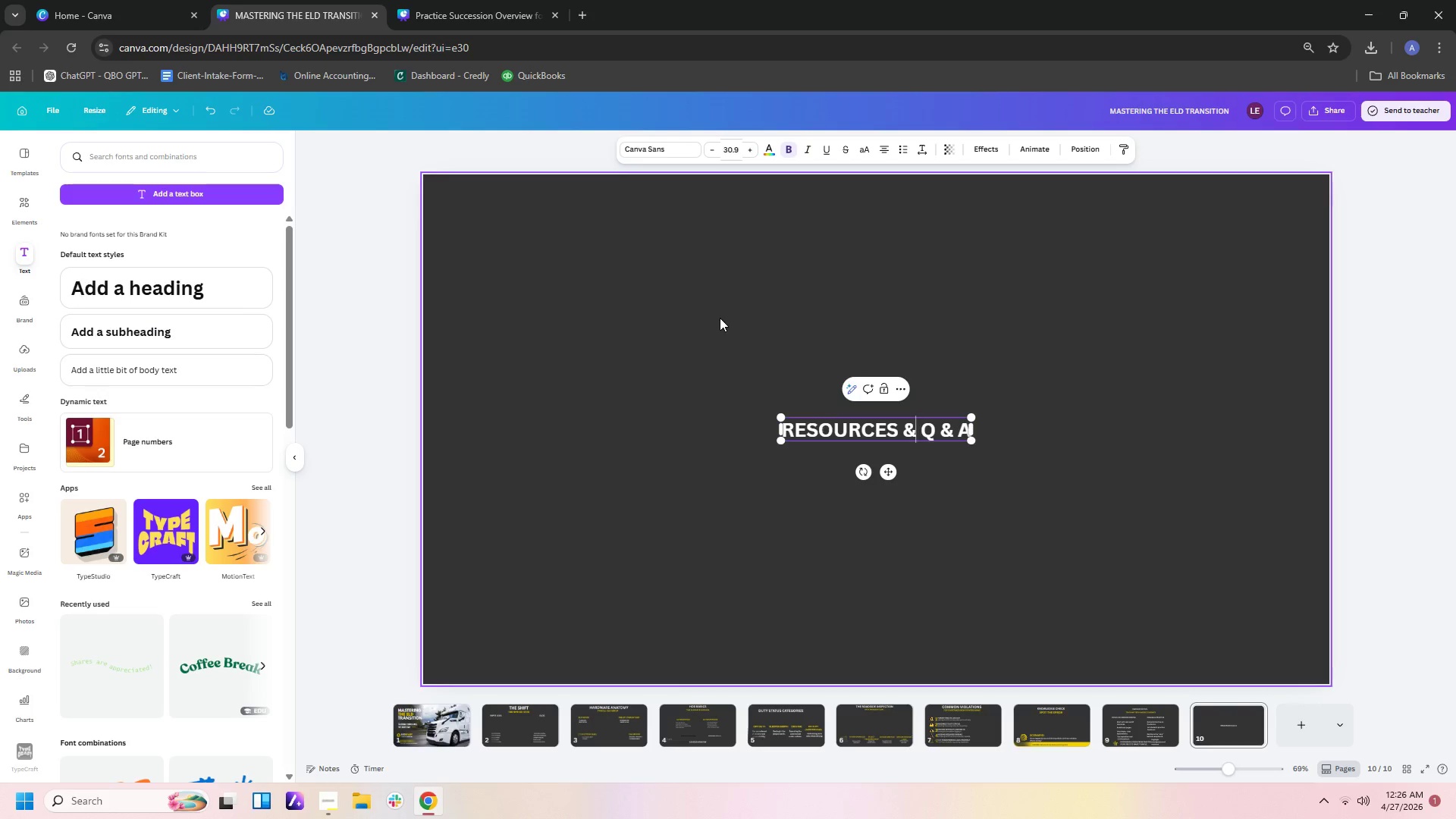 
key(ArrowLeft)
 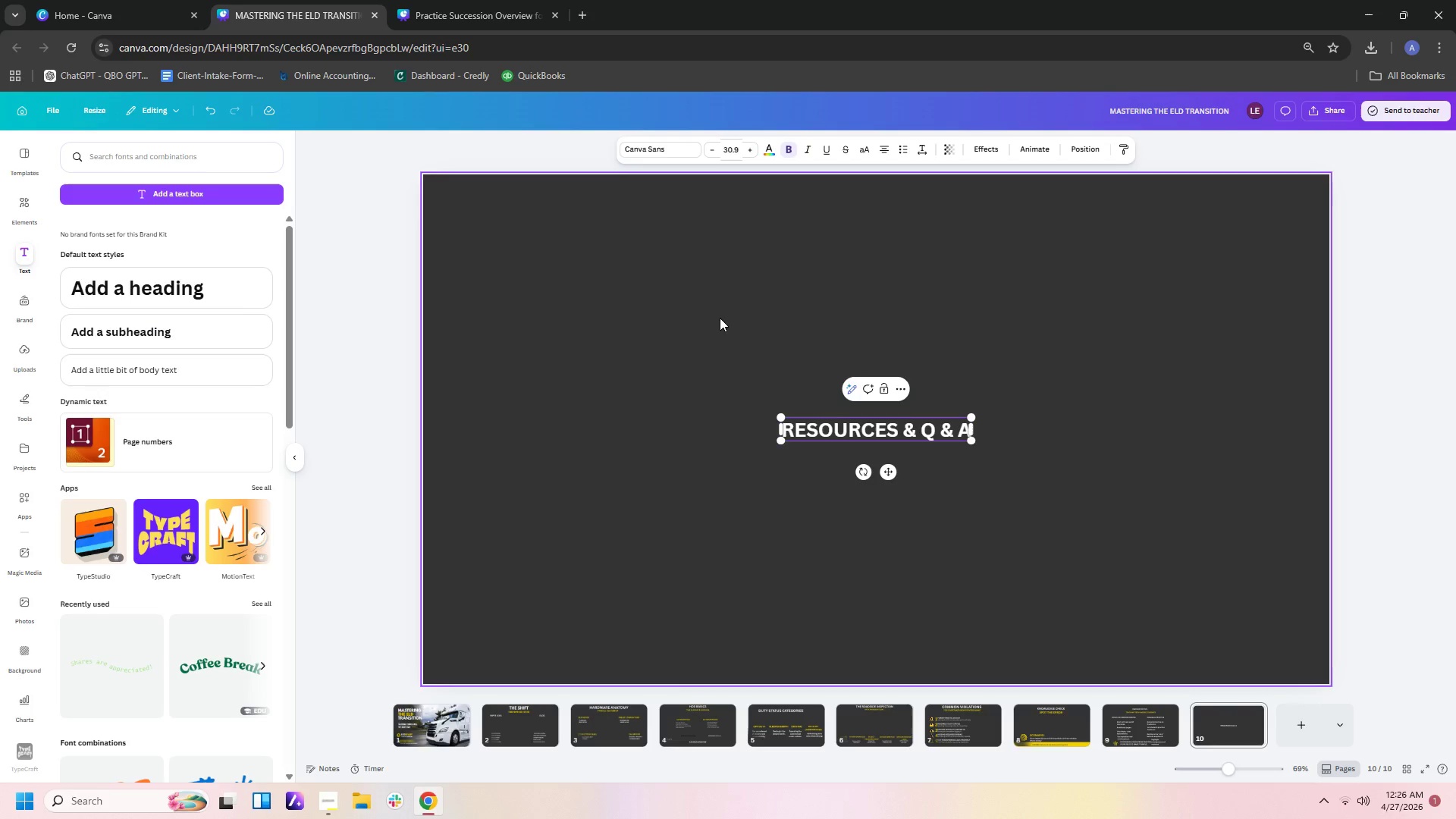 
key(Backspace)
type(AND)
 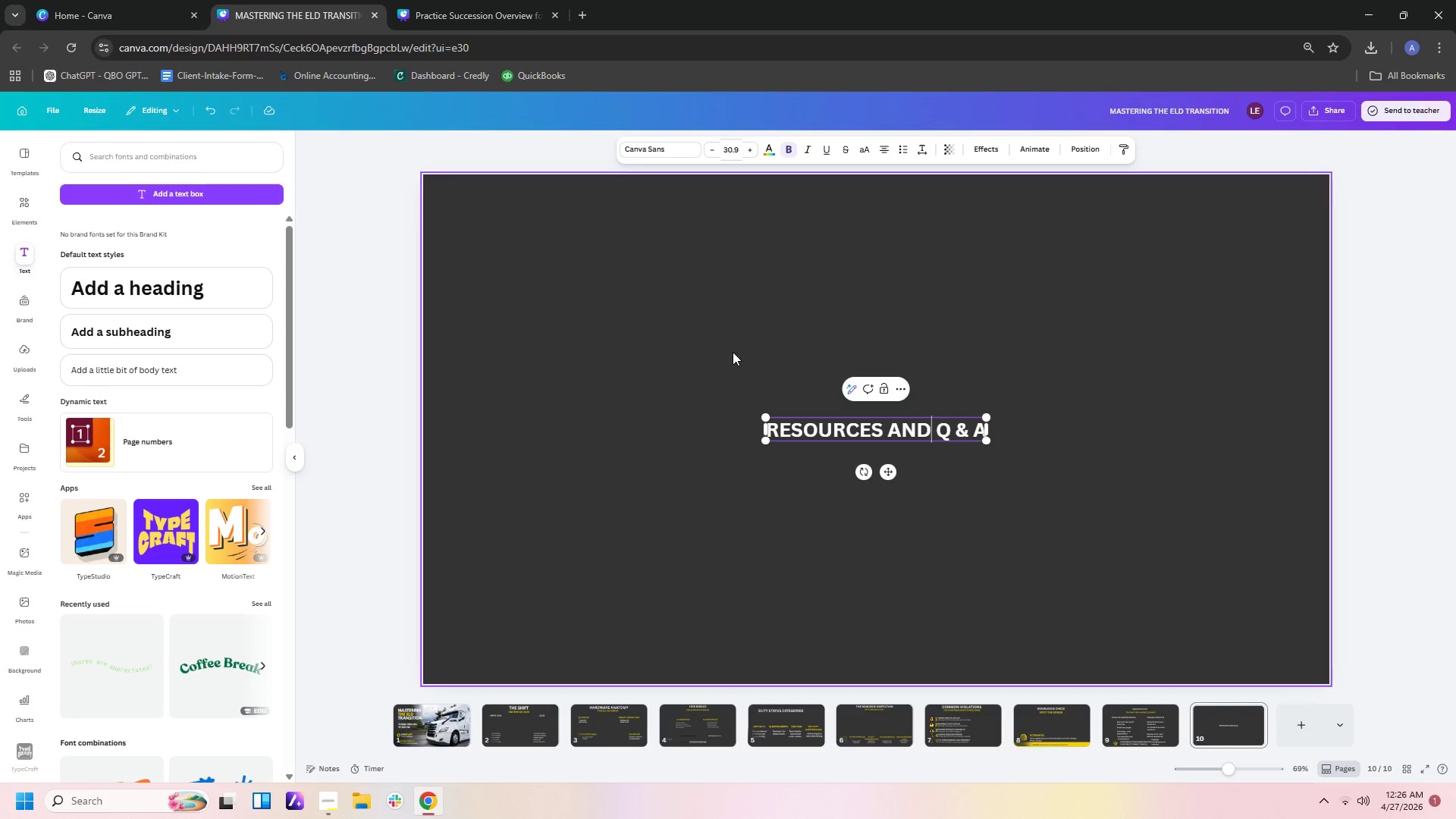 
left_click([923, 458])
 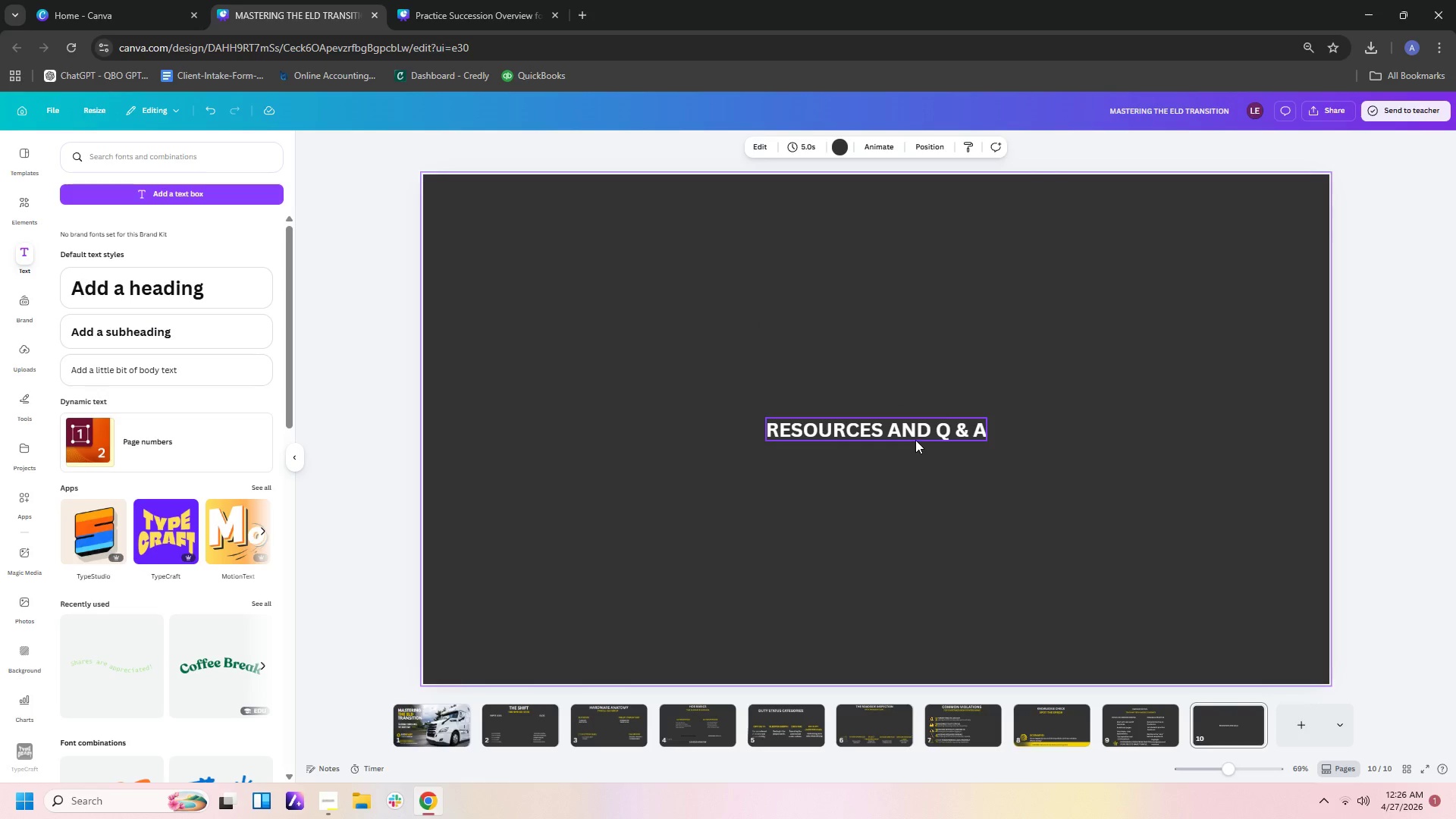 
left_click_drag(start_coordinate=[915, 435], to_coordinate=[880, 246])
 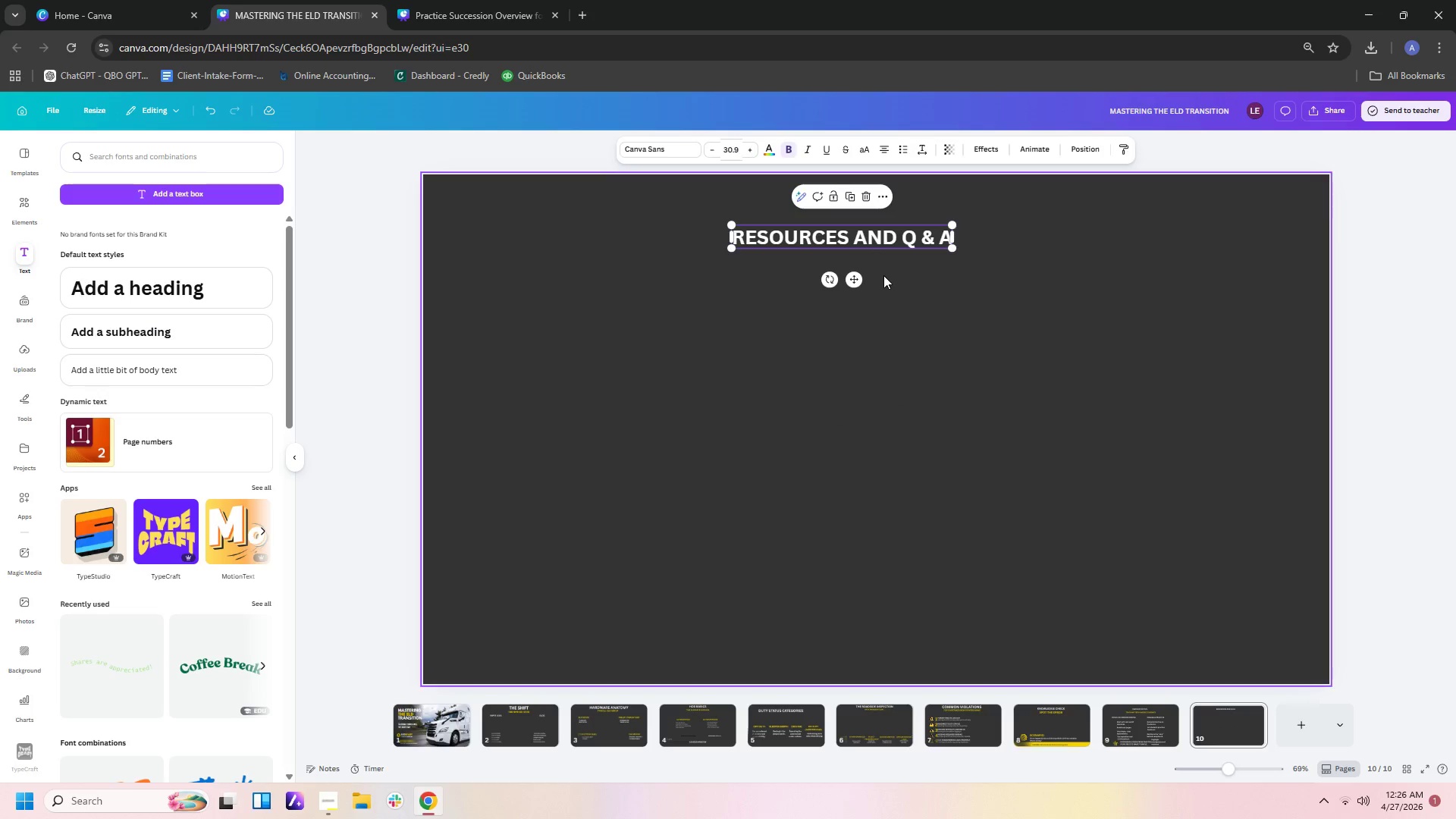 
left_click([883, 275])
 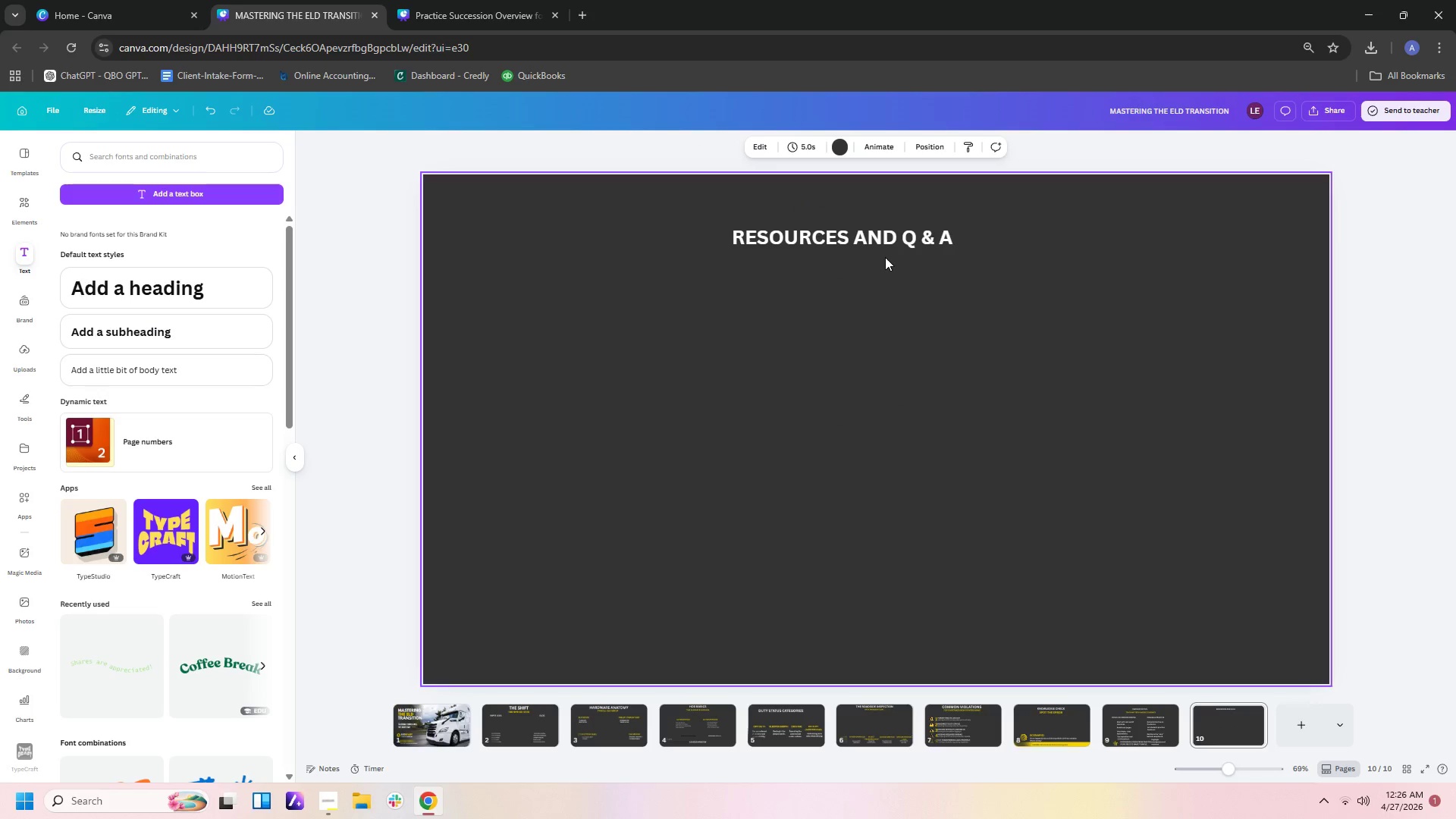 
left_click([886, 235])
 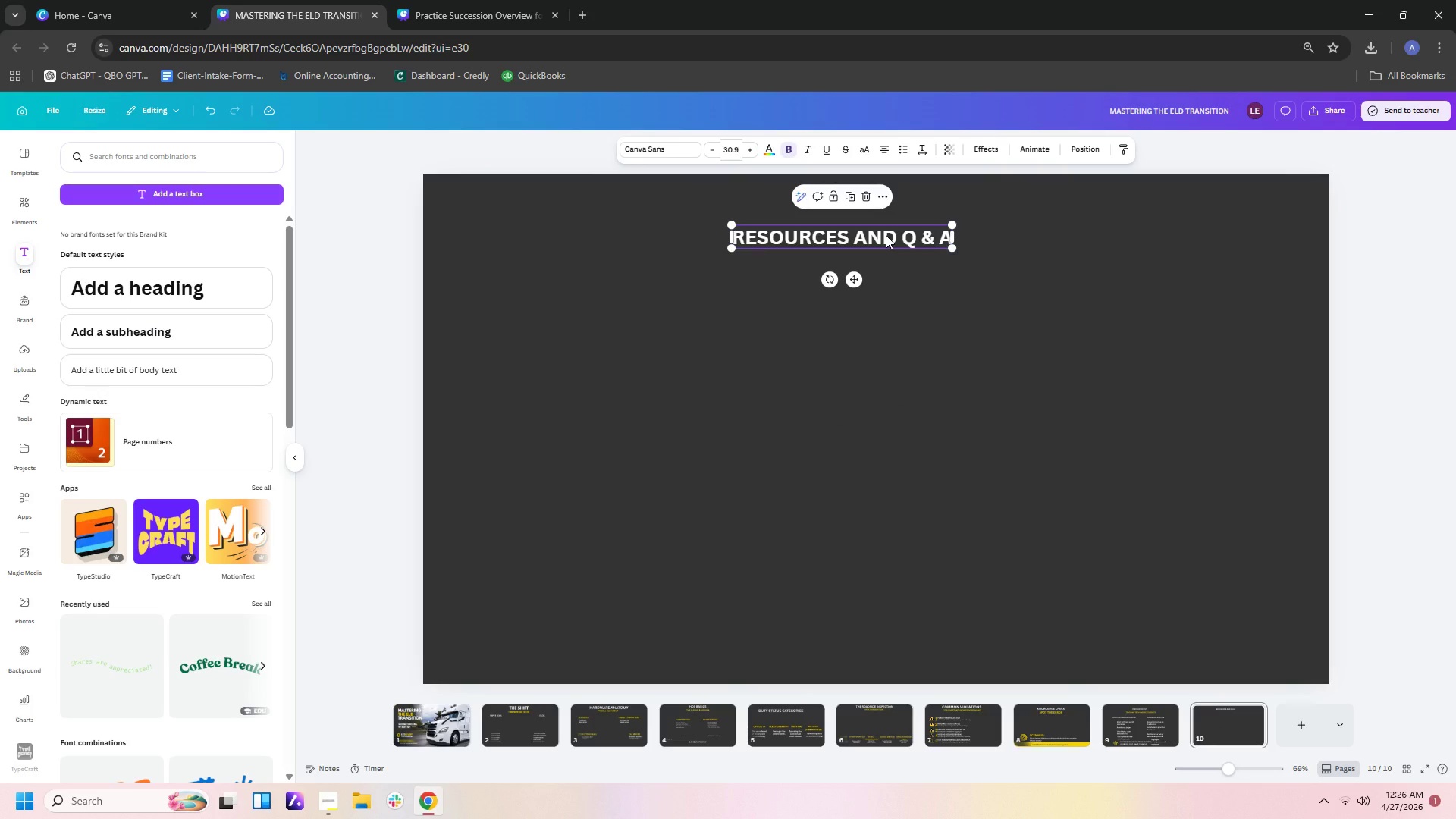 
key(Control+C)
 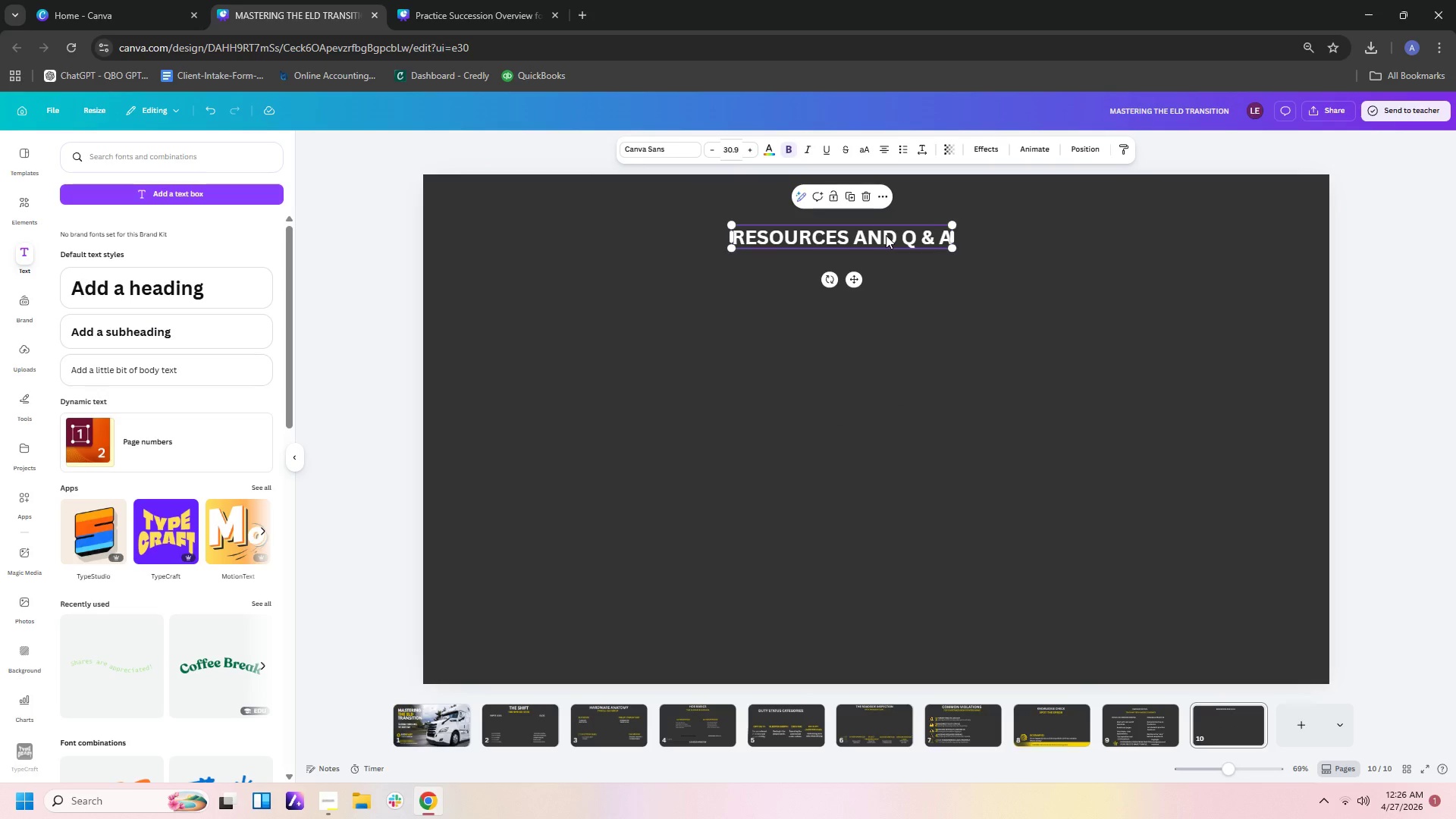 
key(Control+V)
 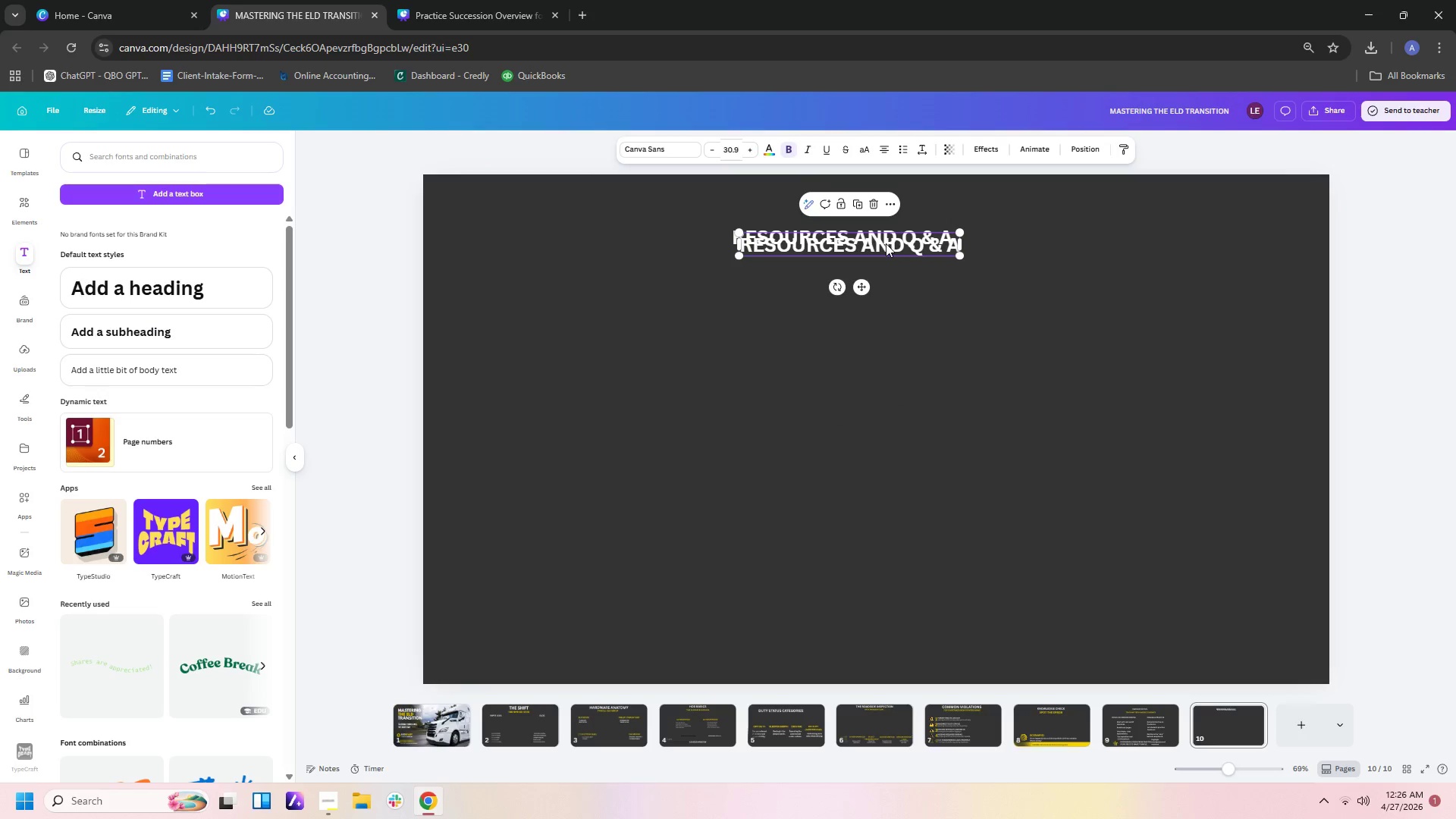 
left_click_drag(start_coordinate=[886, 243], to_coordinate=[874, 272])
 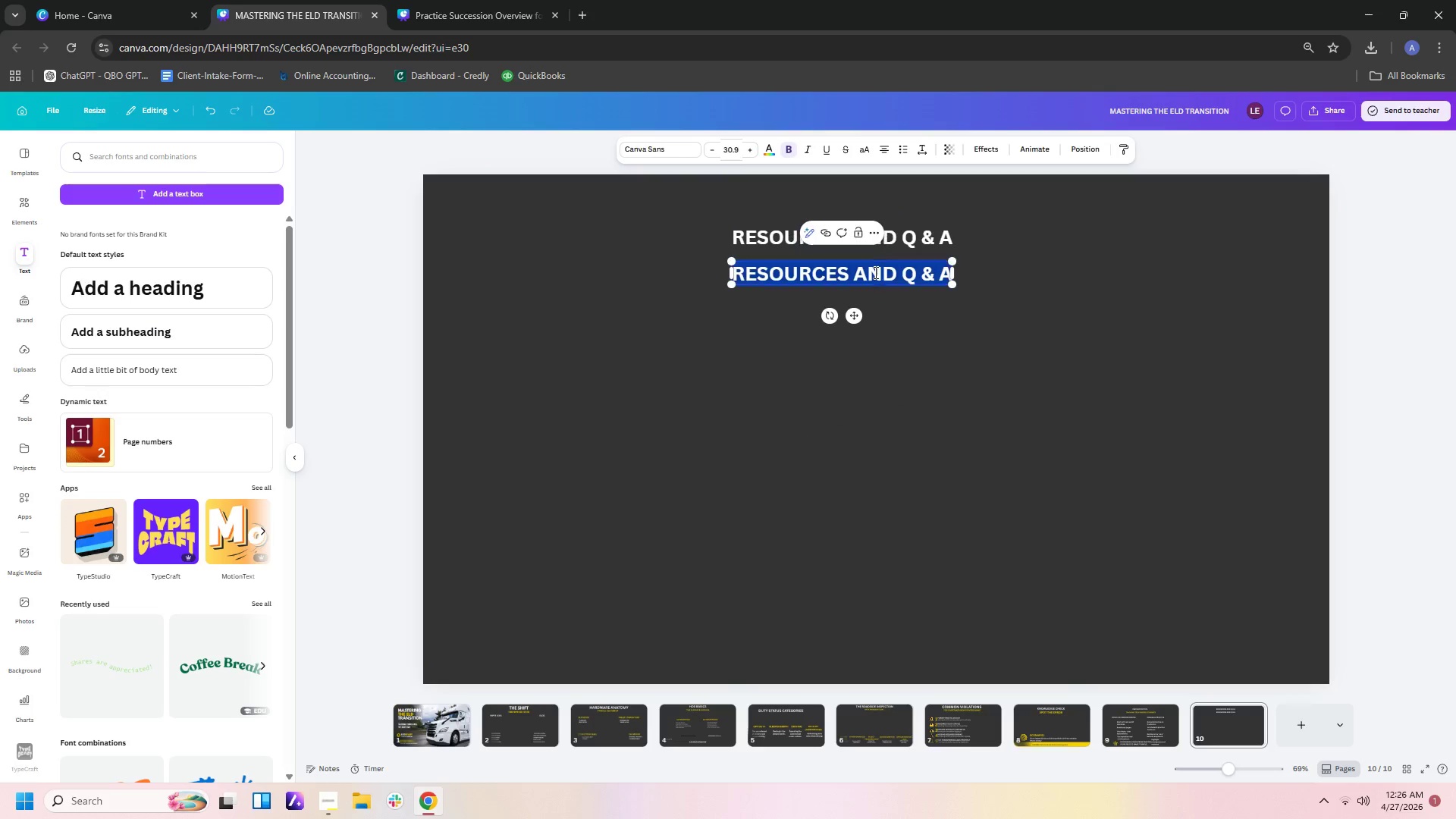 
double_click([874, 272])
 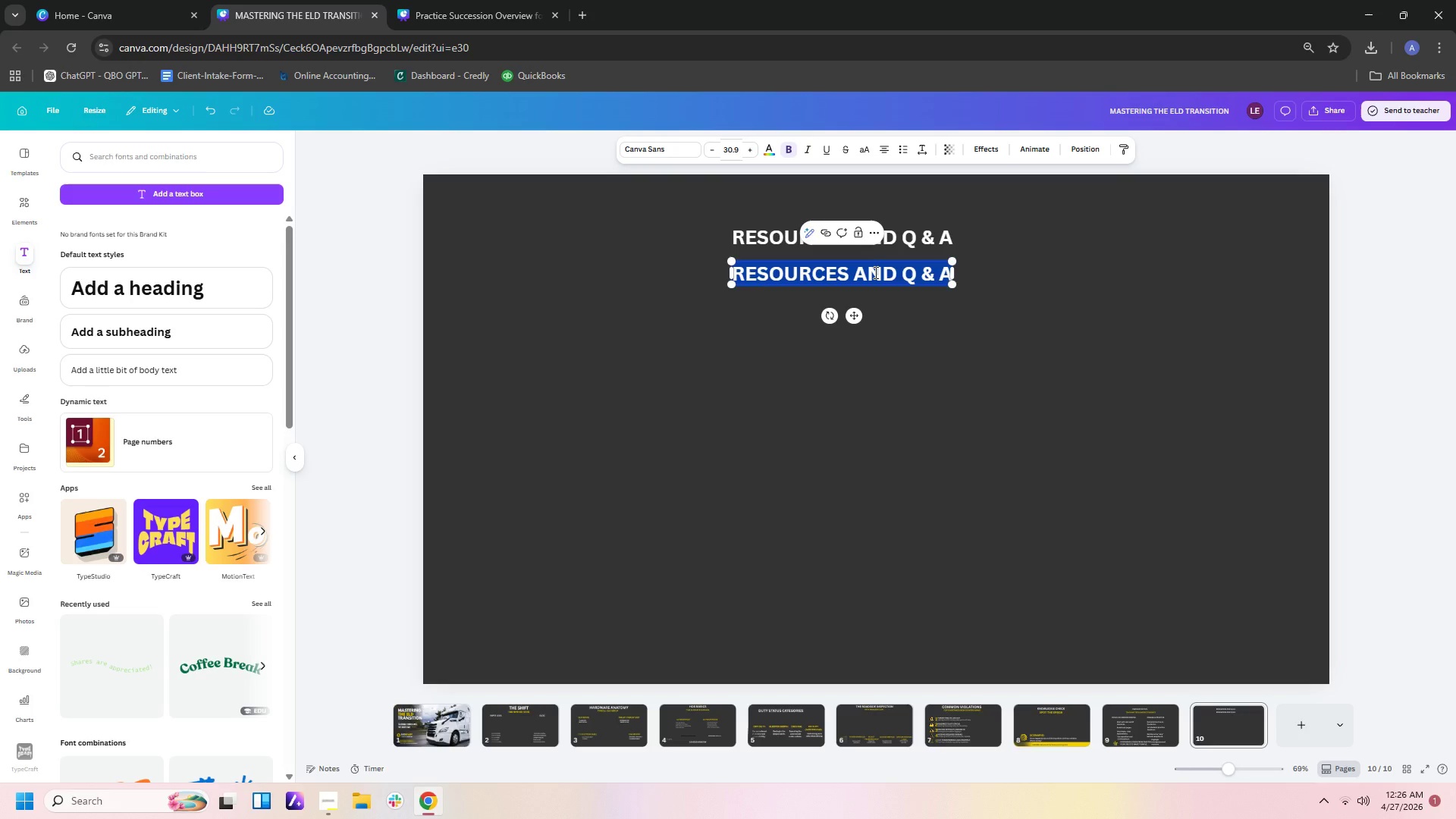 
type(WE'RE HERE TO HELP)
 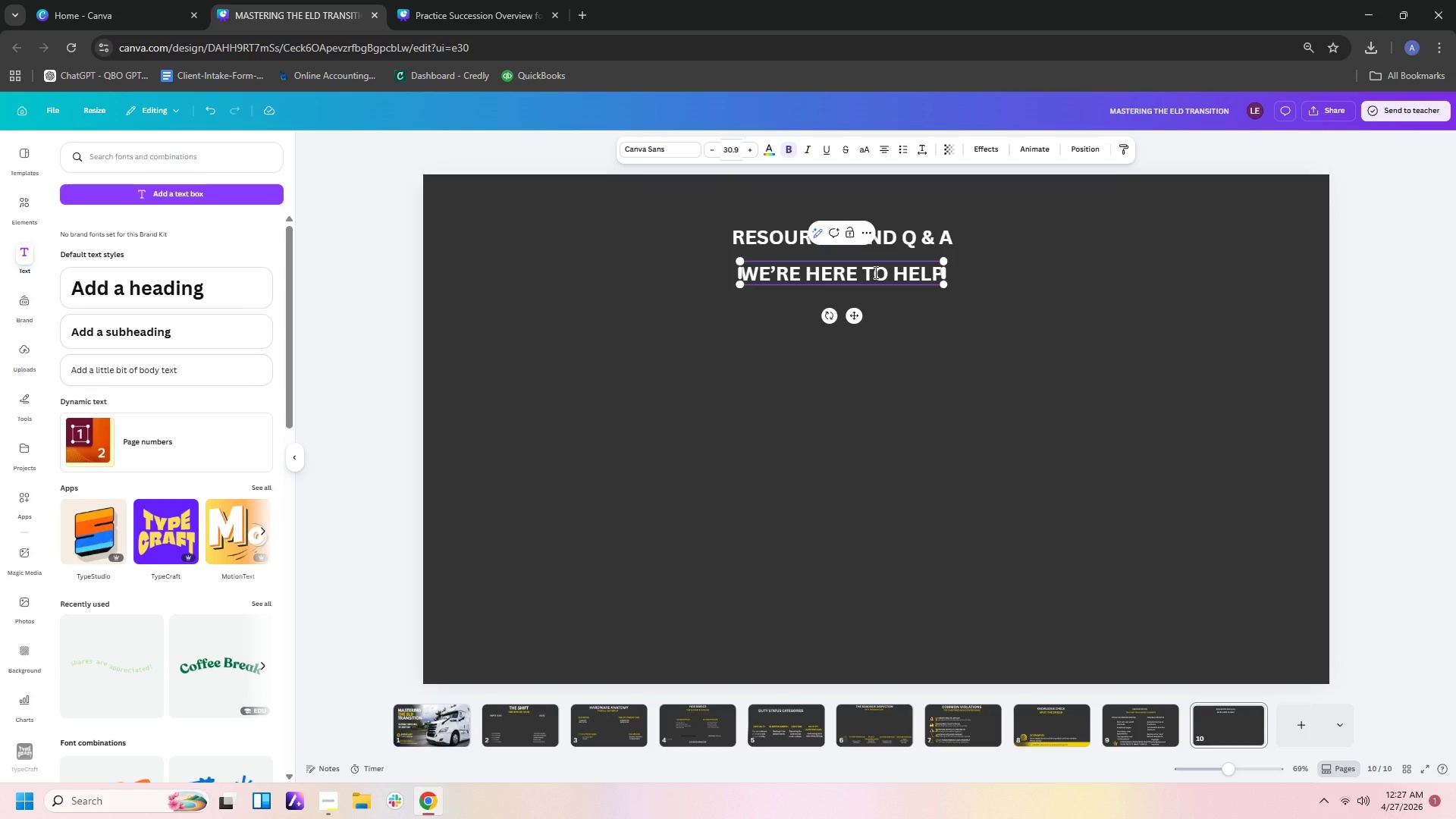 
wait(5.17)
 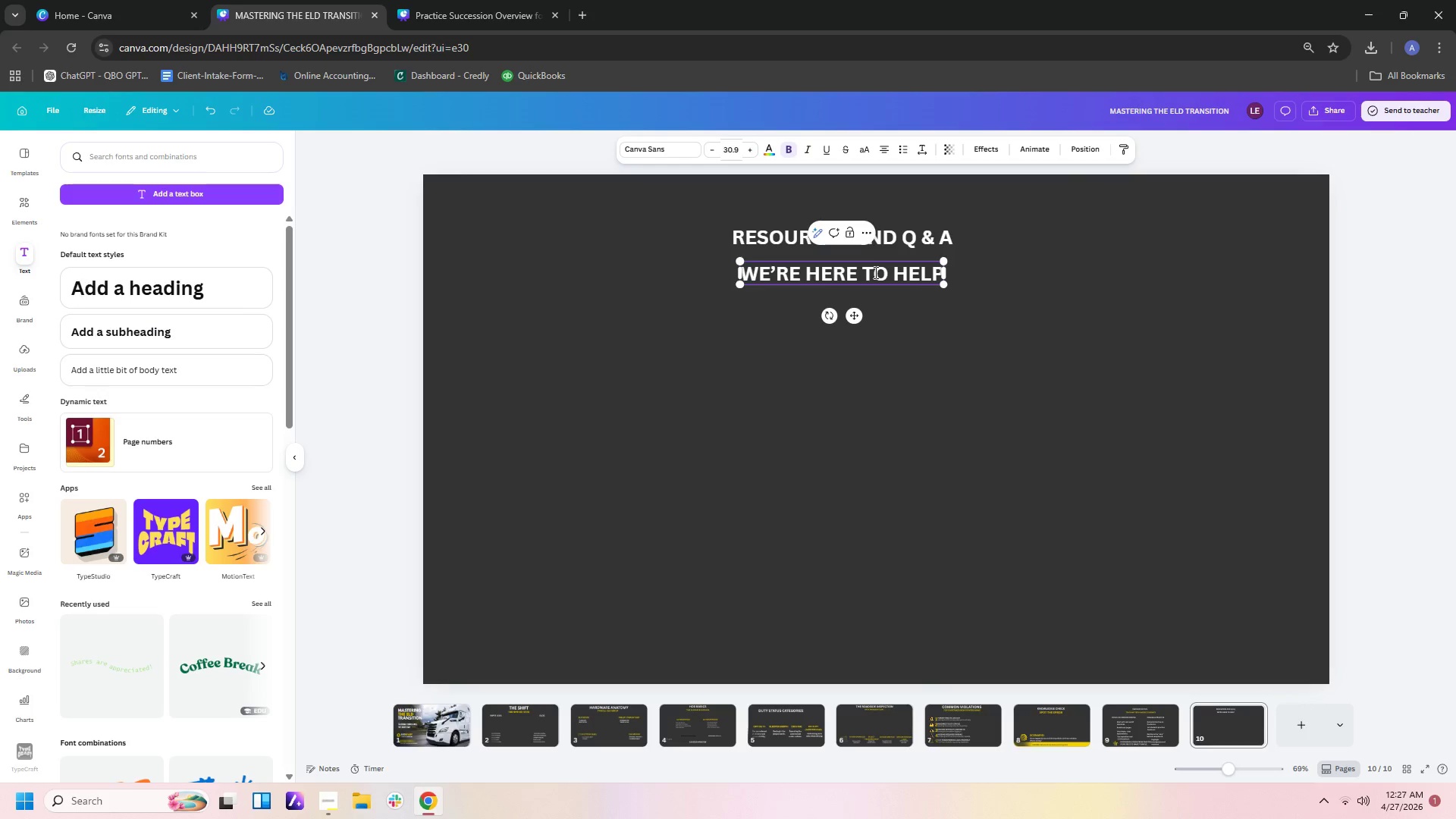 
left_click([776, 523])
 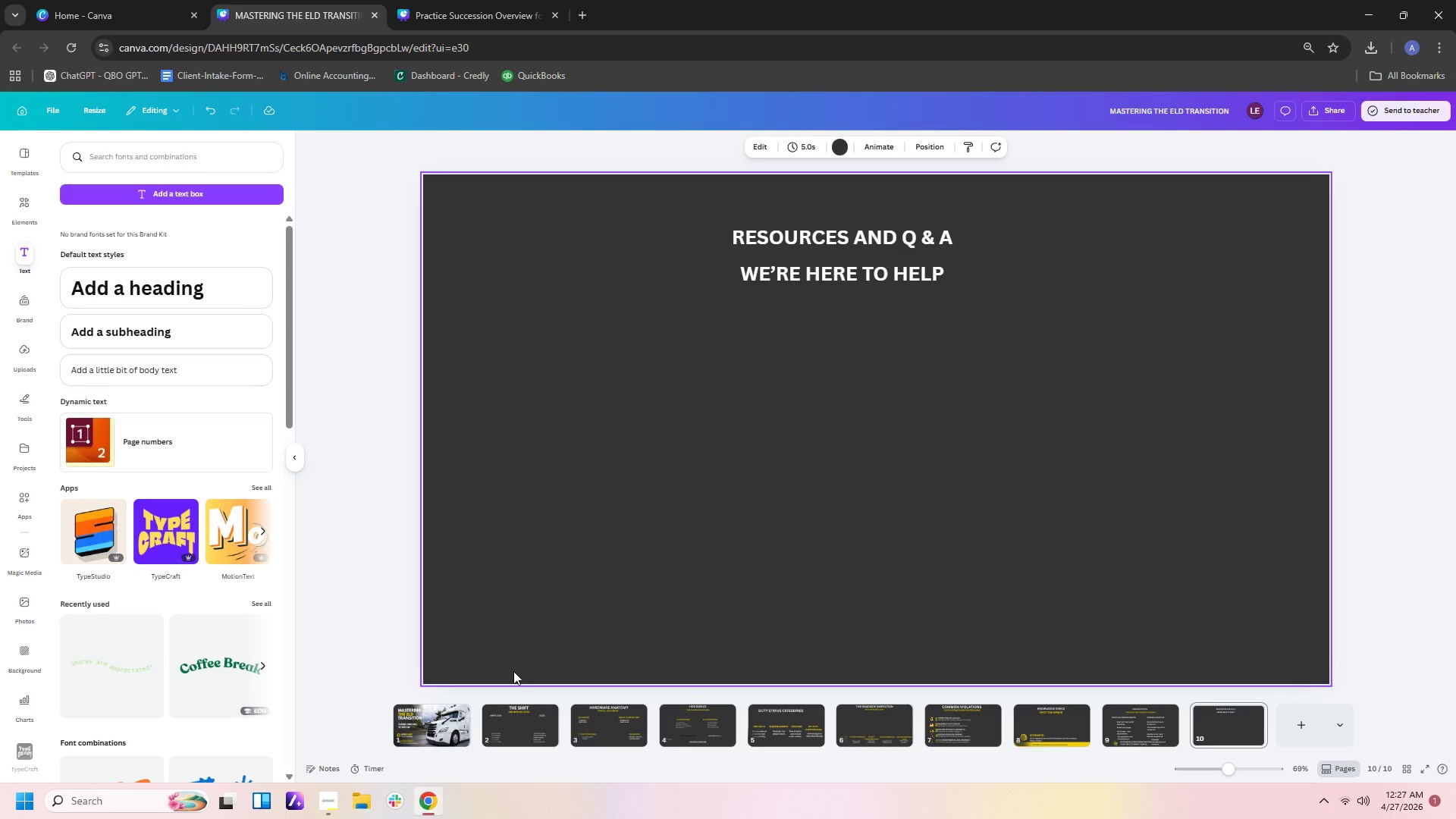 
left_click([441, 724])
 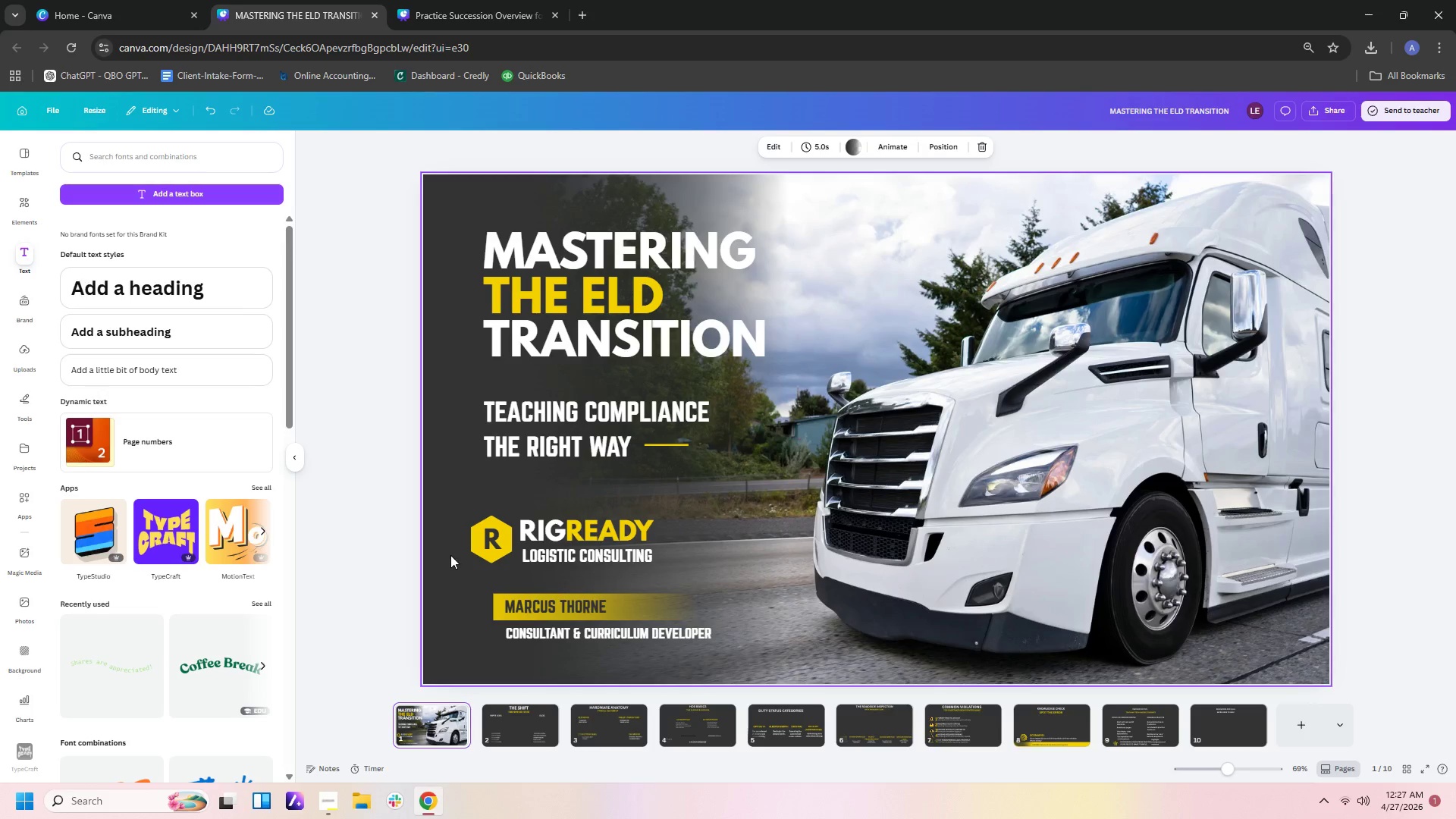 
left_click([450, 524])
 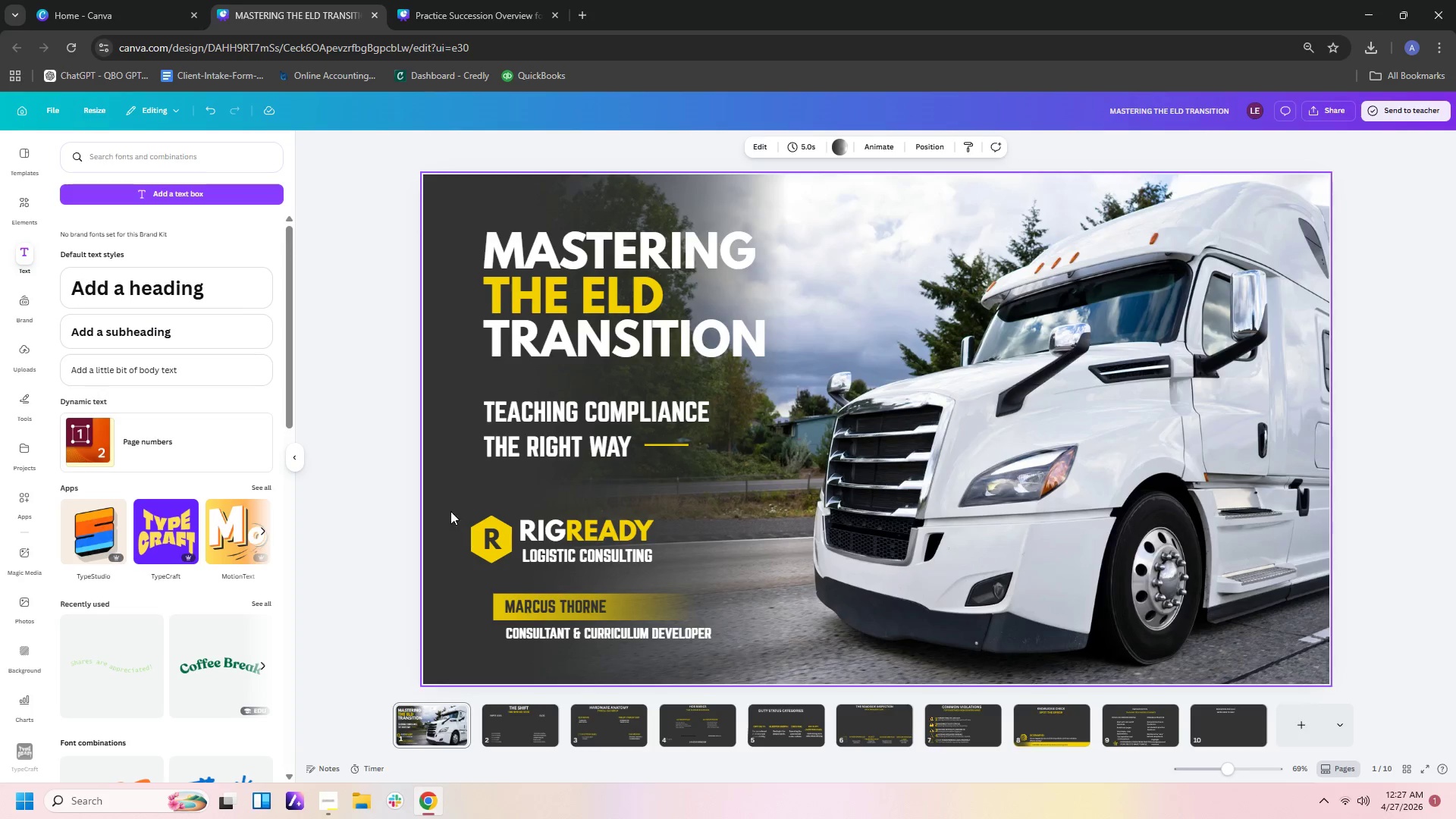 
right_click([450, 457])
 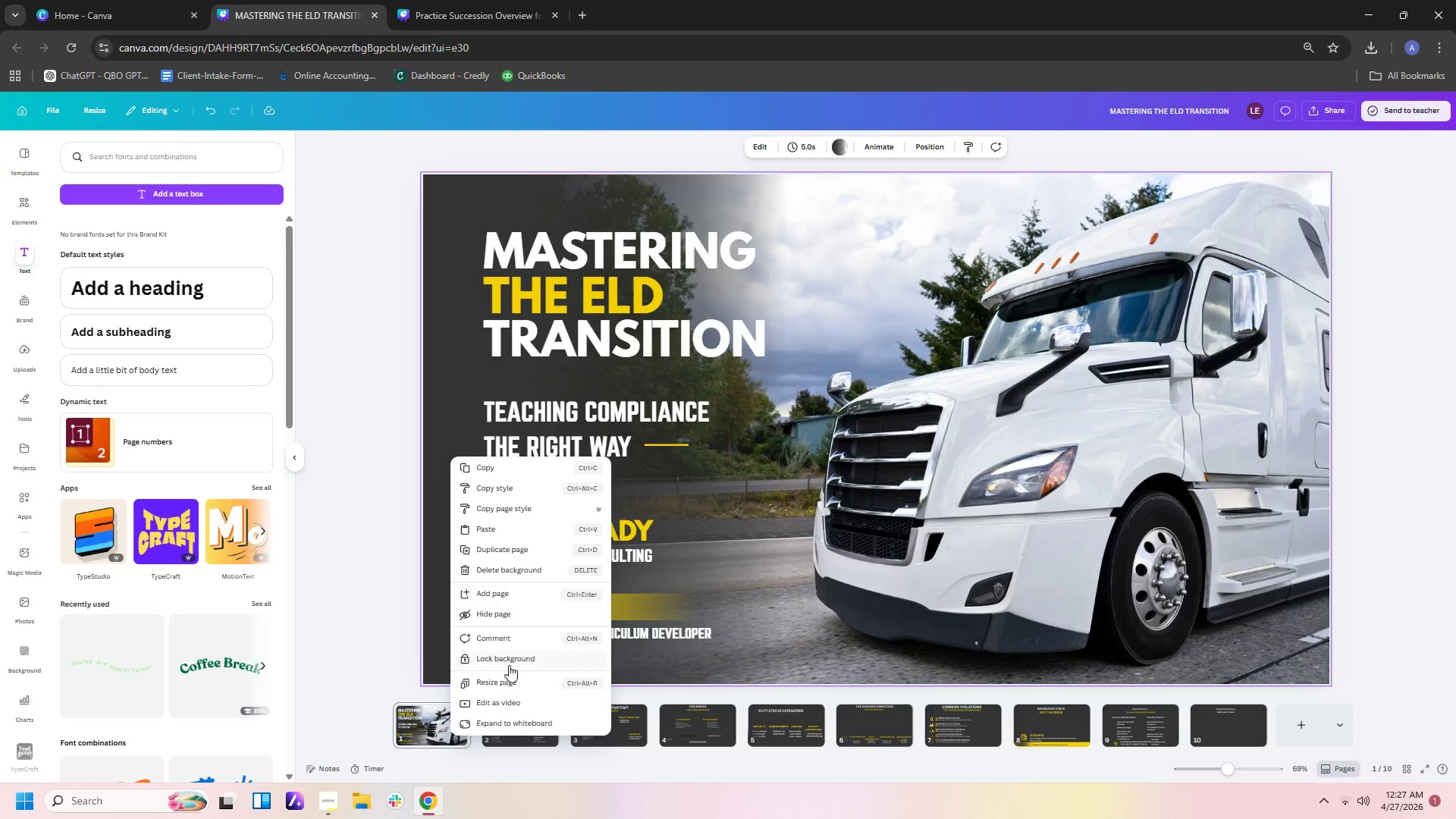 
left_click([509, 660])
 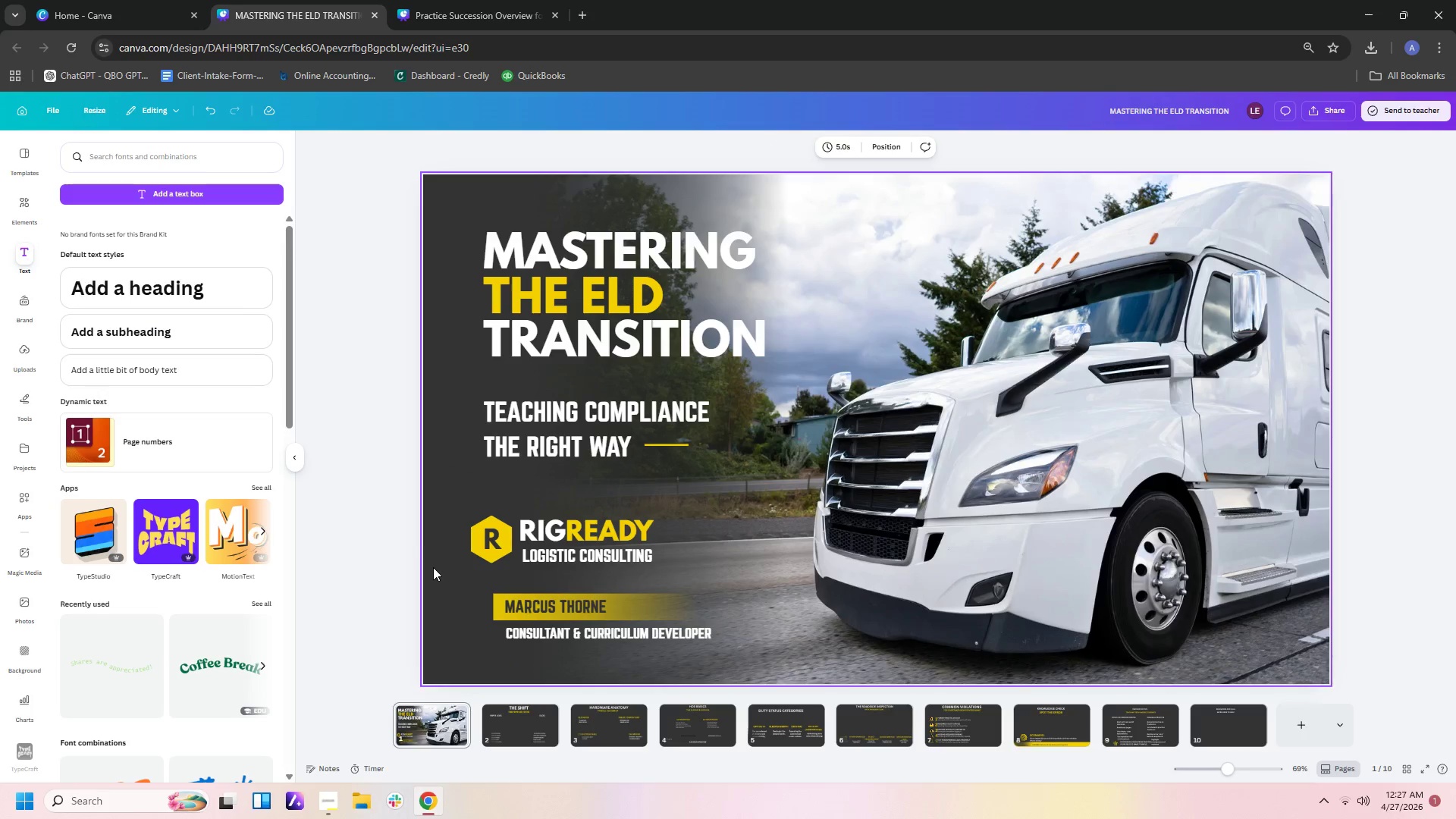 
left_click_drag(start_coordinate=[404, 510], to_coordinate=[590, 575])
 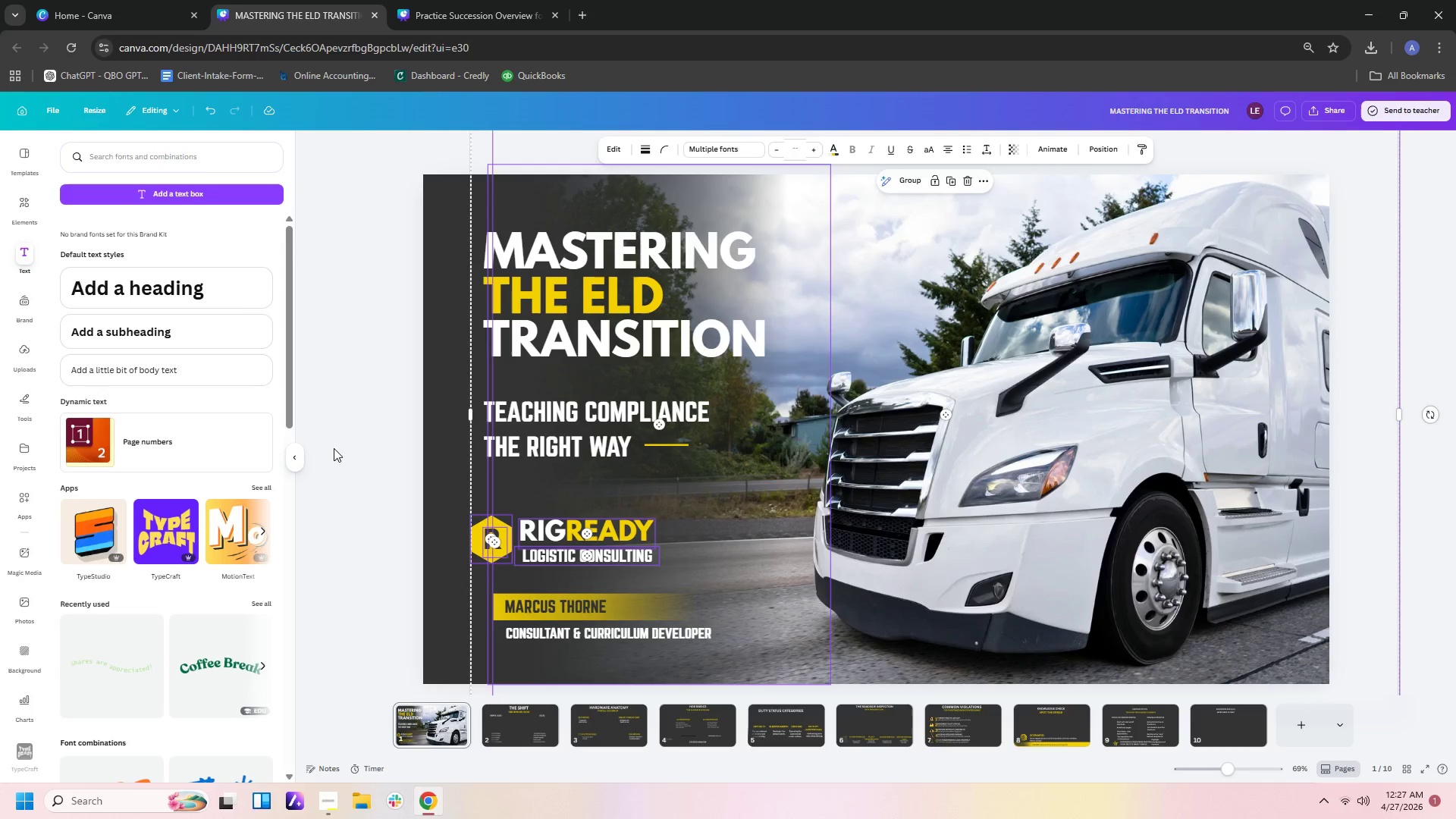 
left_click([334, 447])
 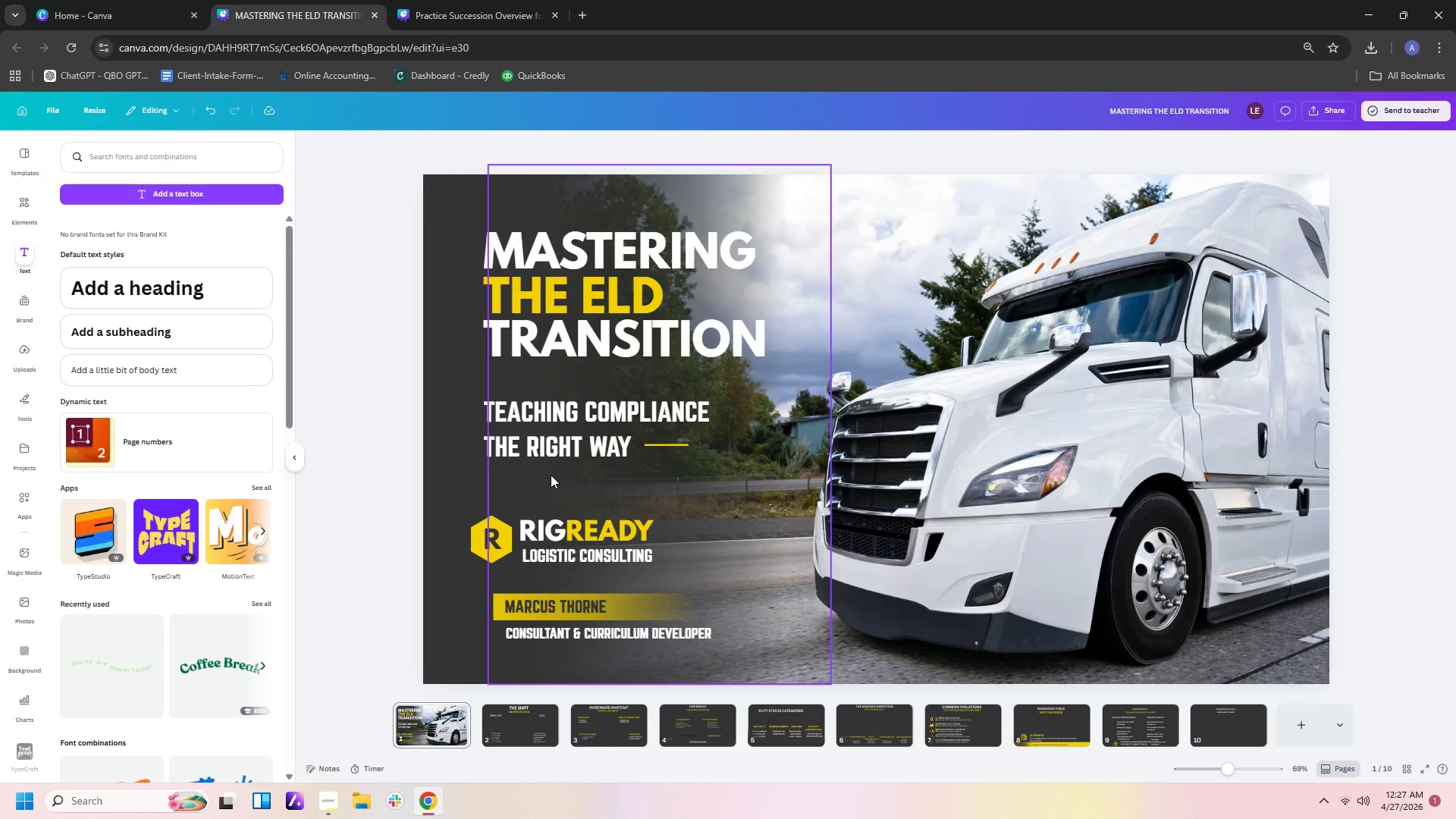 
right_click([551, 475])
 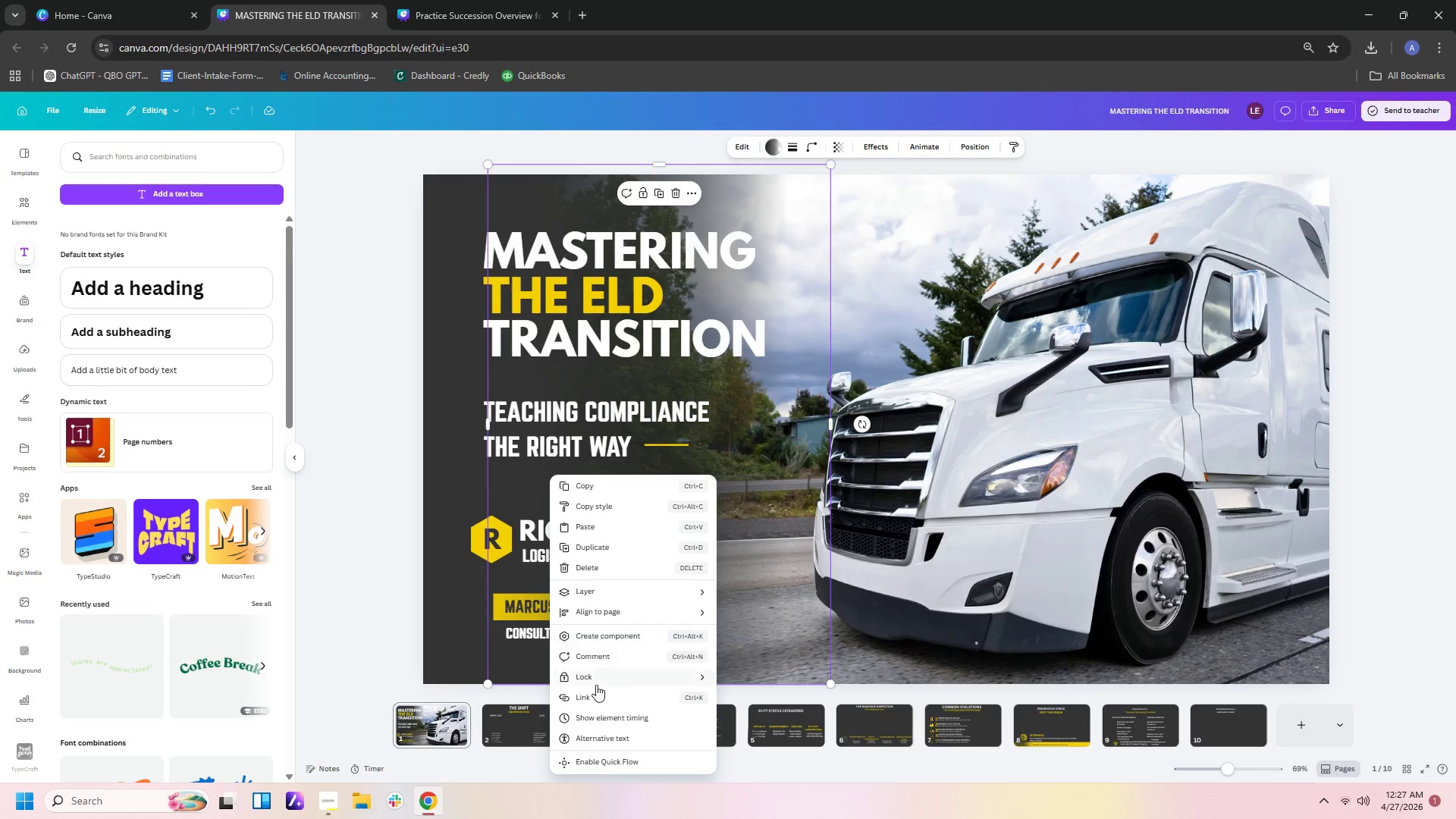 
left_click([596, 680])
 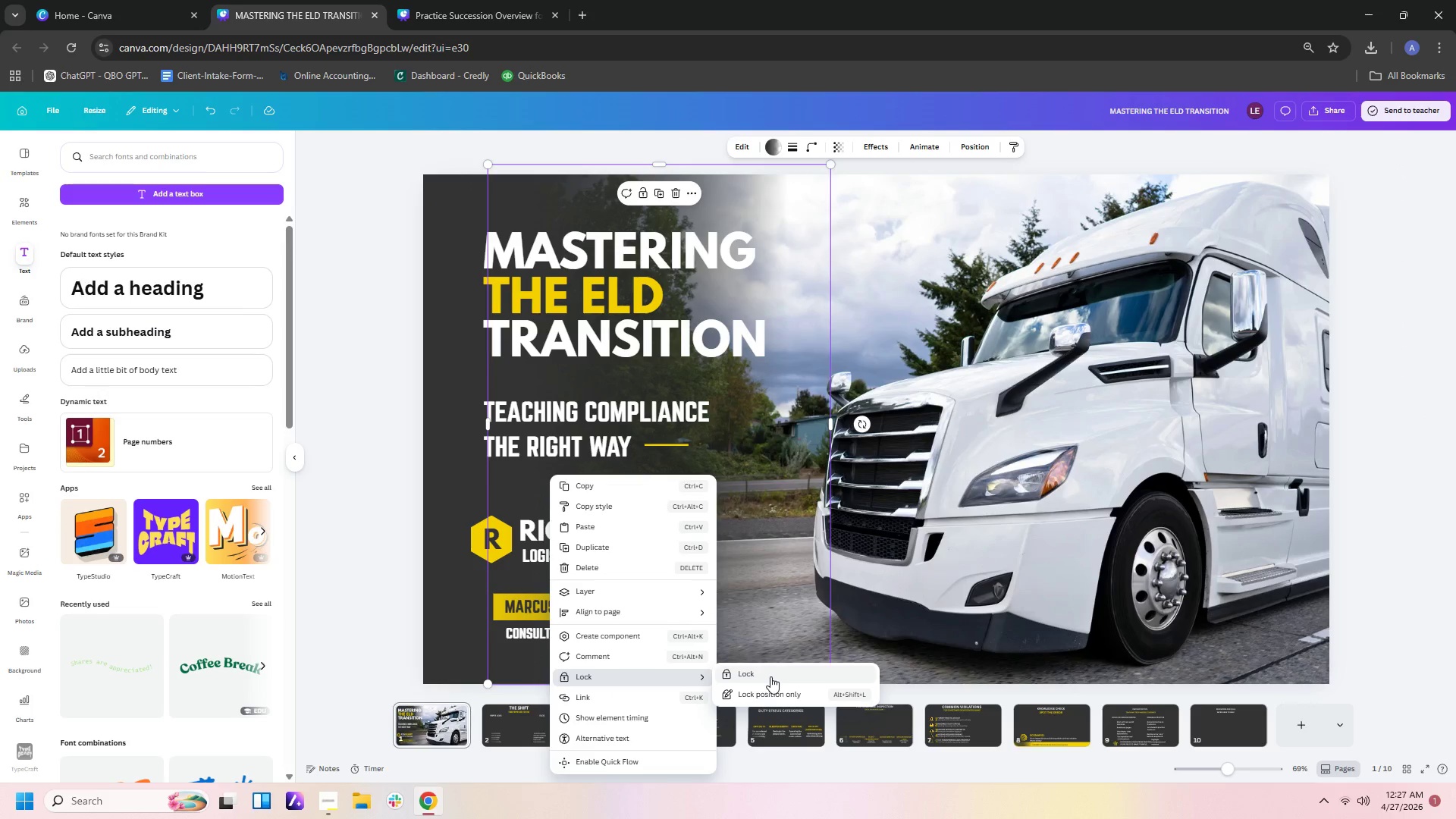 
left_click([774, 673])
 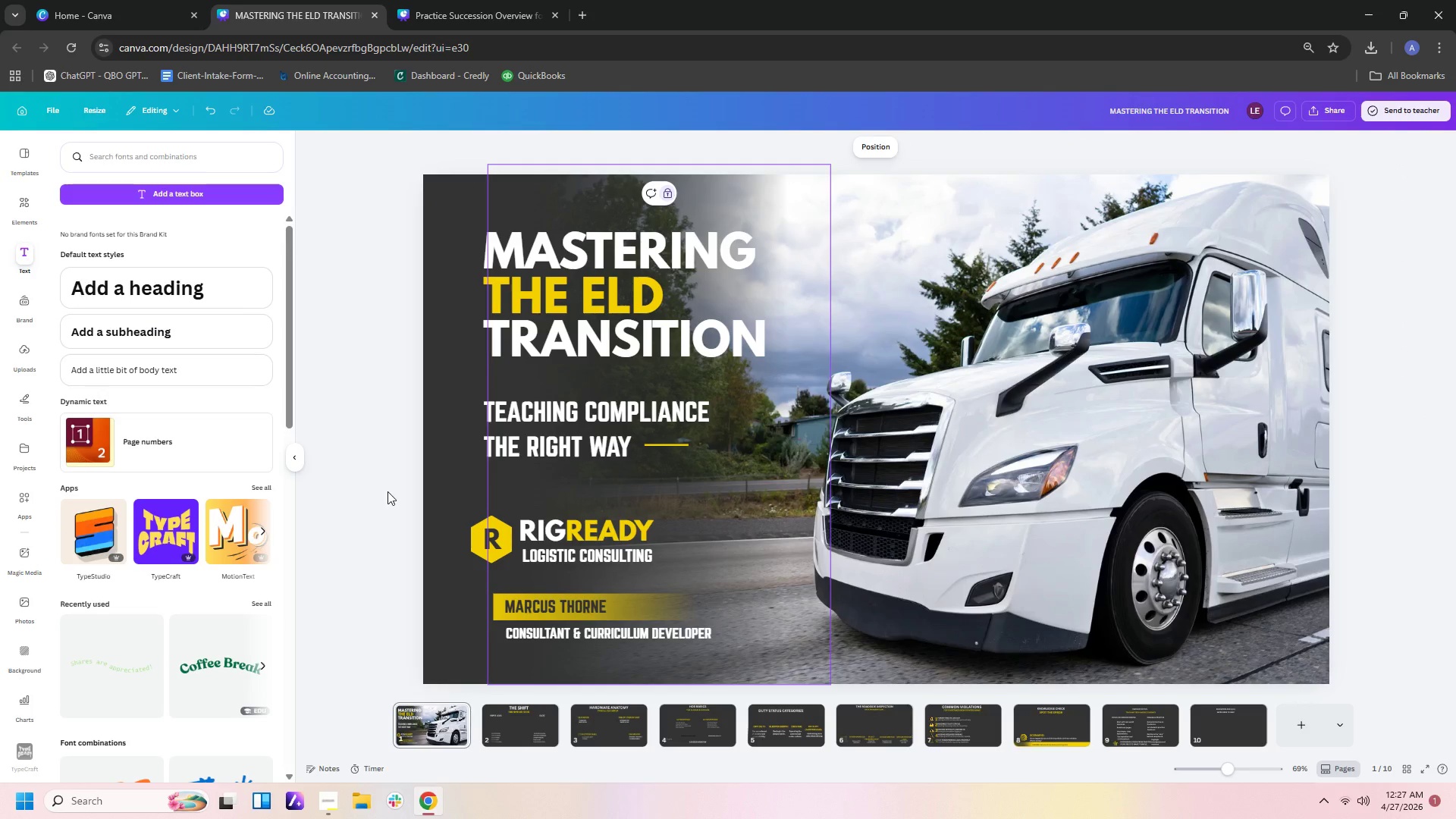 
left_click_drag(start_coordinate=[388, 491], to_coordinate=[423, 507])
 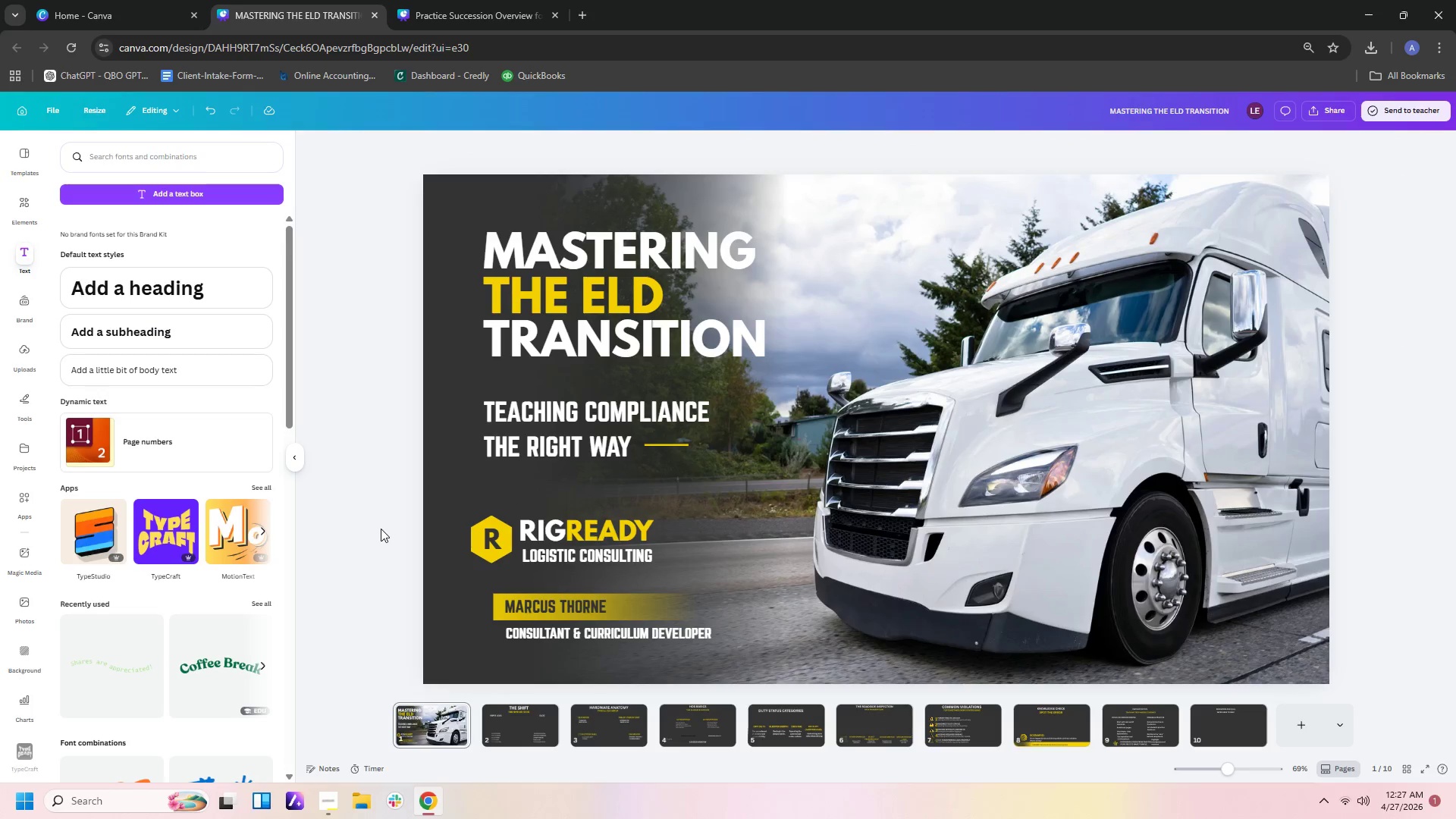 
left_click_drag(start_coordinate=[397, 510], to_coordinate=[666, 572])
 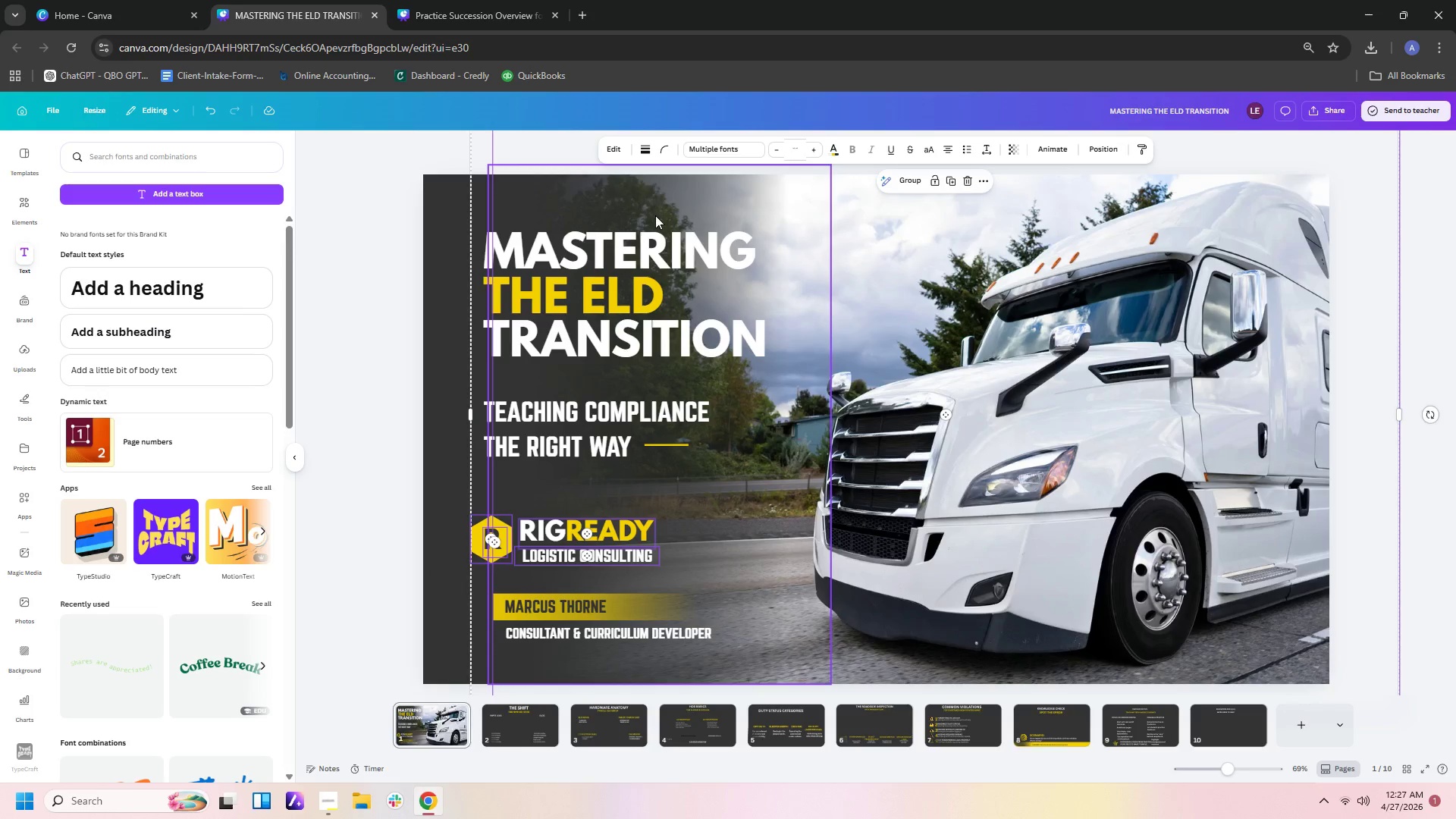 
left_click_drag(start_coordinate=[662, 210], to_coordinate=[689, 240])
 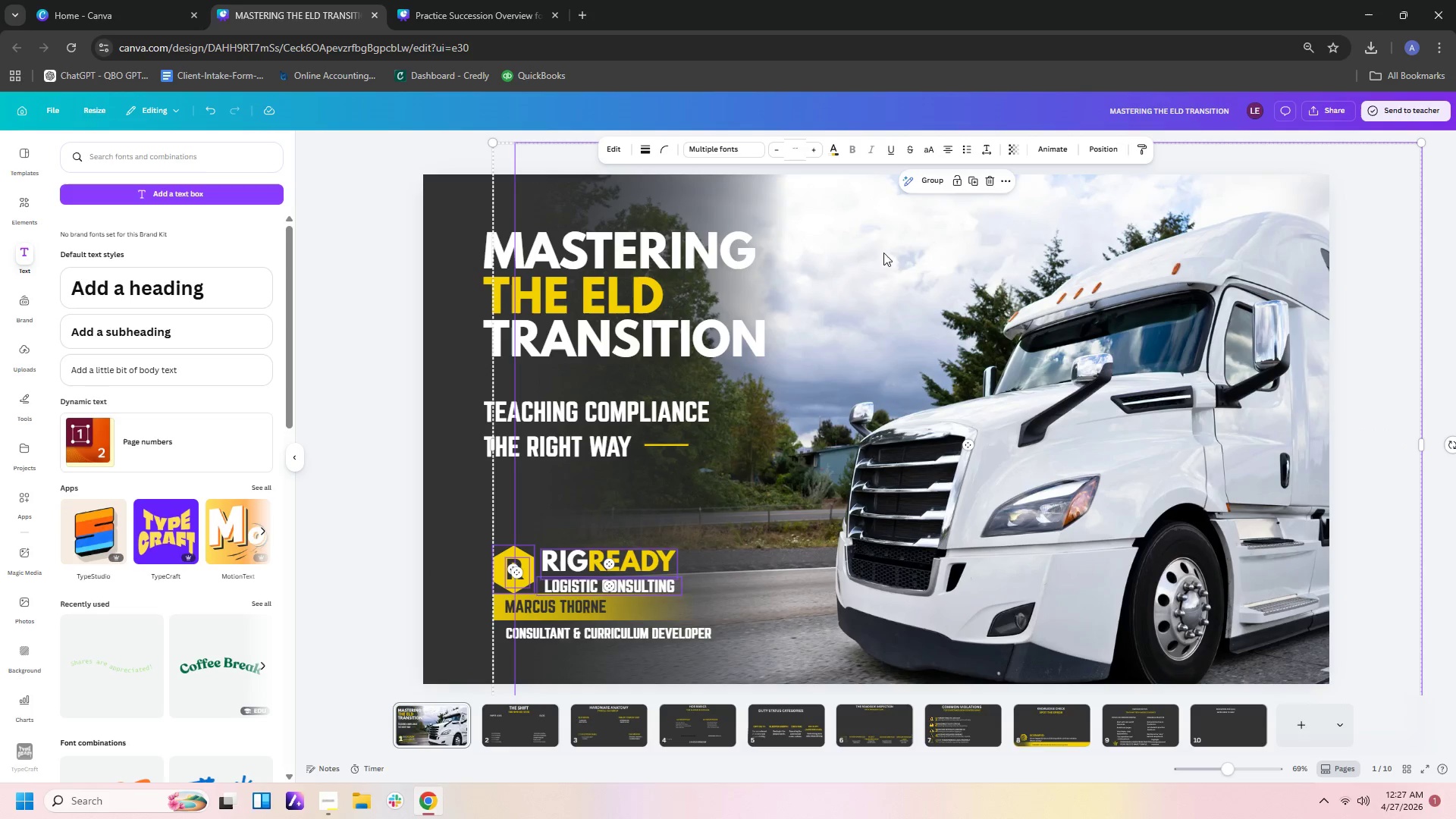 
right_click([898, 260])
 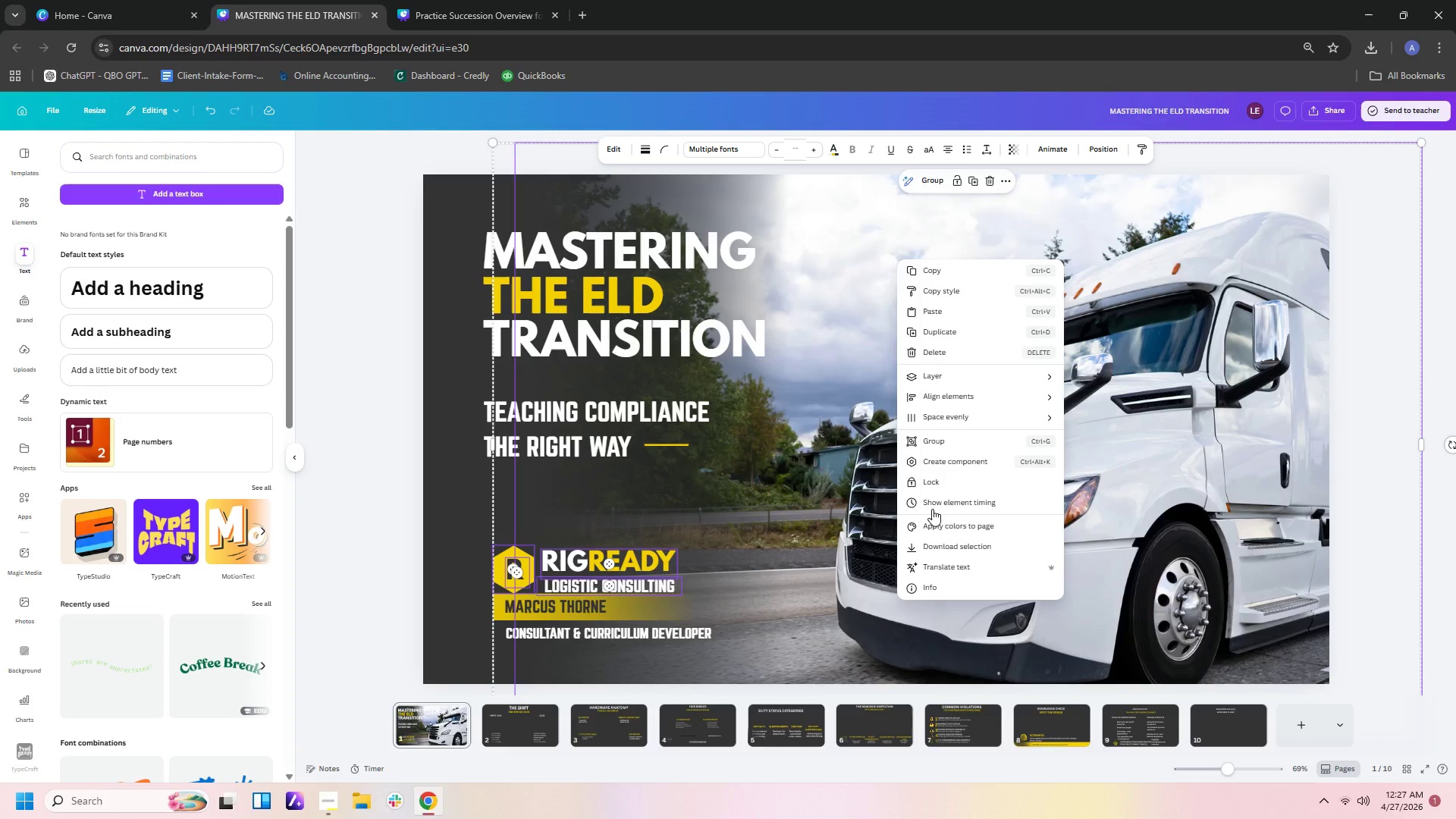 
left_click([945, 478])
 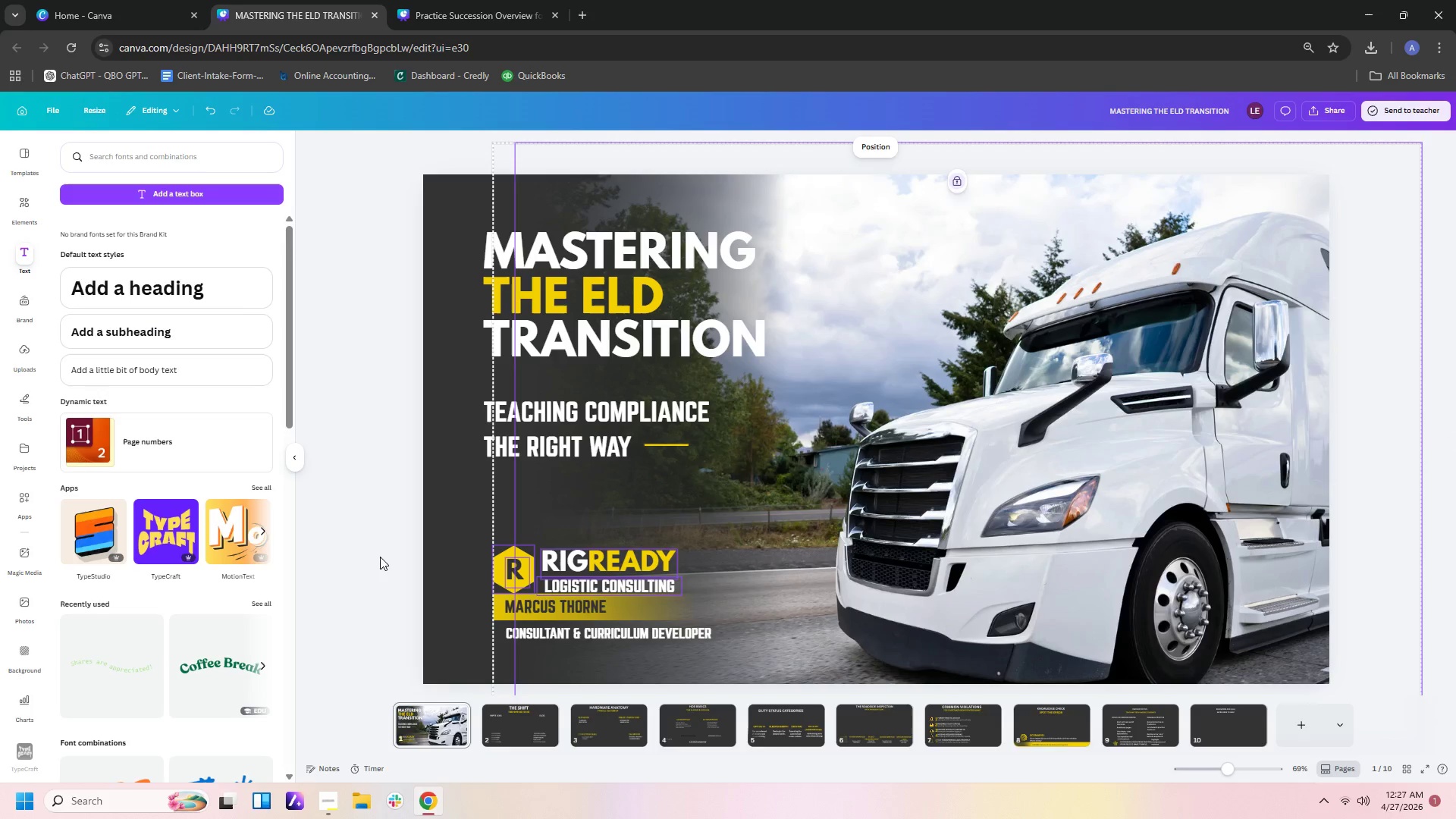 
left_click([381, 555])
 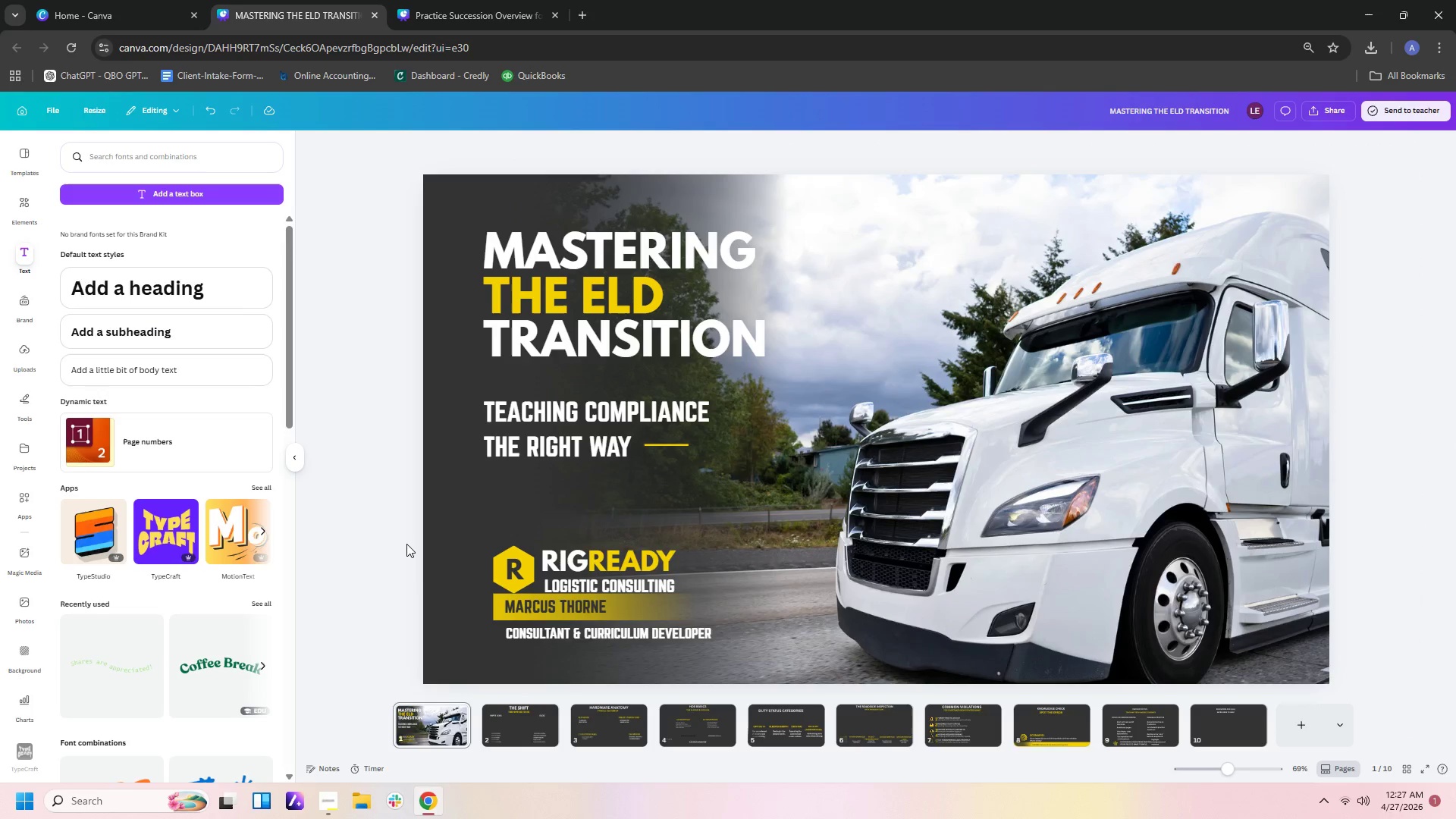 
left_click_drag(start_coordinate=[406, 543], to_coordinate=[650, 587])
 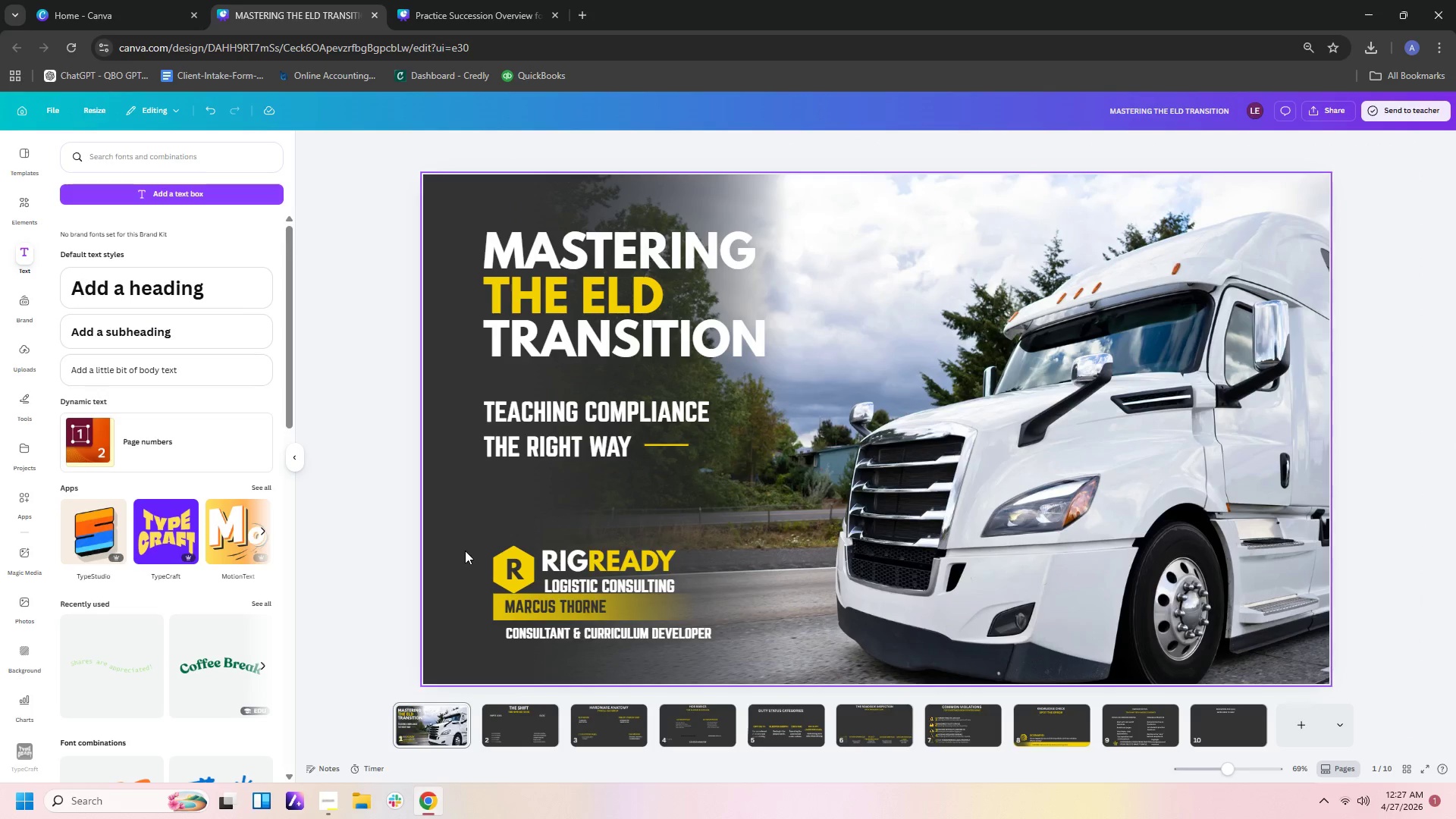 
left_click_drag(start_coordinate=[411, 530], to_coordinate=[679, 598])
 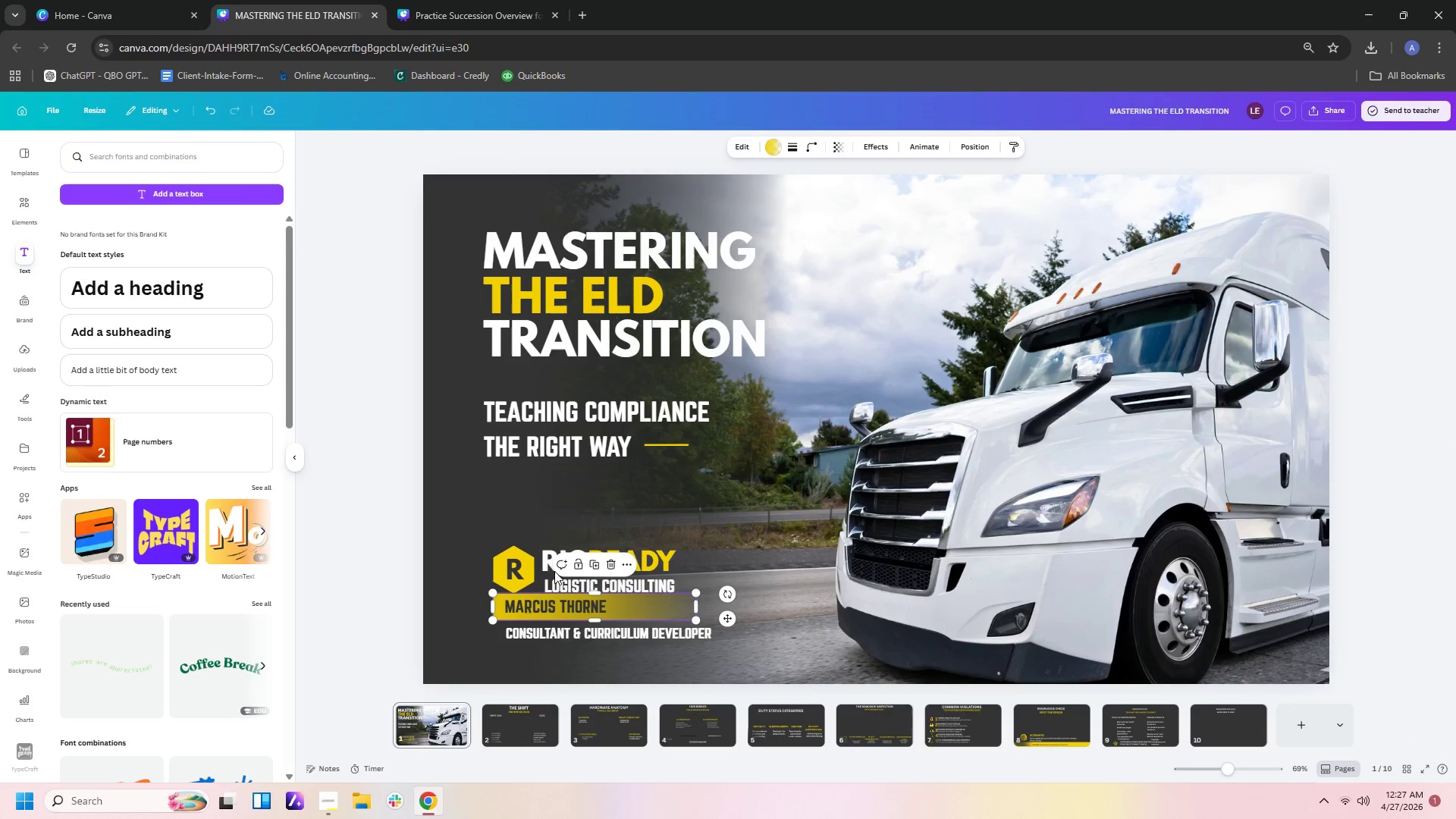 
left_click([525, 572])
 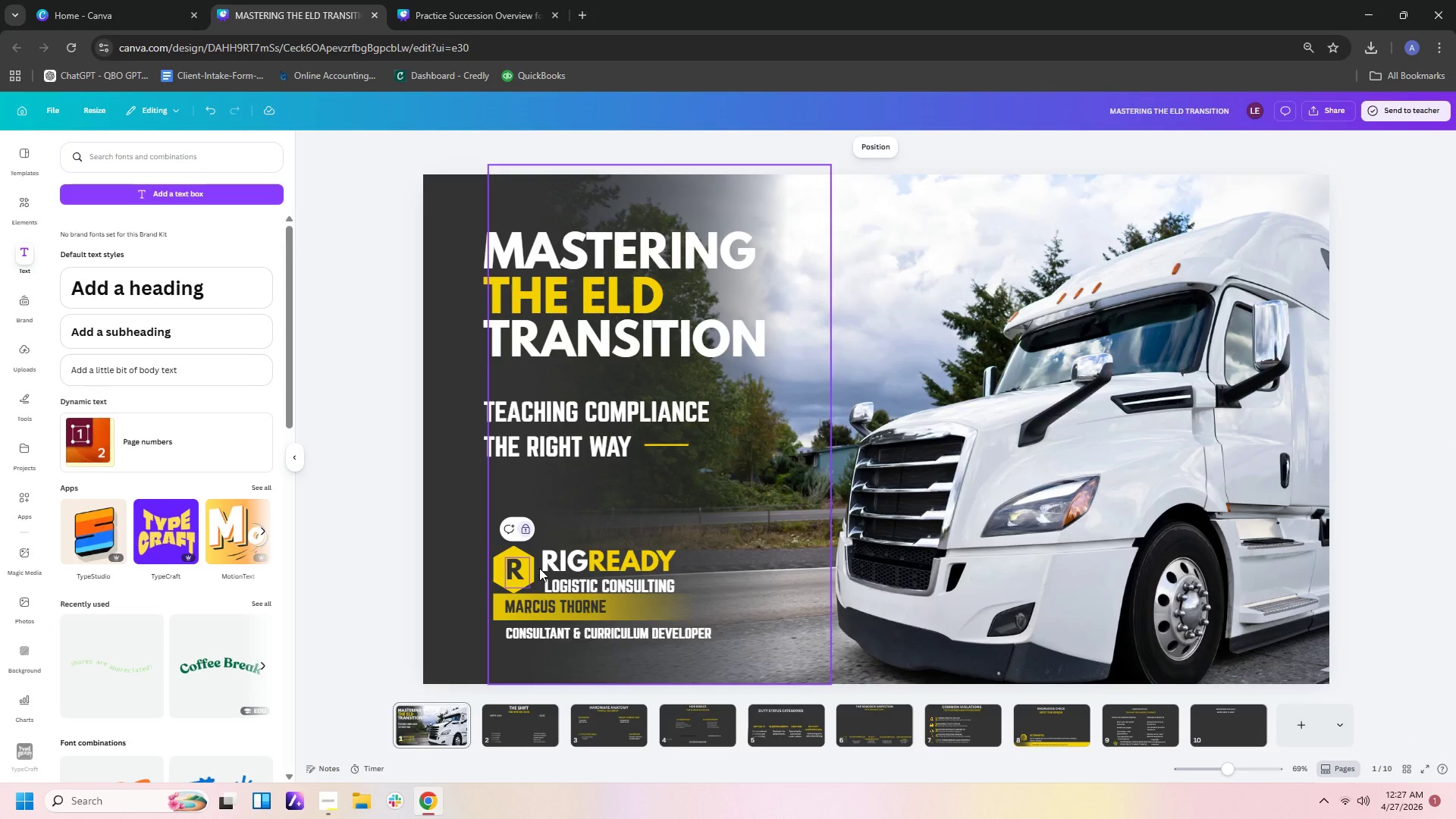 
left_click([540, 567])
 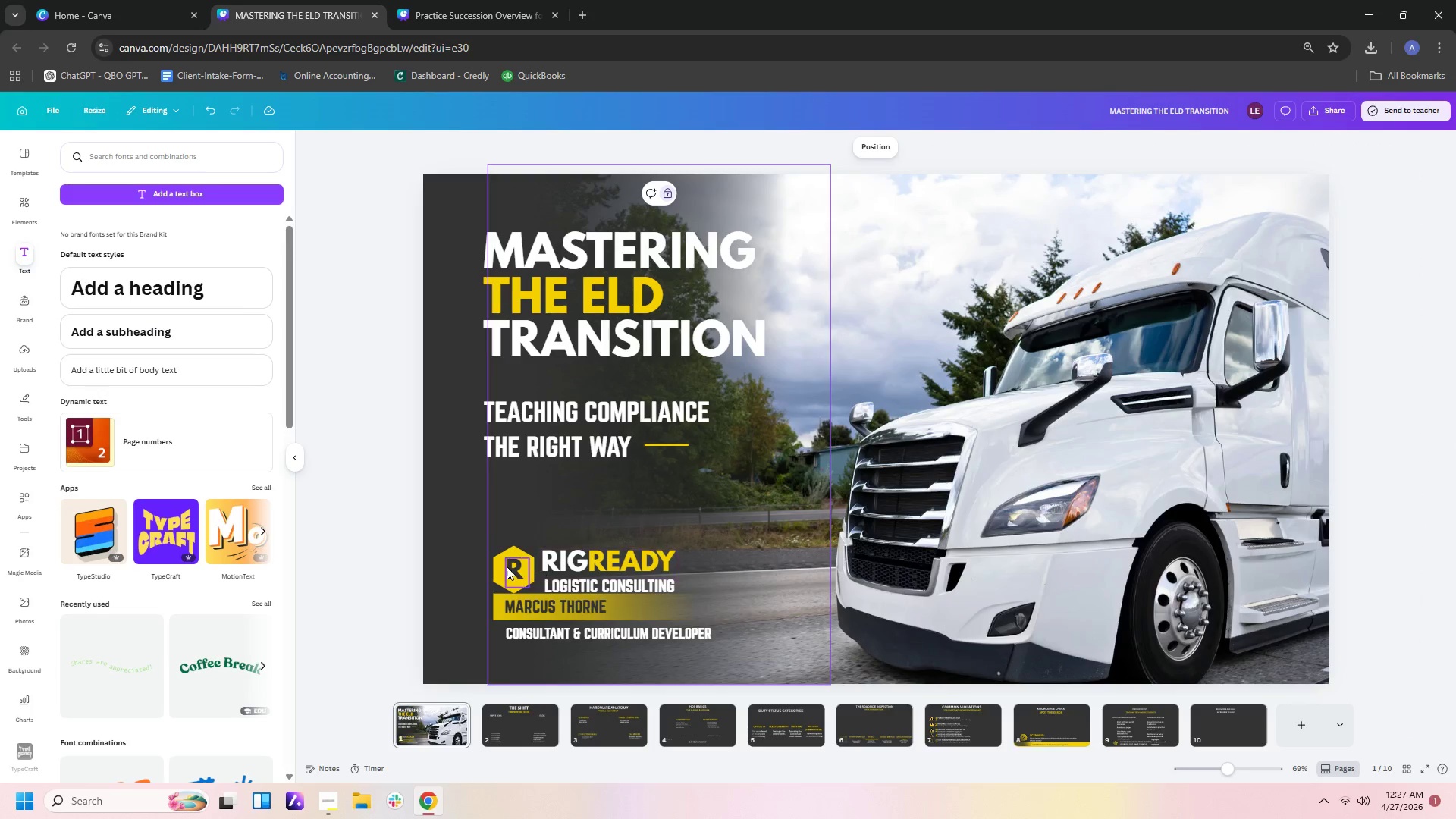 
left_click([507, 566])
 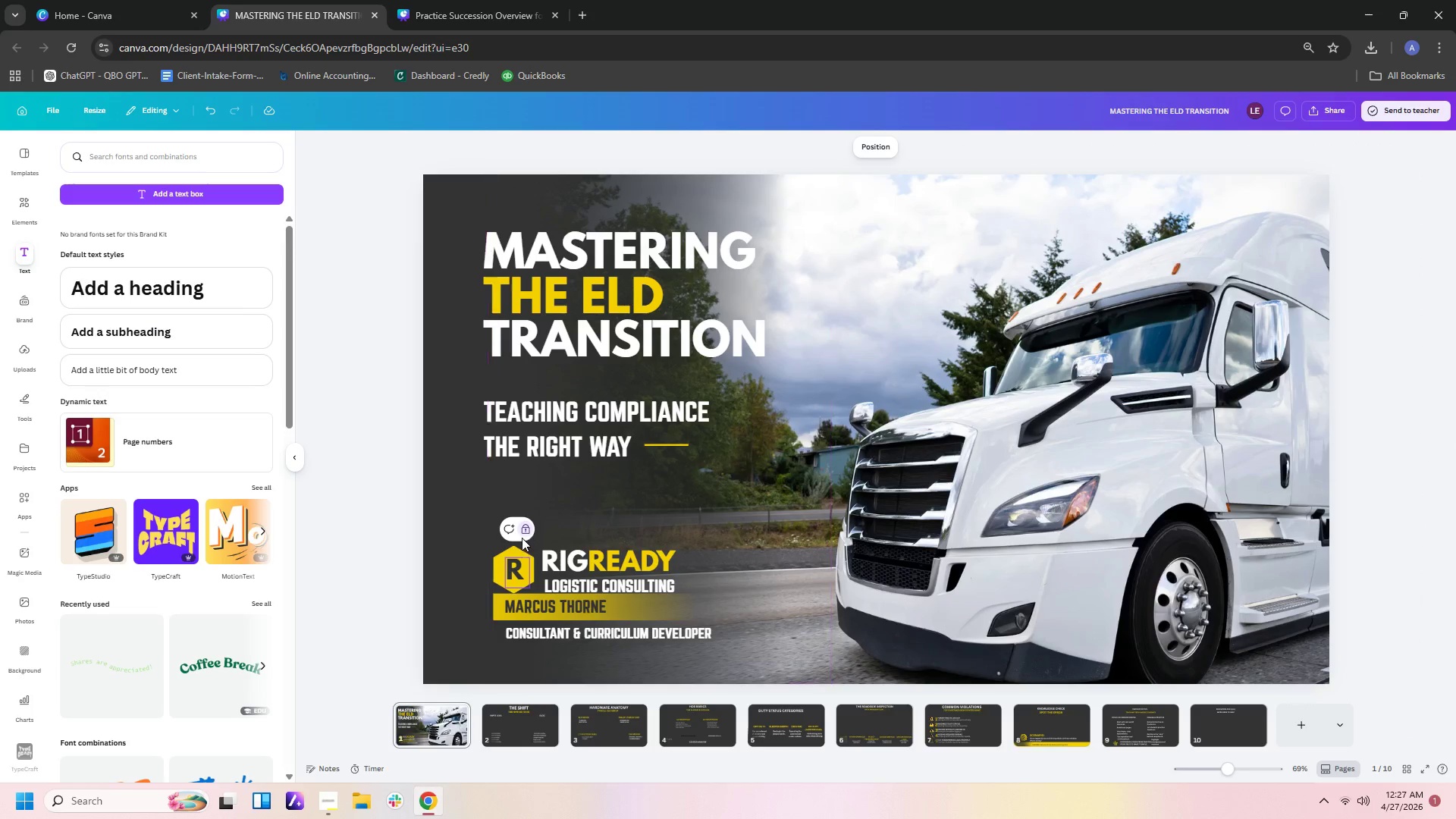 
left_click([525, 526])
 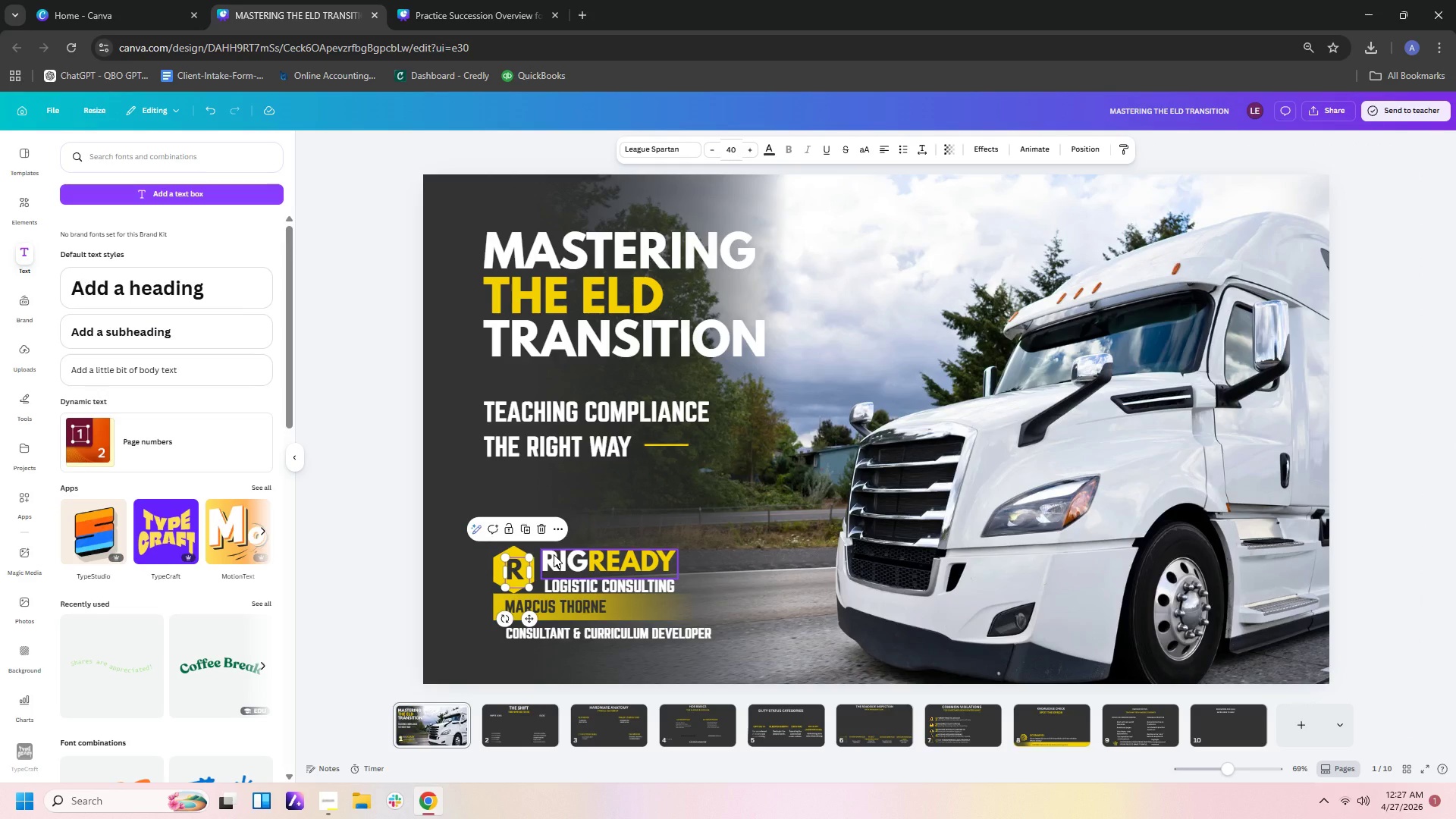 
left_click([554, 554])
 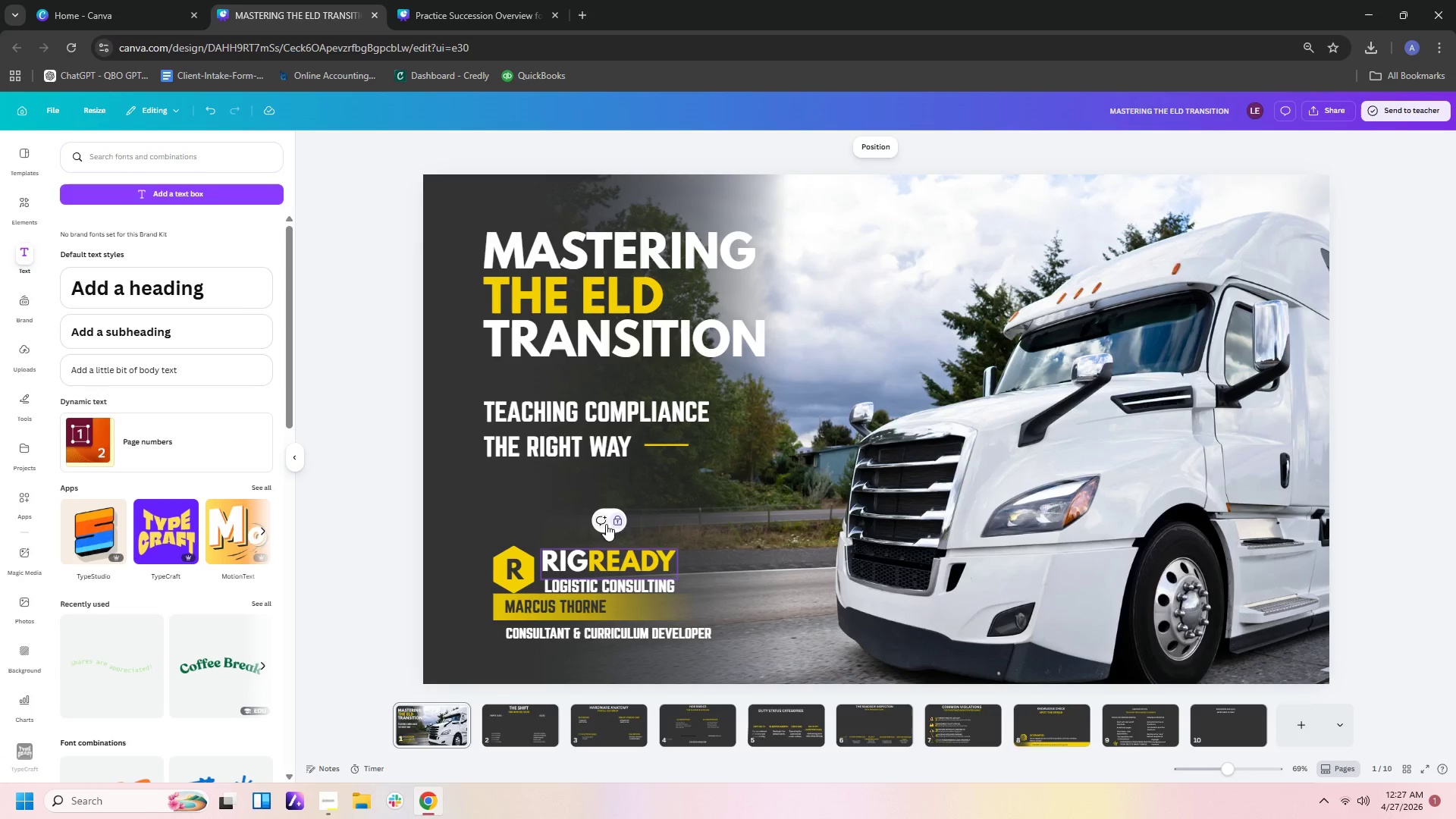 
left_click([620, 523])
 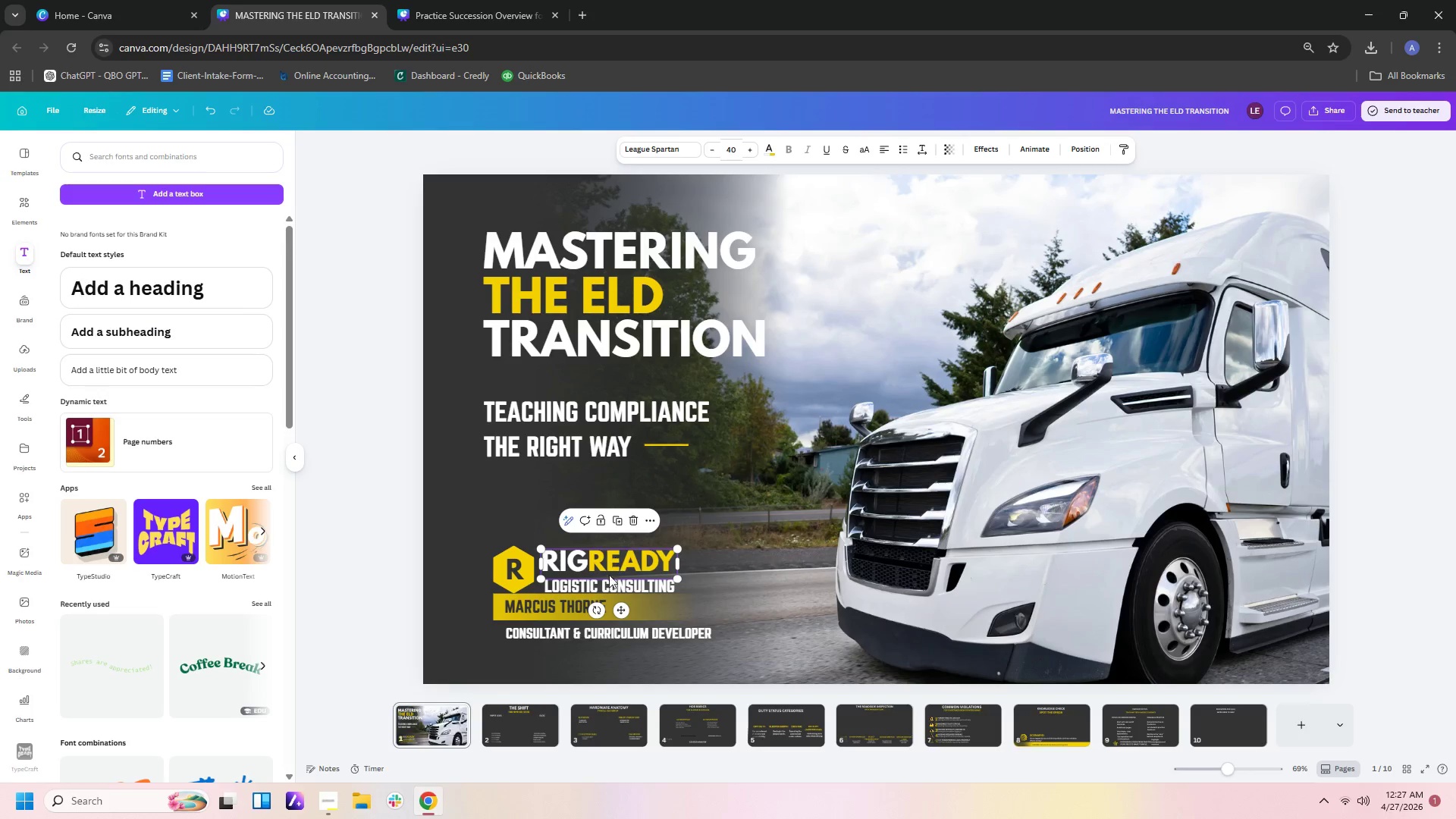 
left_click([607, 580])
 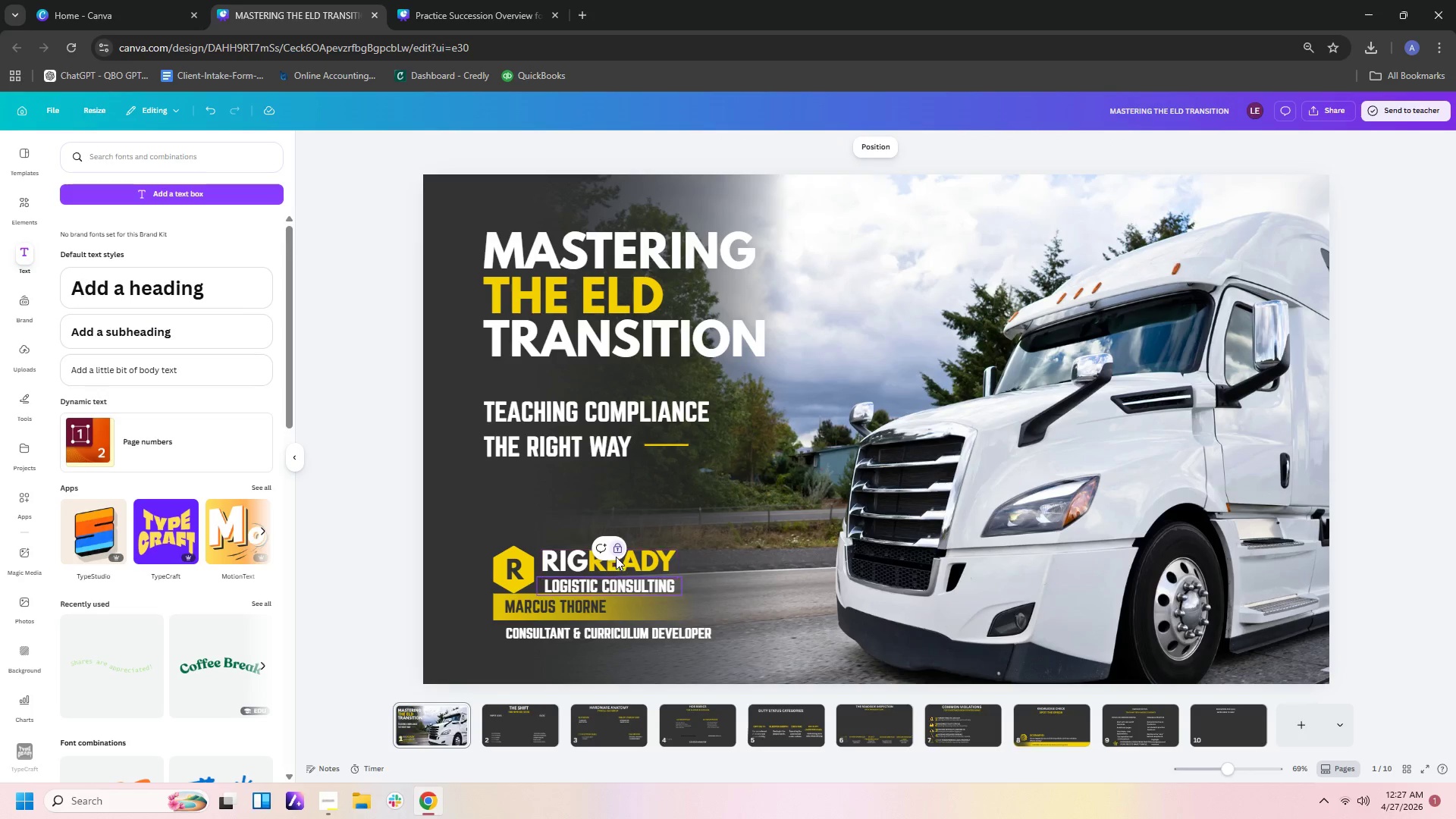 
left_click([616, 548])
 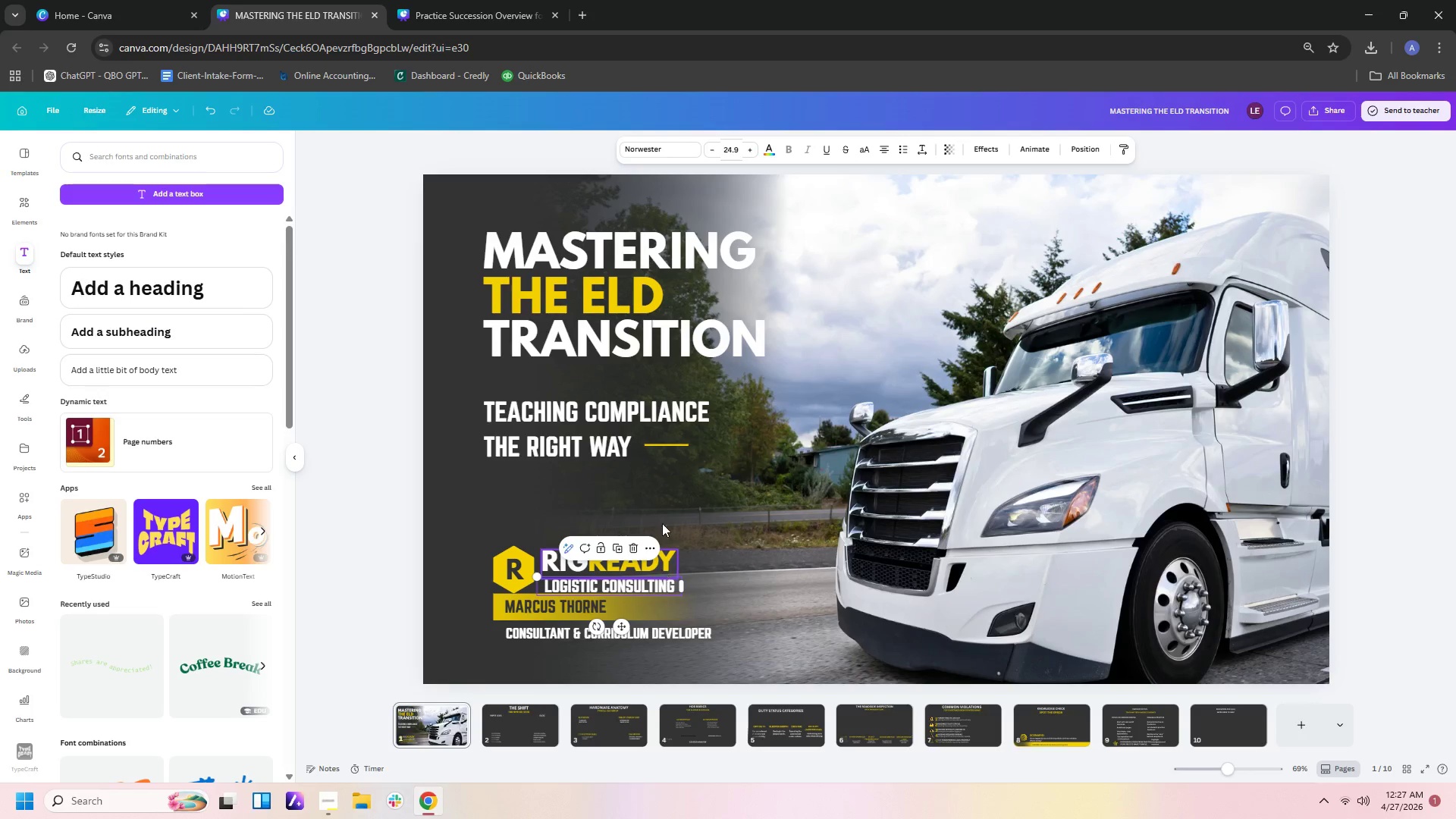 
left_click([653, 487])
 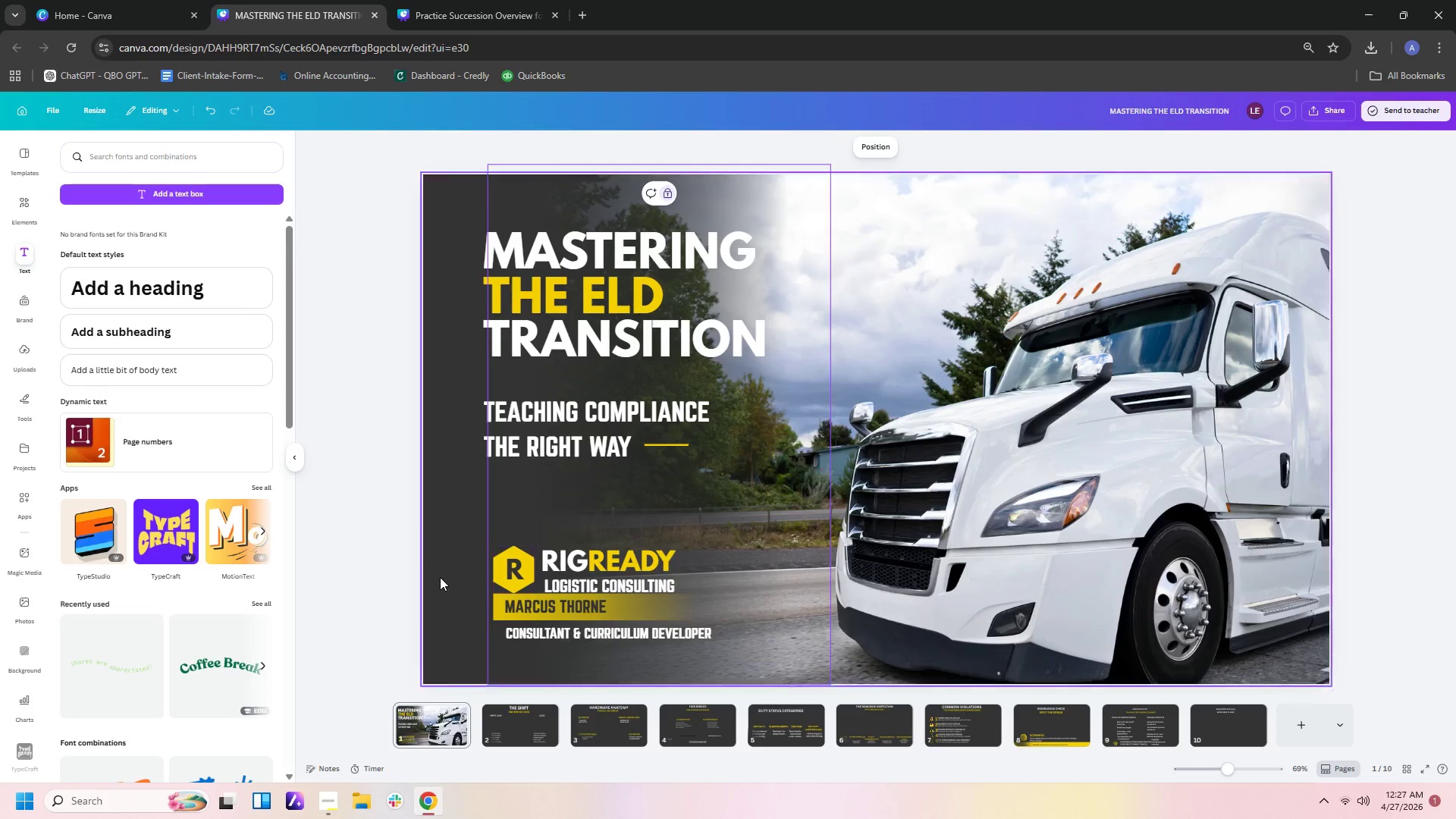 
left_click_drag(start_coordinate=[373, 511], to_coordinate=[703, 590])
 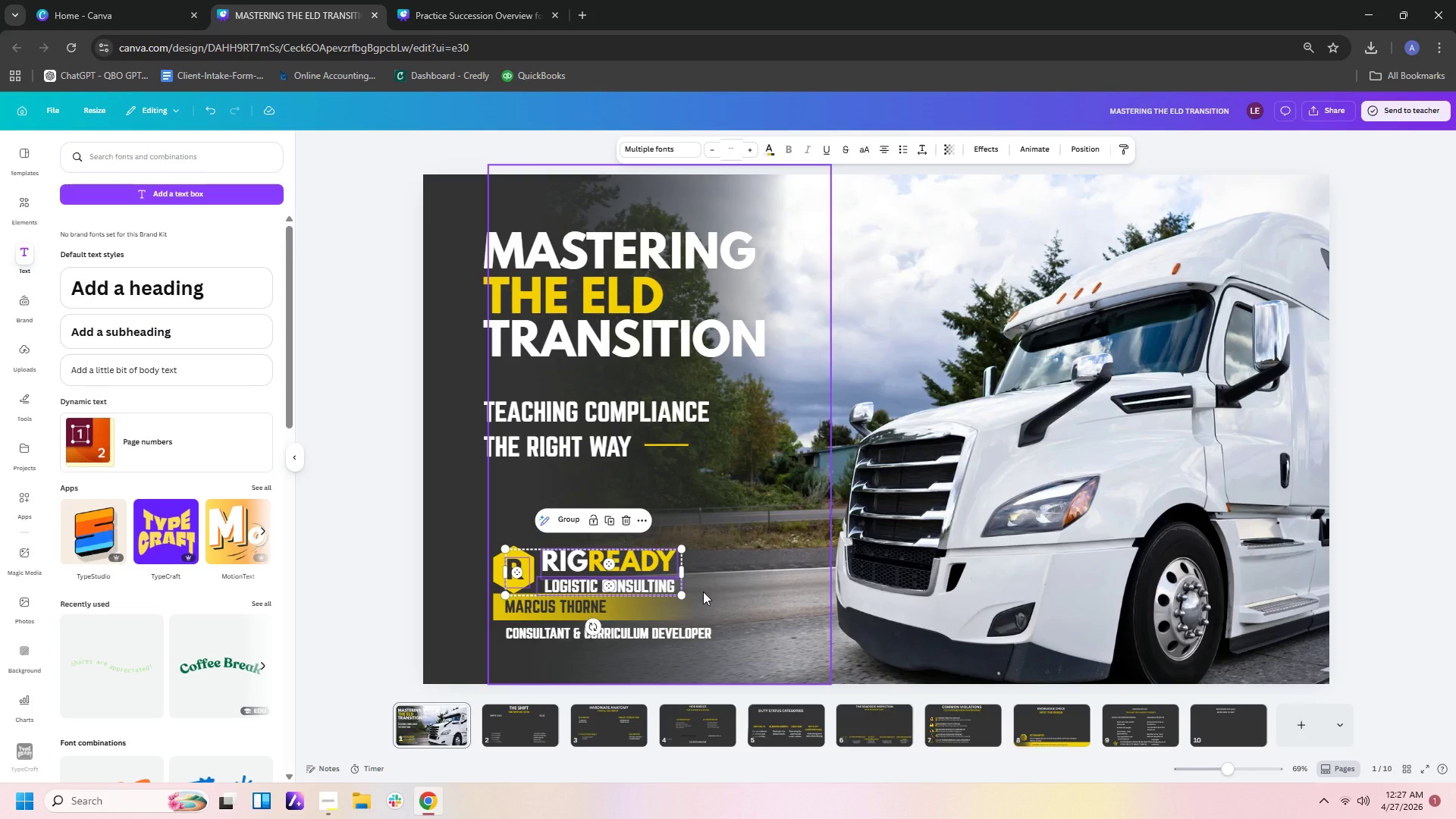 
hold_key(key=ControlLeft, duration=1.5)
 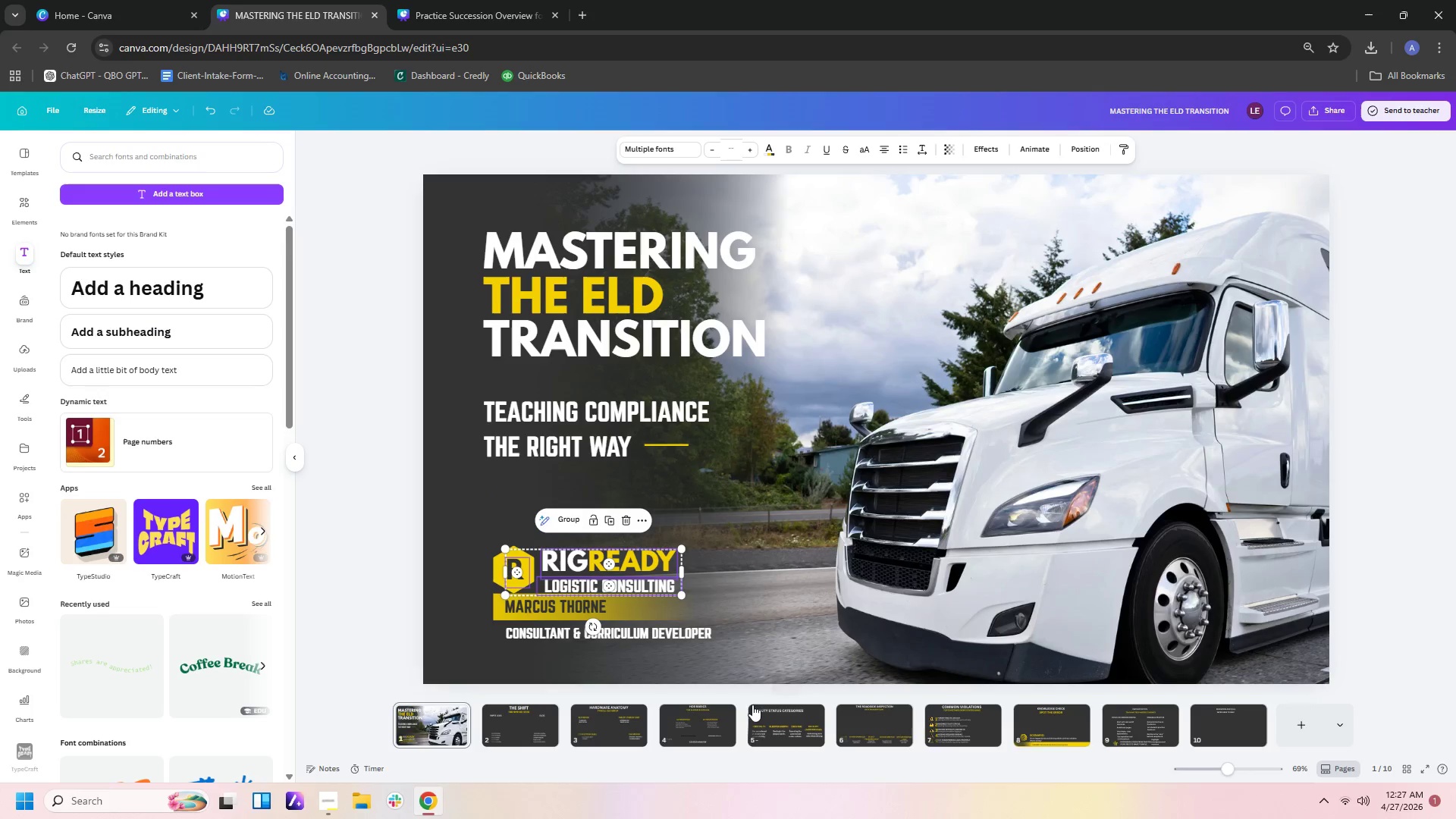 
key(Control+C)
 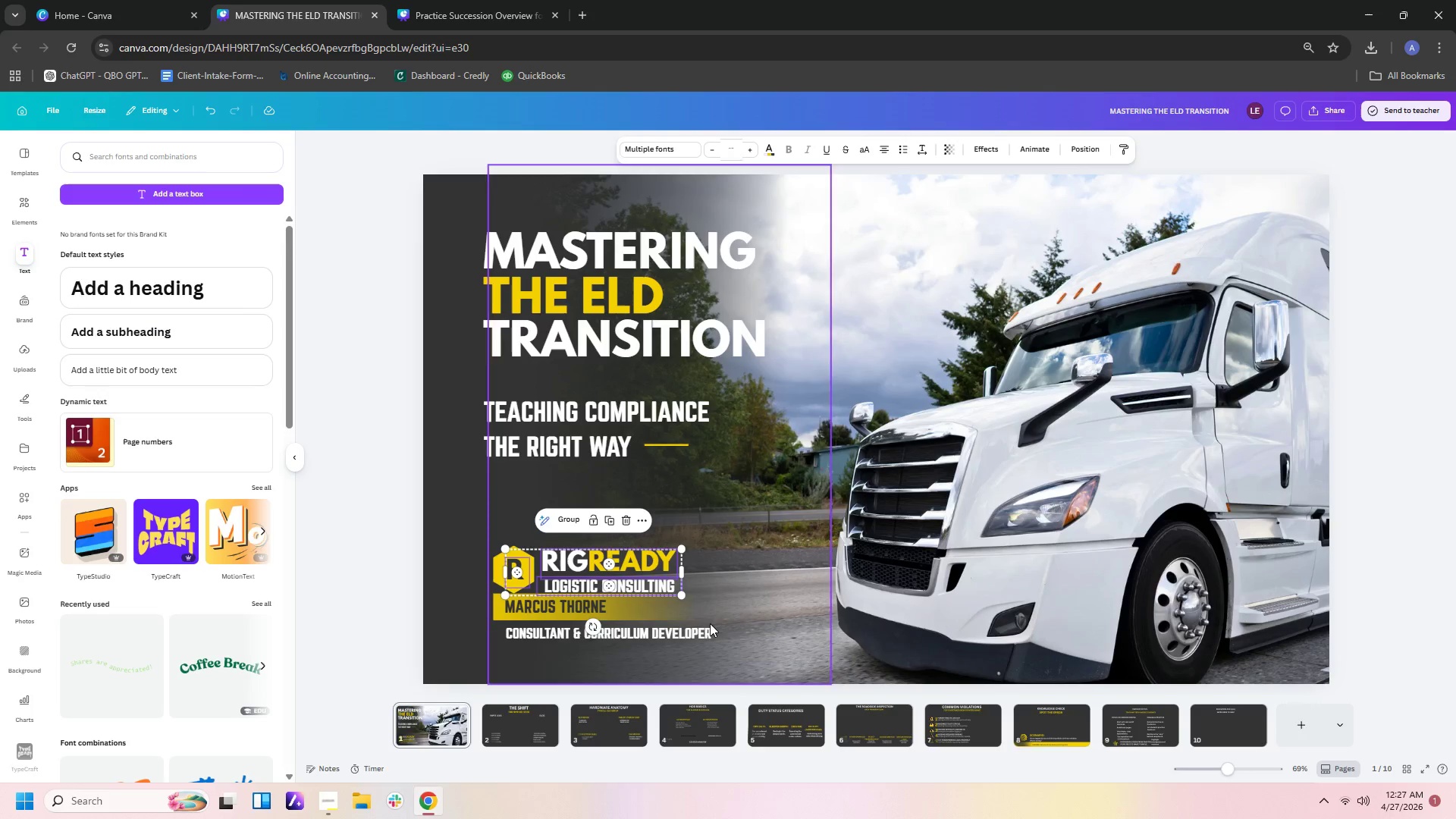 
key(Control+C)
 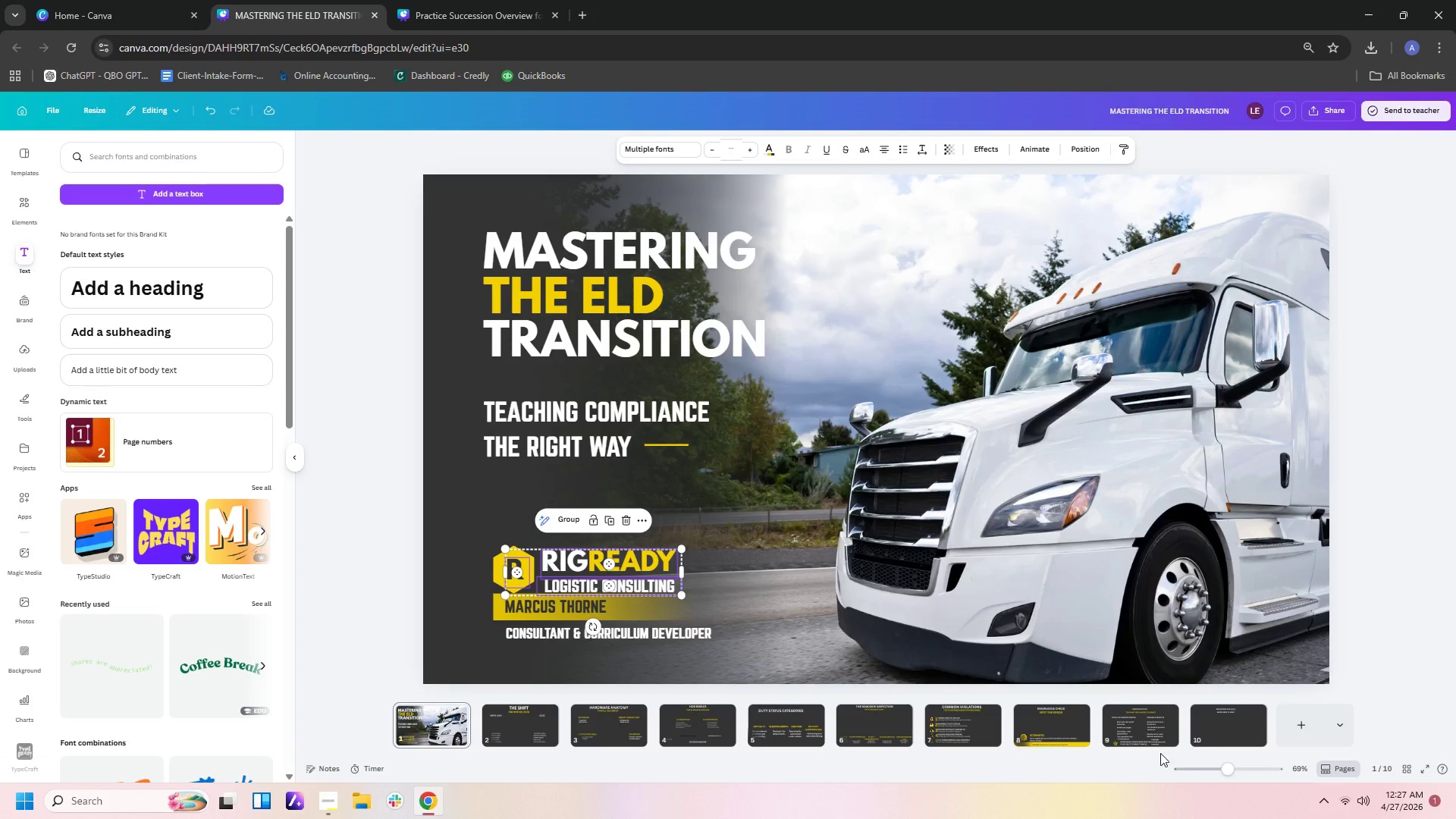 
left_click([1259, 722])
 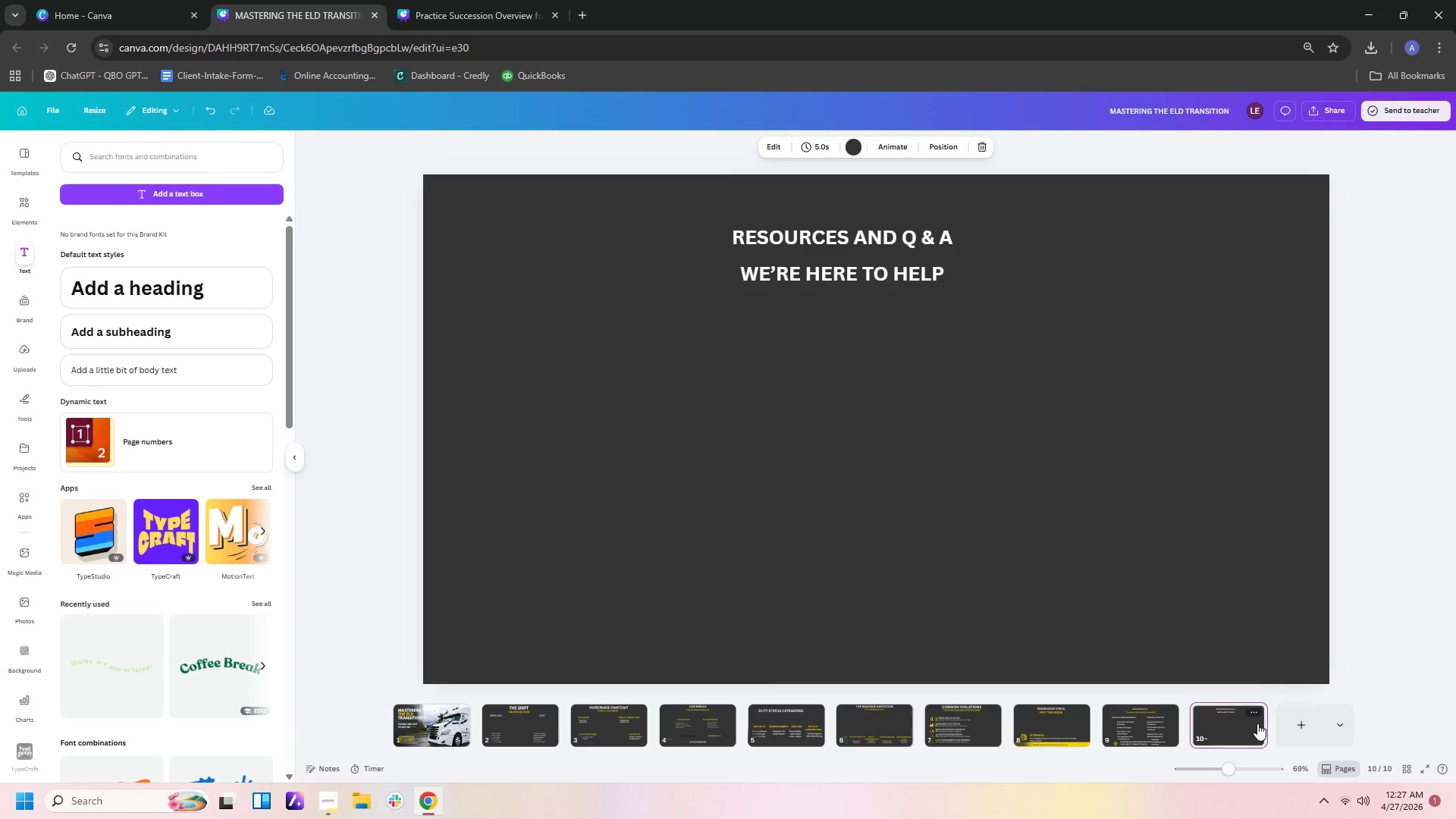 
key(Control+V)
 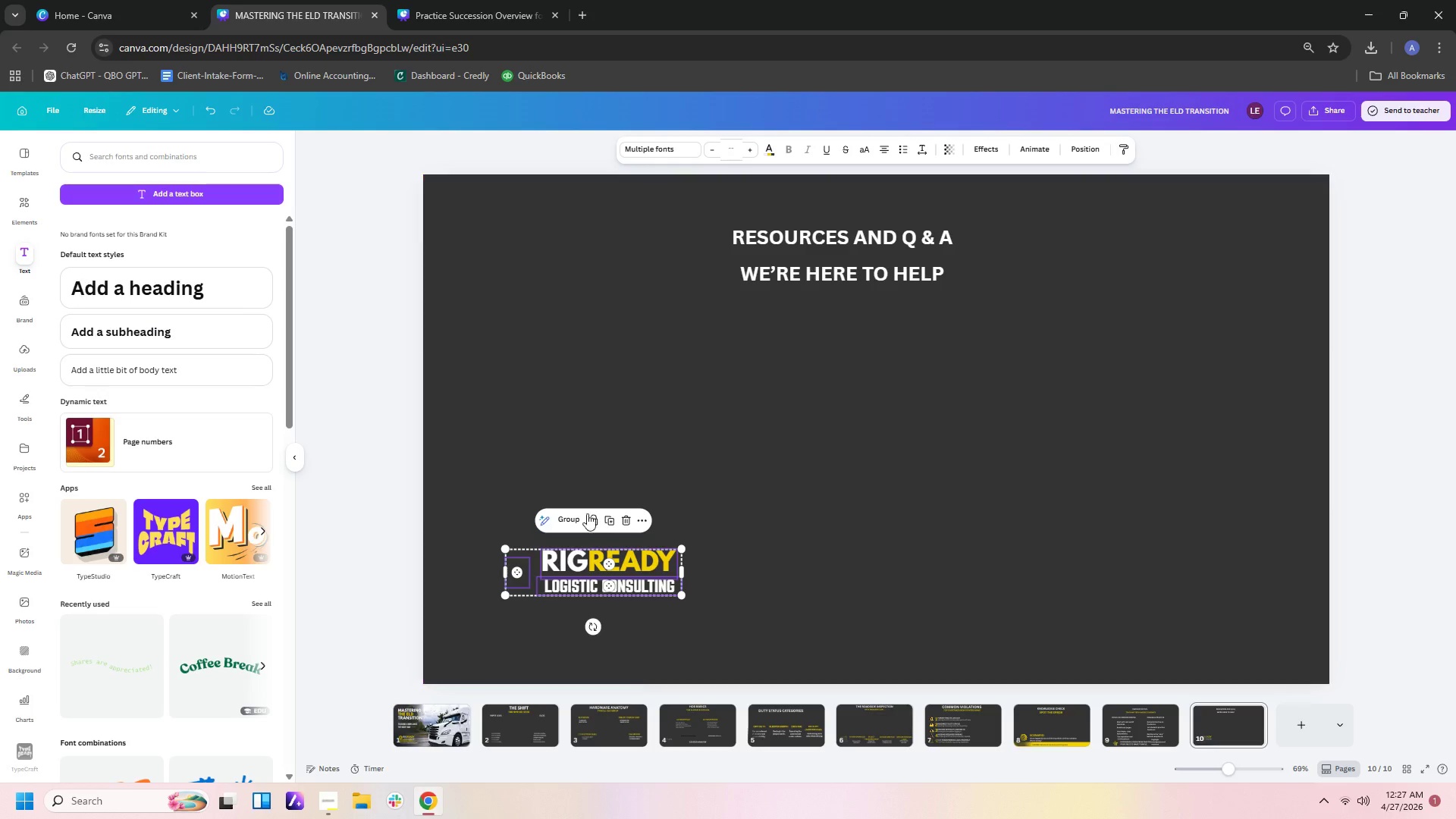 
left_click([601, 461])
 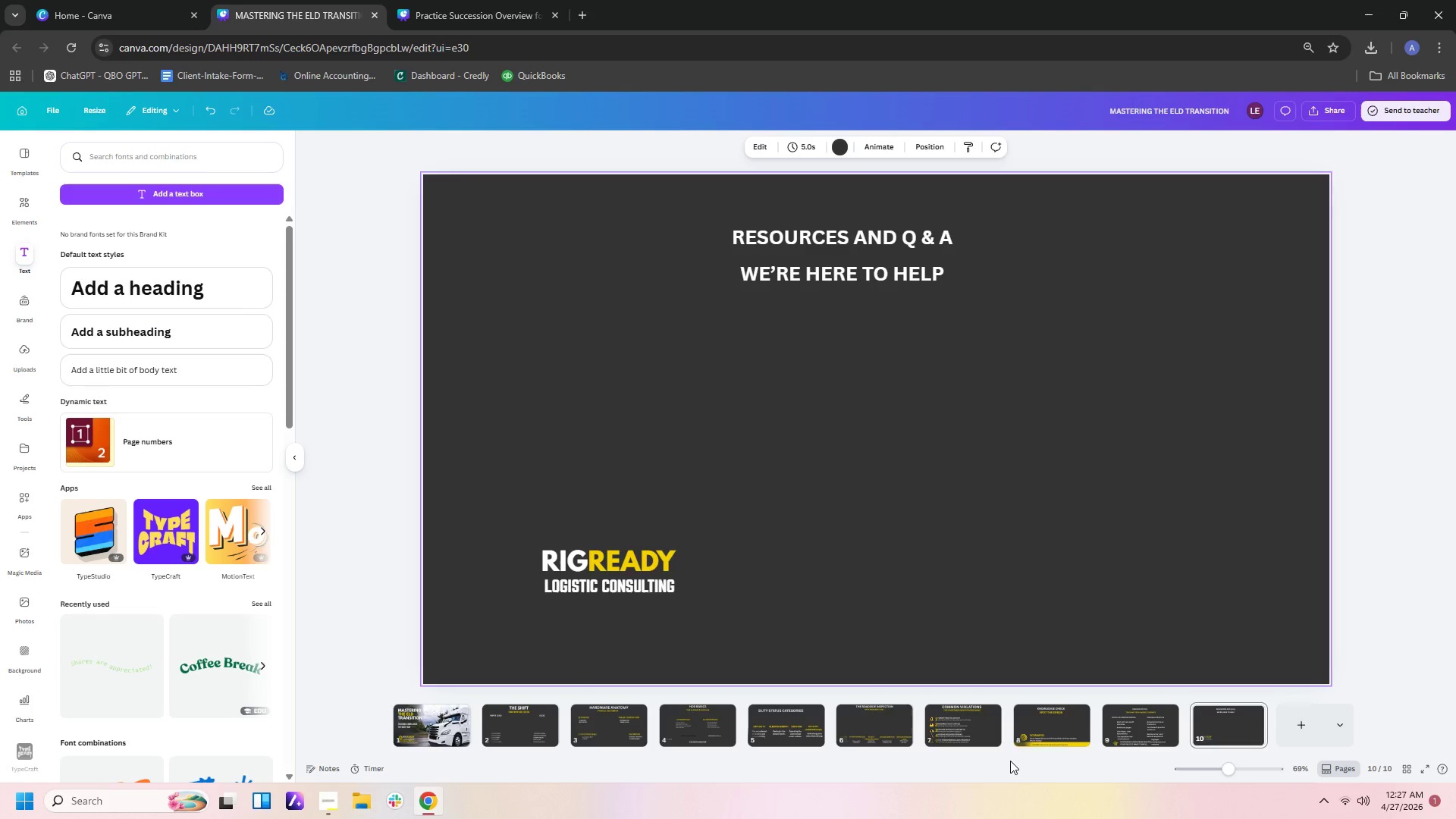 
left_click([1034, 733])
 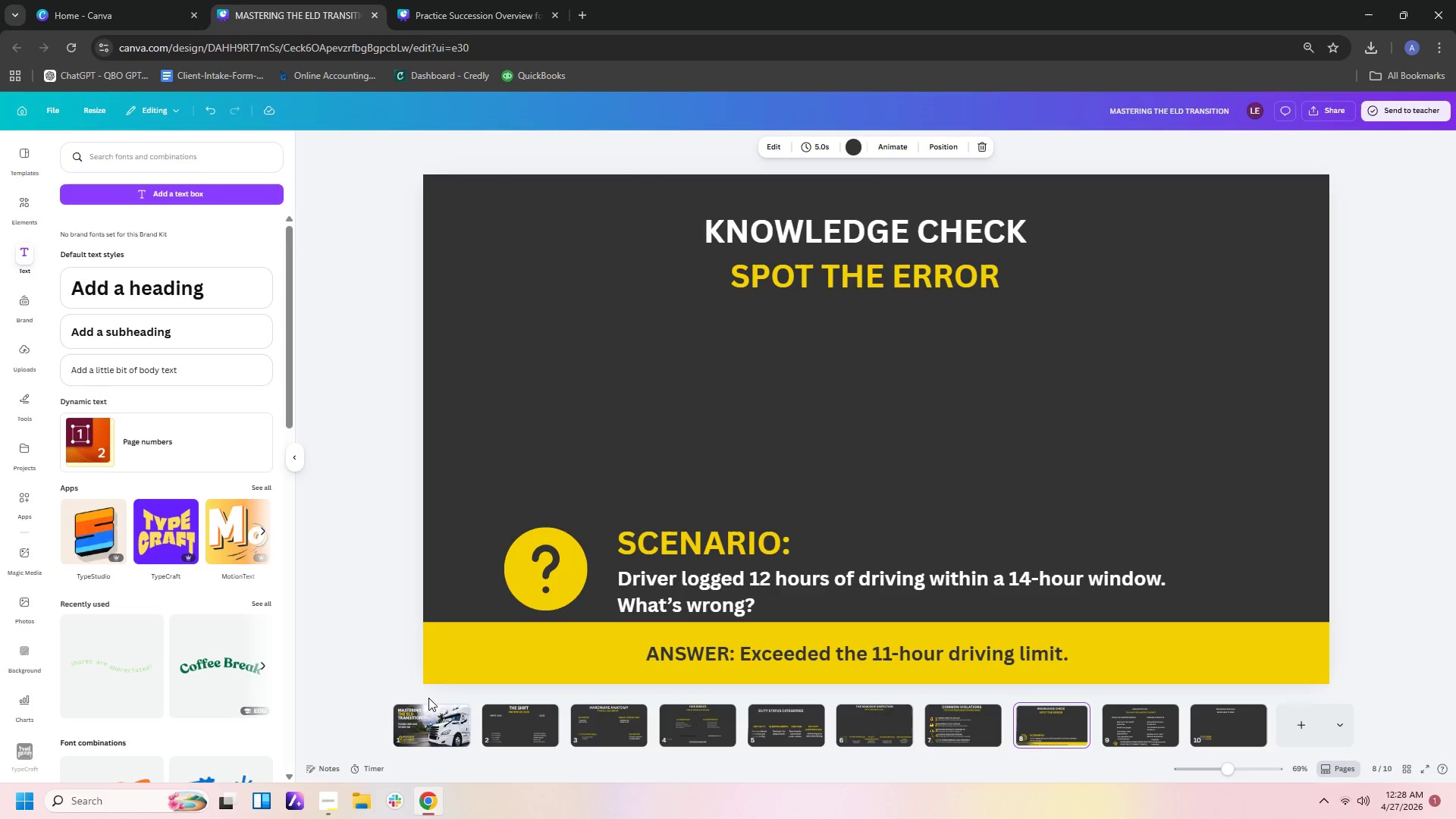 
left_click([422, 726])
 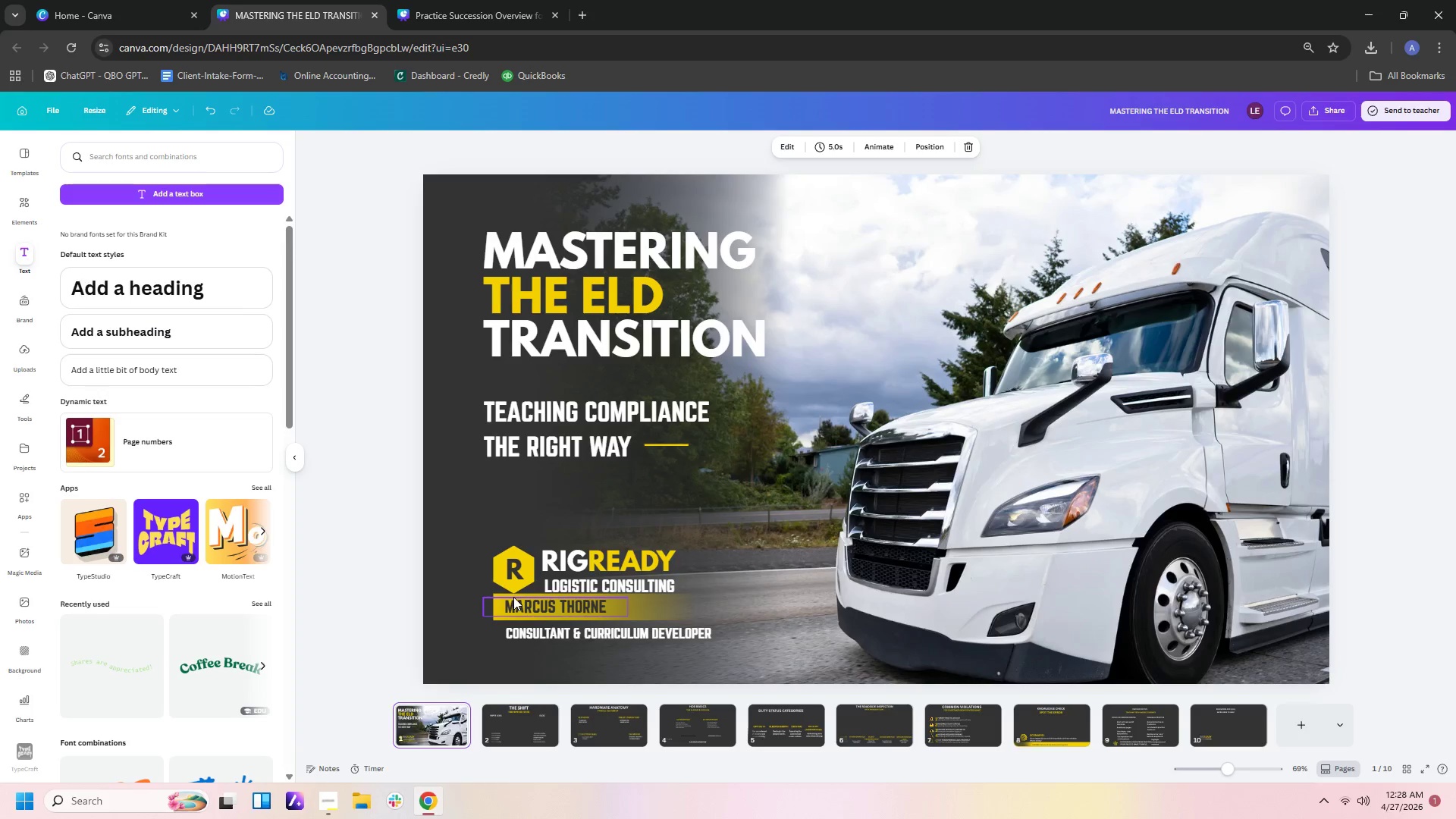 
left_click([516, 585])
 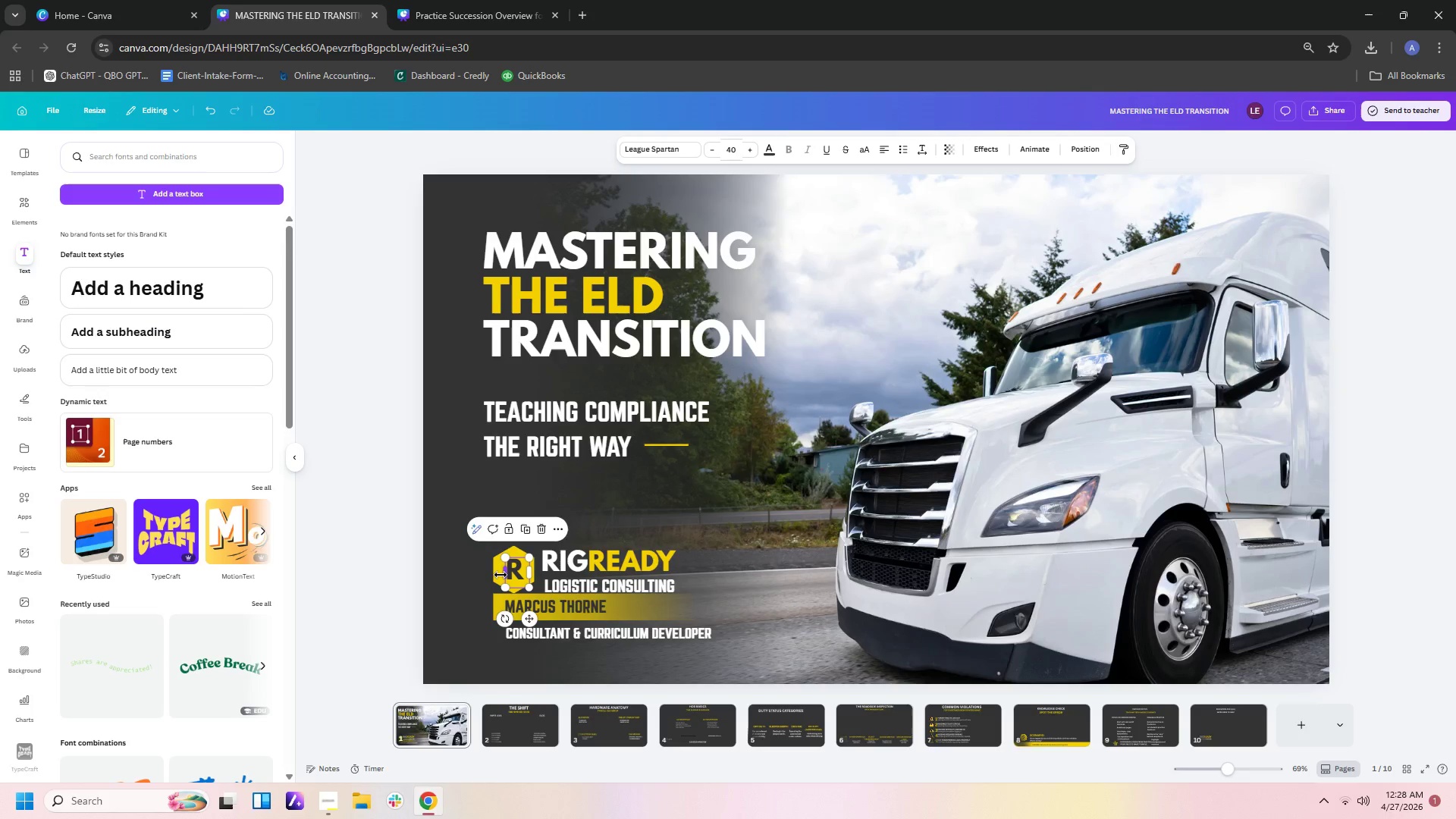 
left_click([497, 574])
 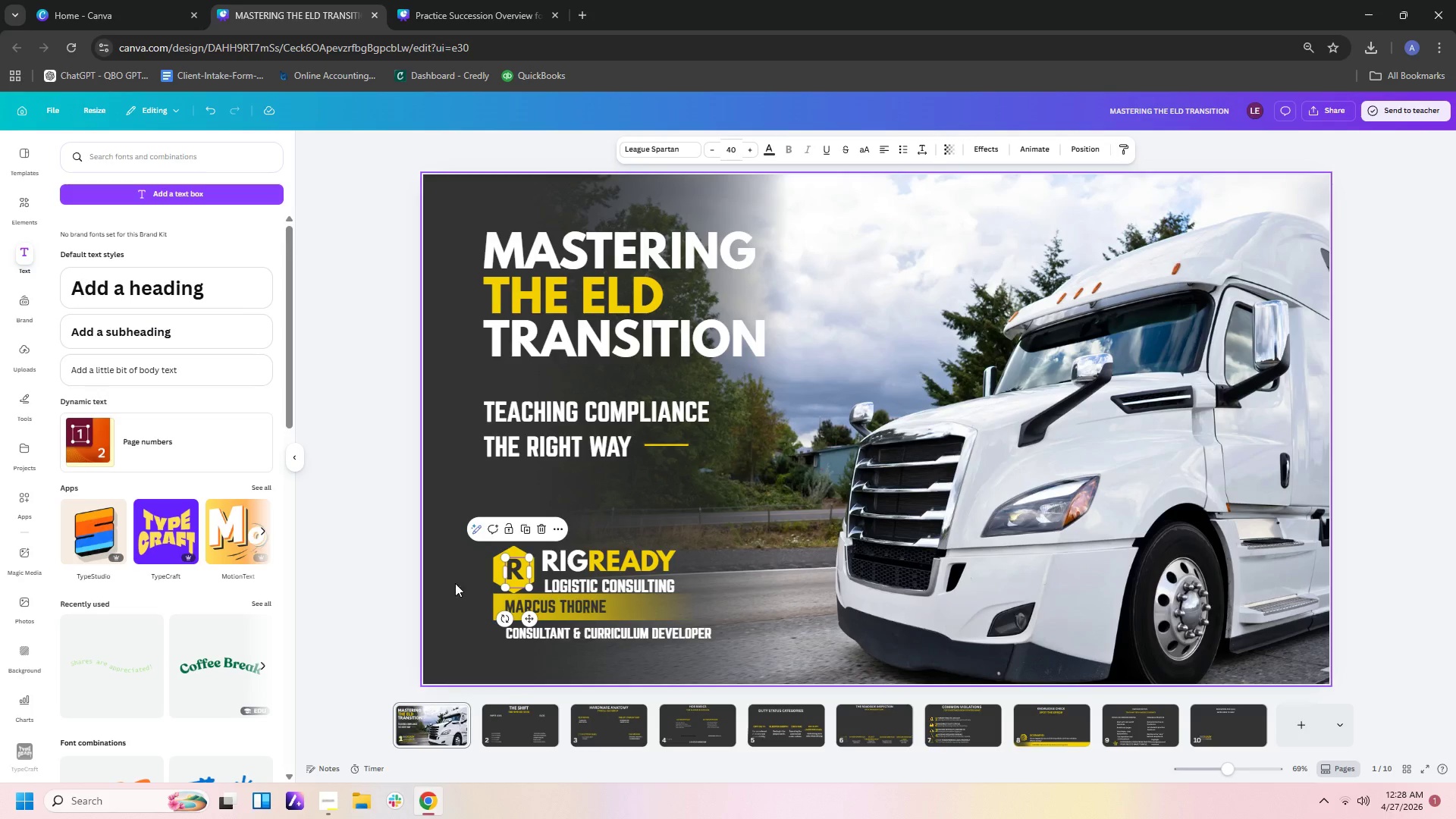 
left_click([441, 560])
 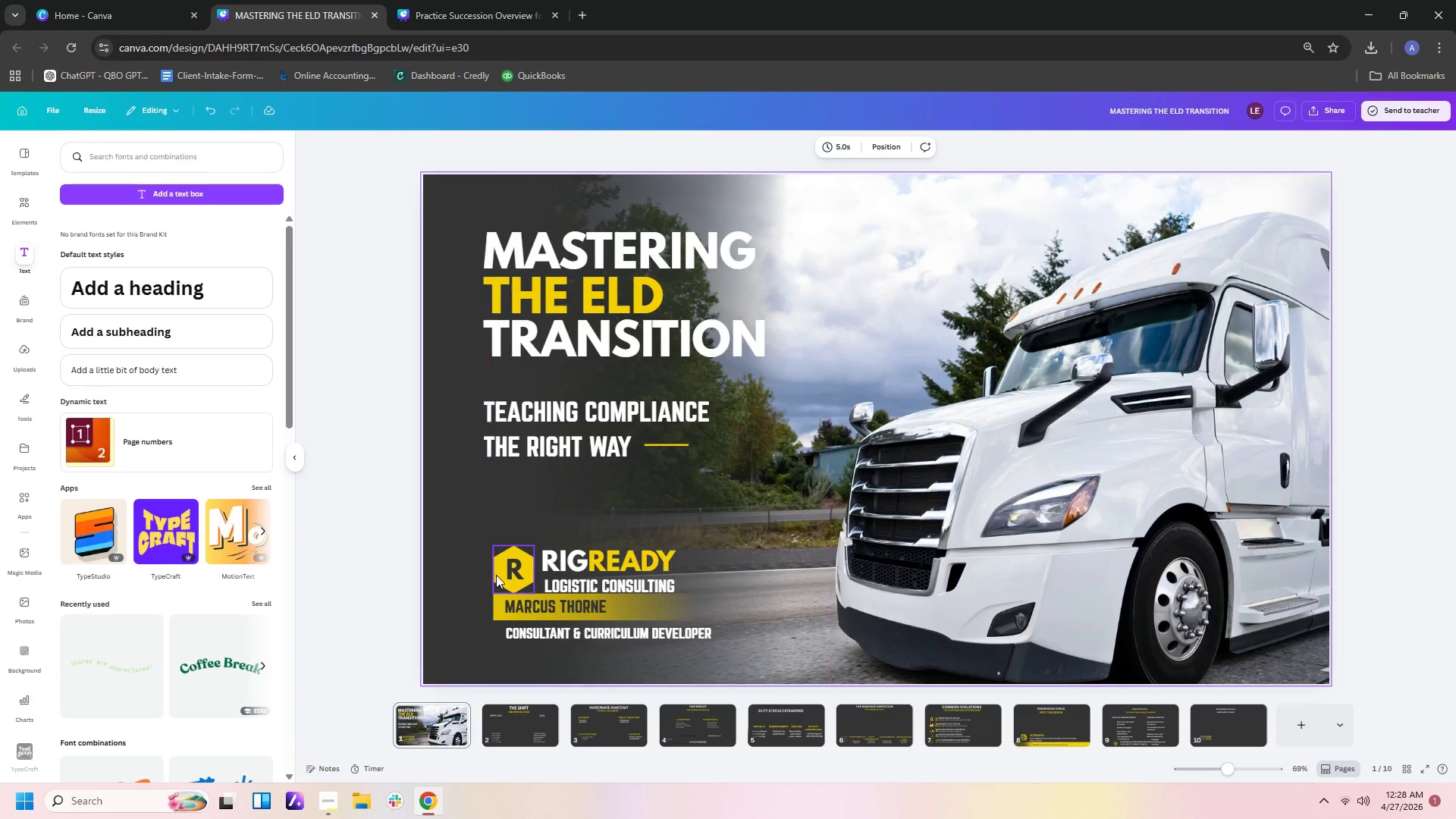 
left_click([497, 575])
 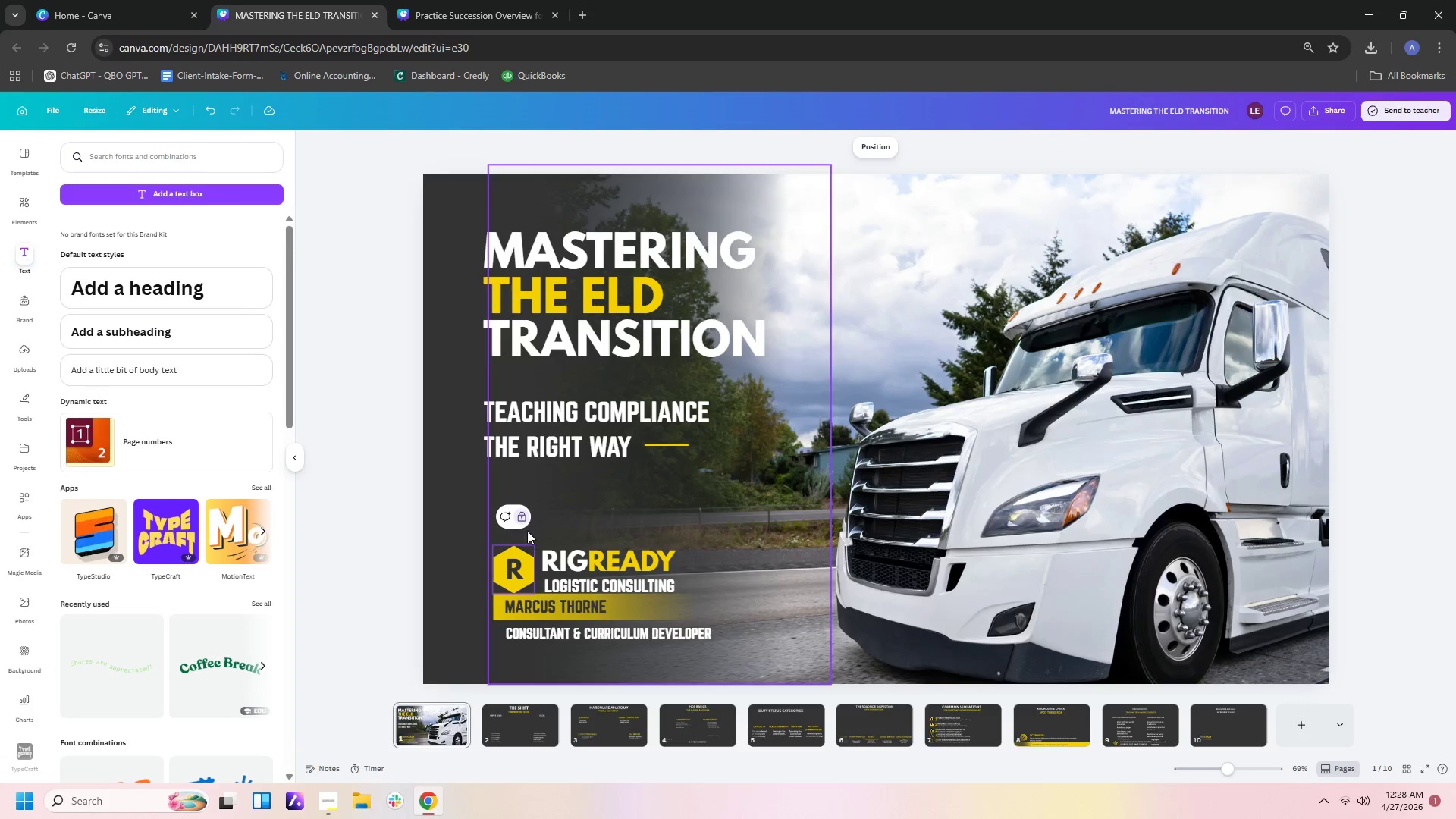 
left_click([521, 516])
 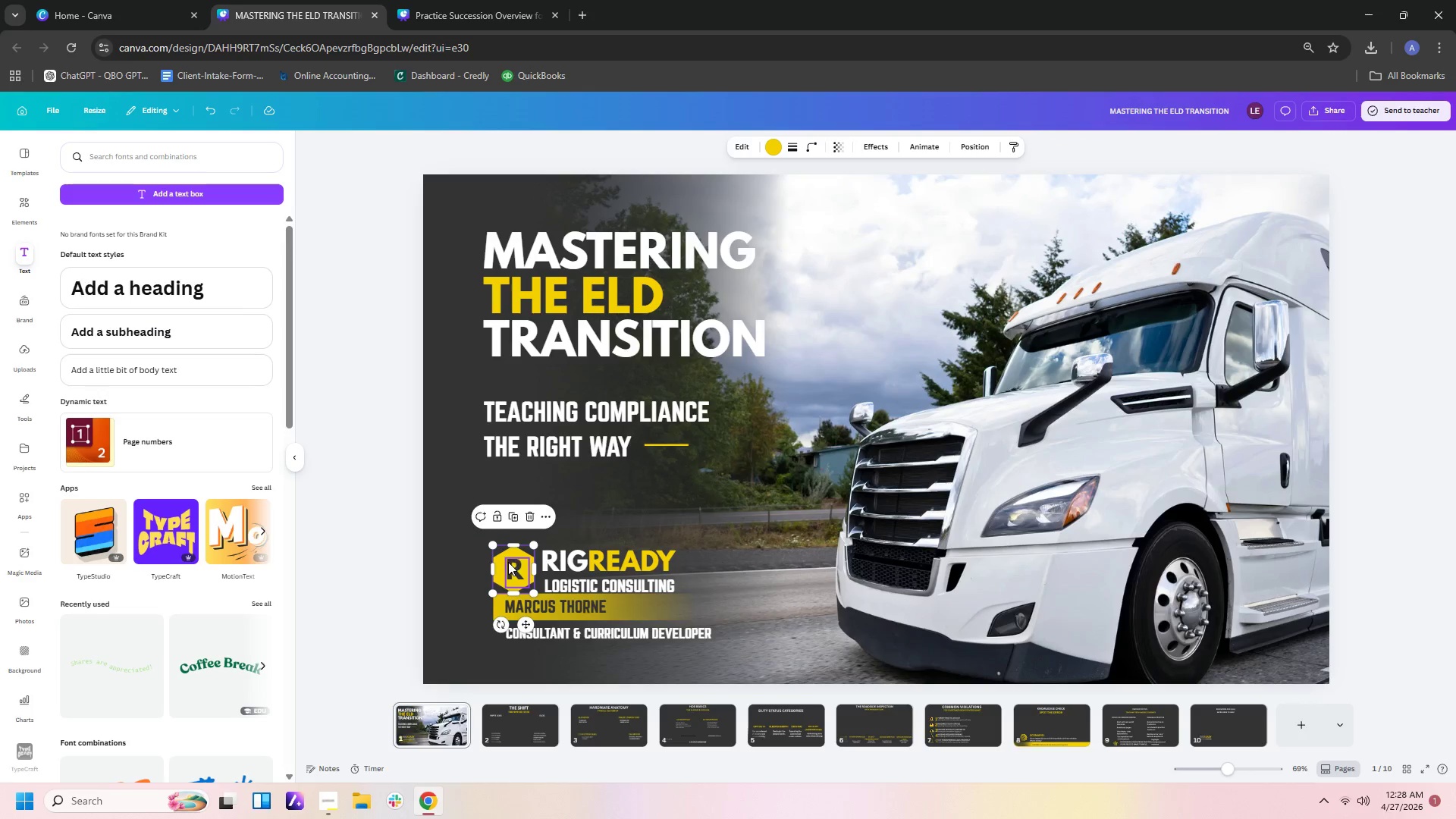 
key(Control+C)
 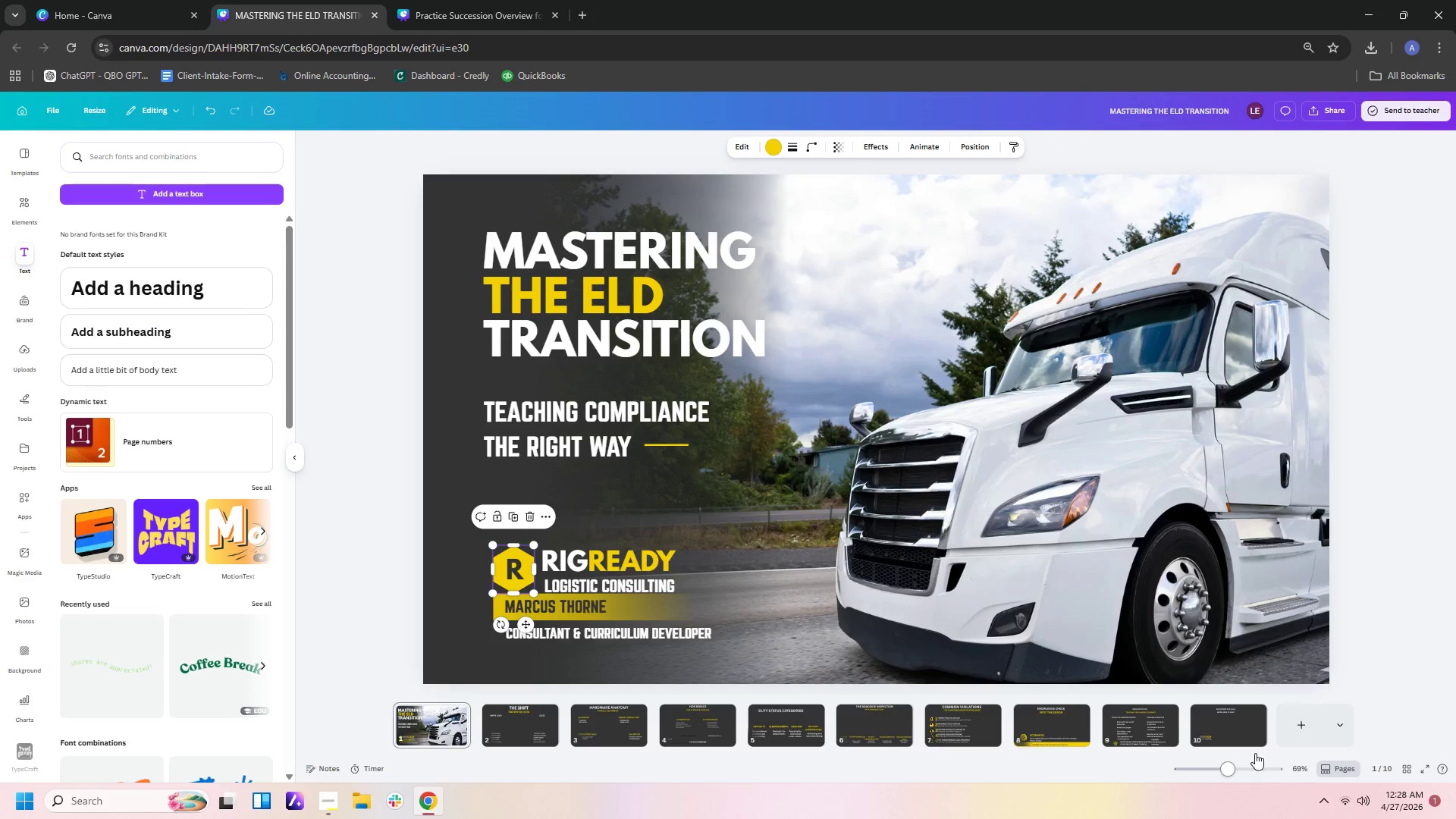 
left_click([1232, 708])
 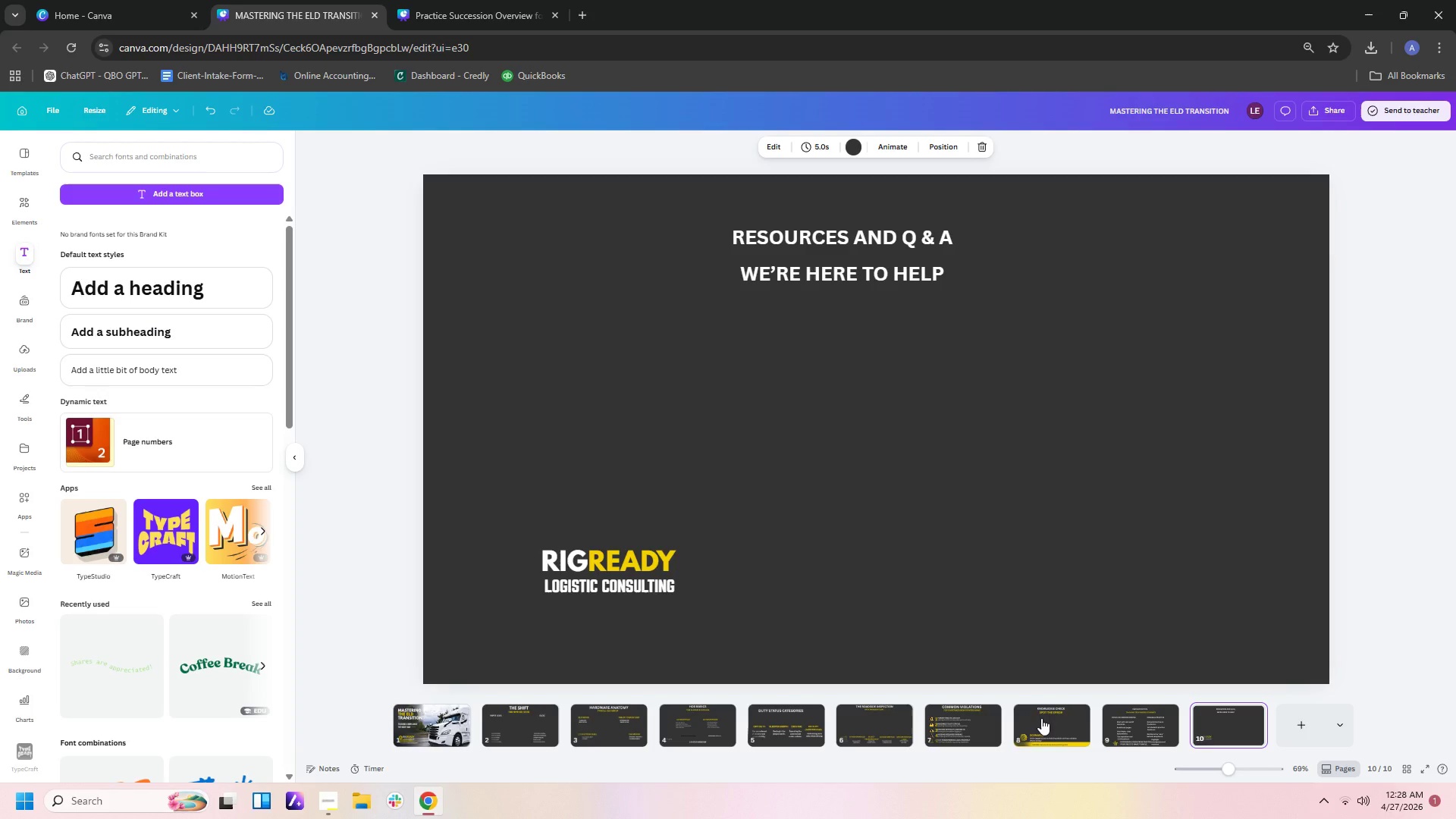 
key(Control+V)
 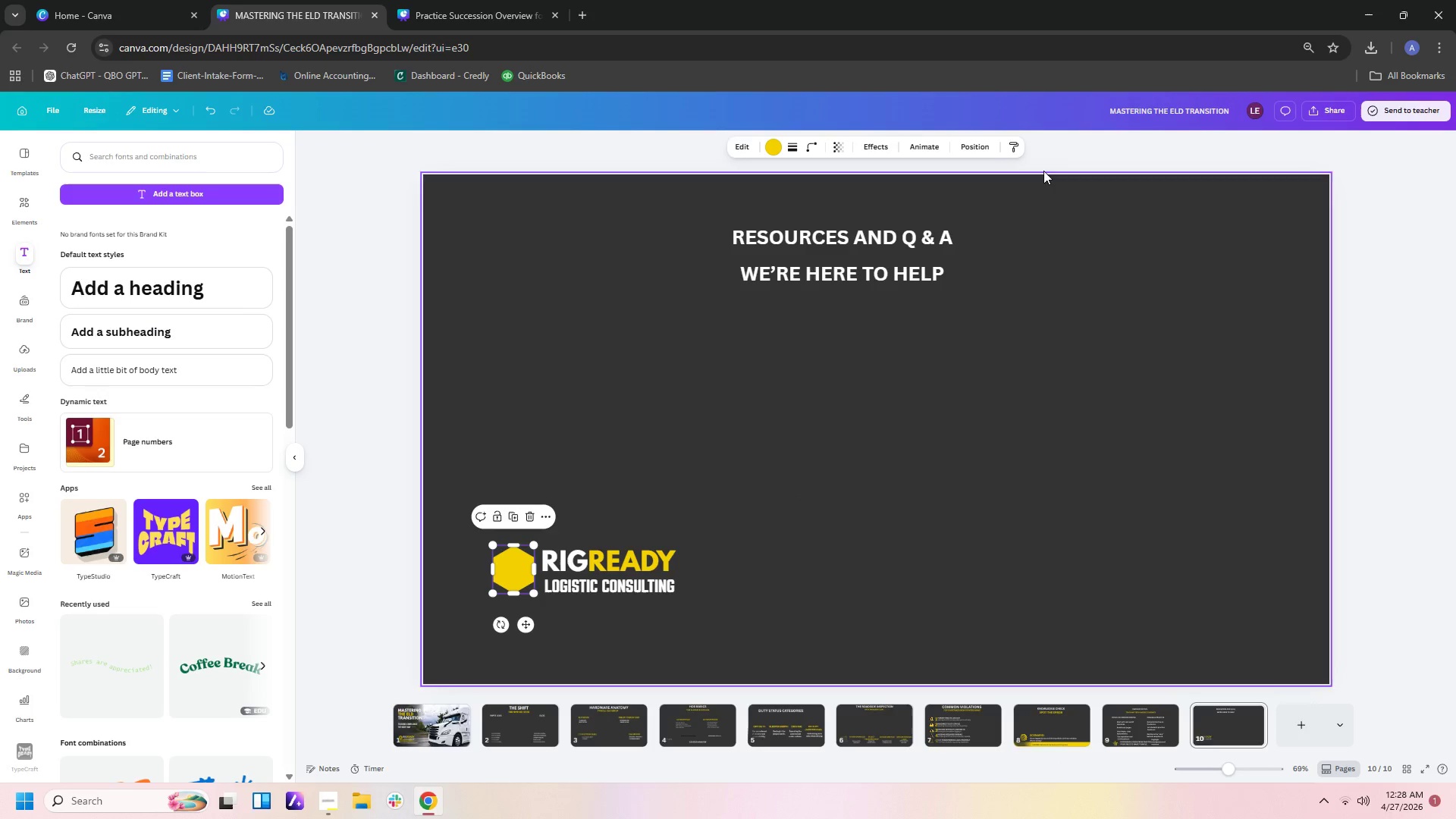 
left_click([973, 151])
 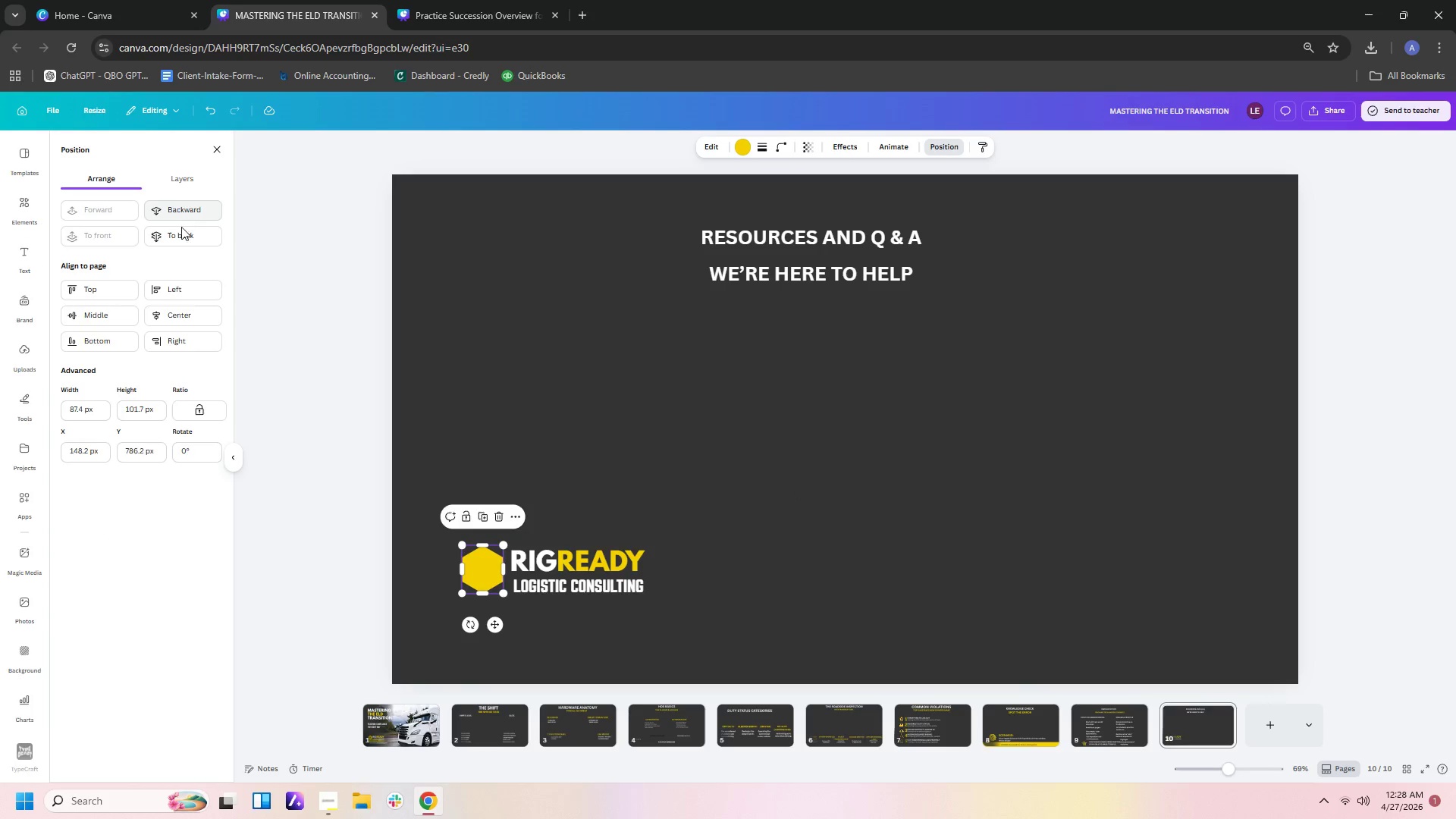 
left_click([181, 231])
 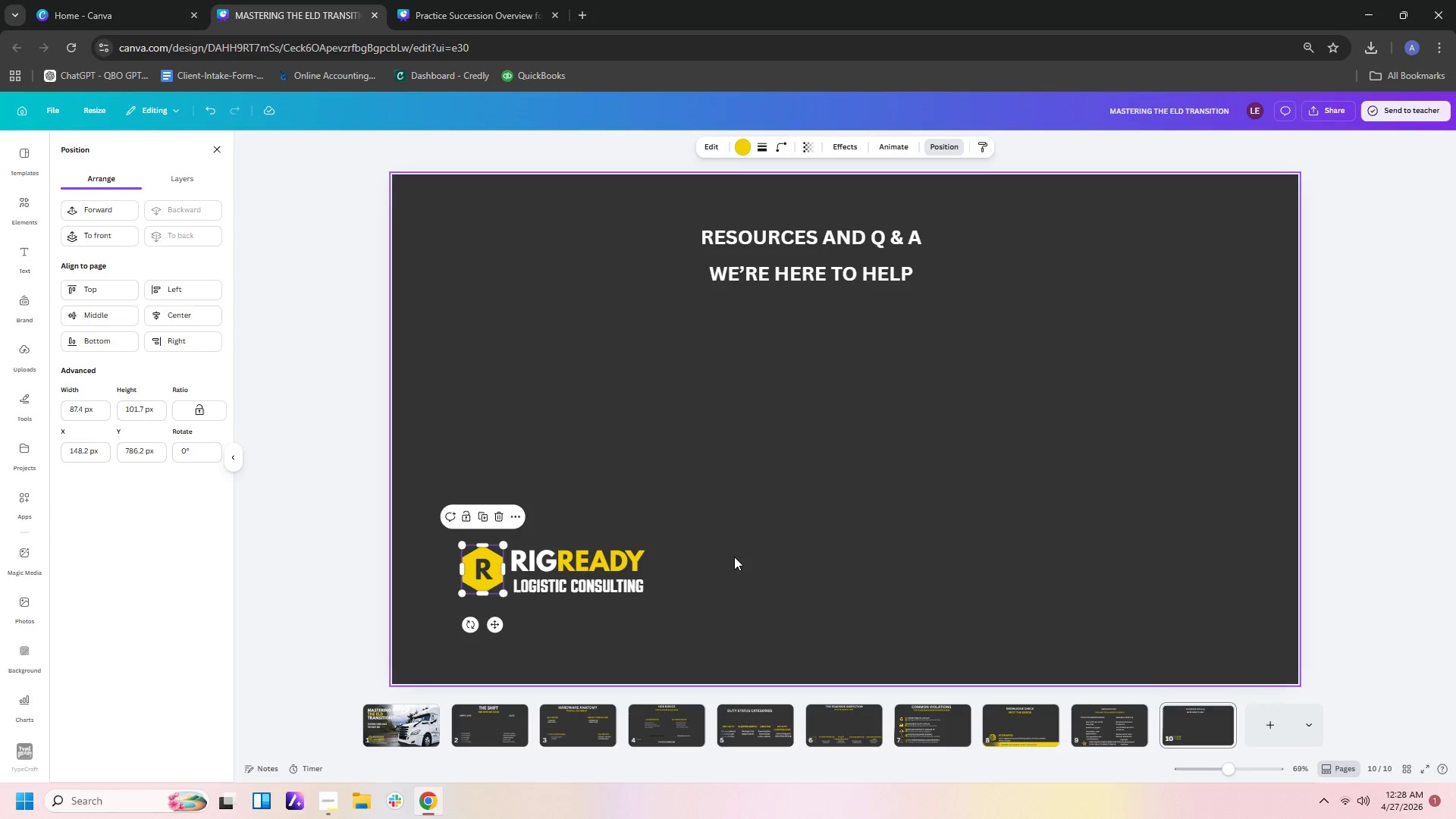 
left_click([731, 548])
 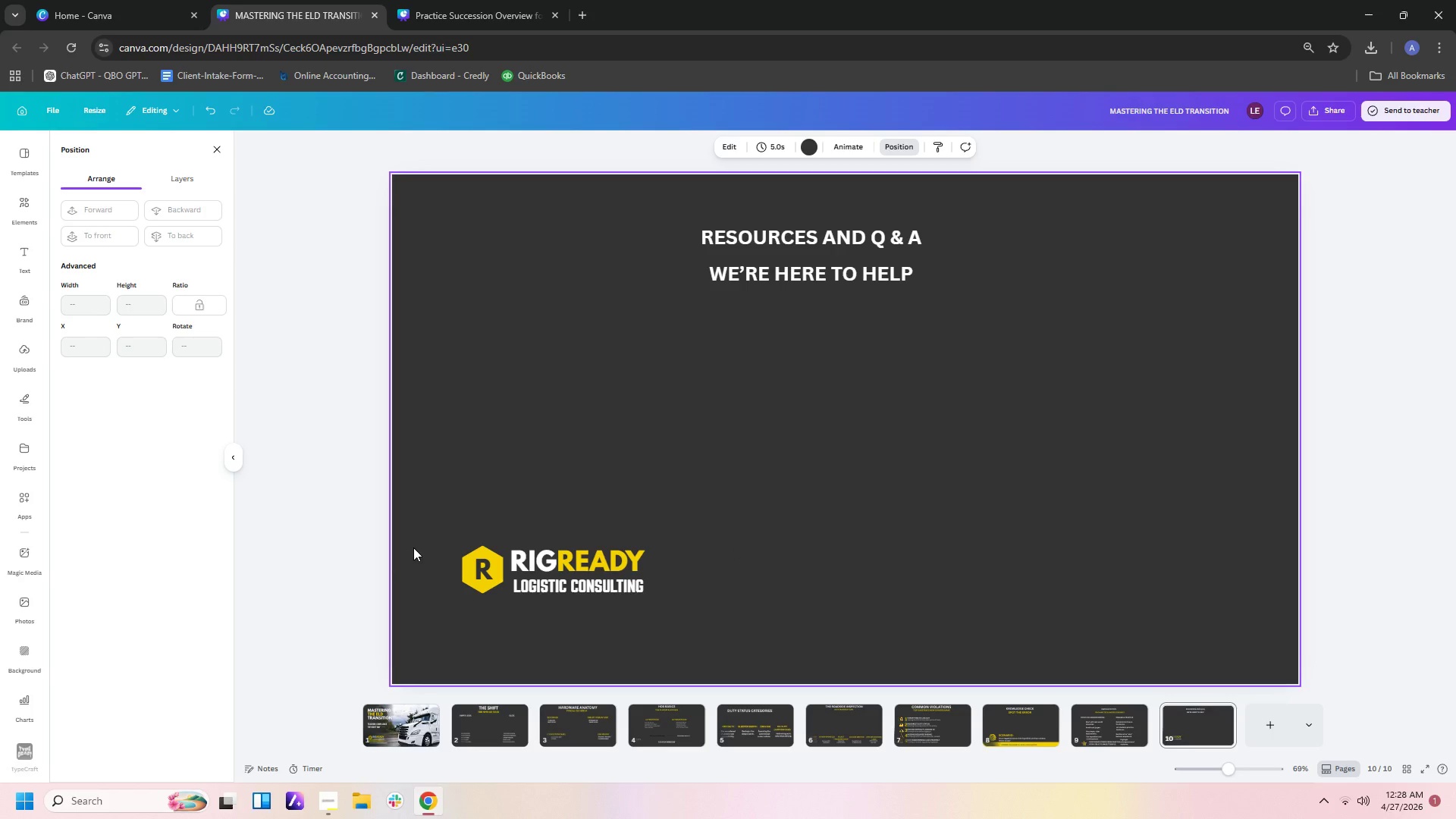 
left_click_drag(start_coordinate=[413, 543], to_coordinate=[711, 618])
 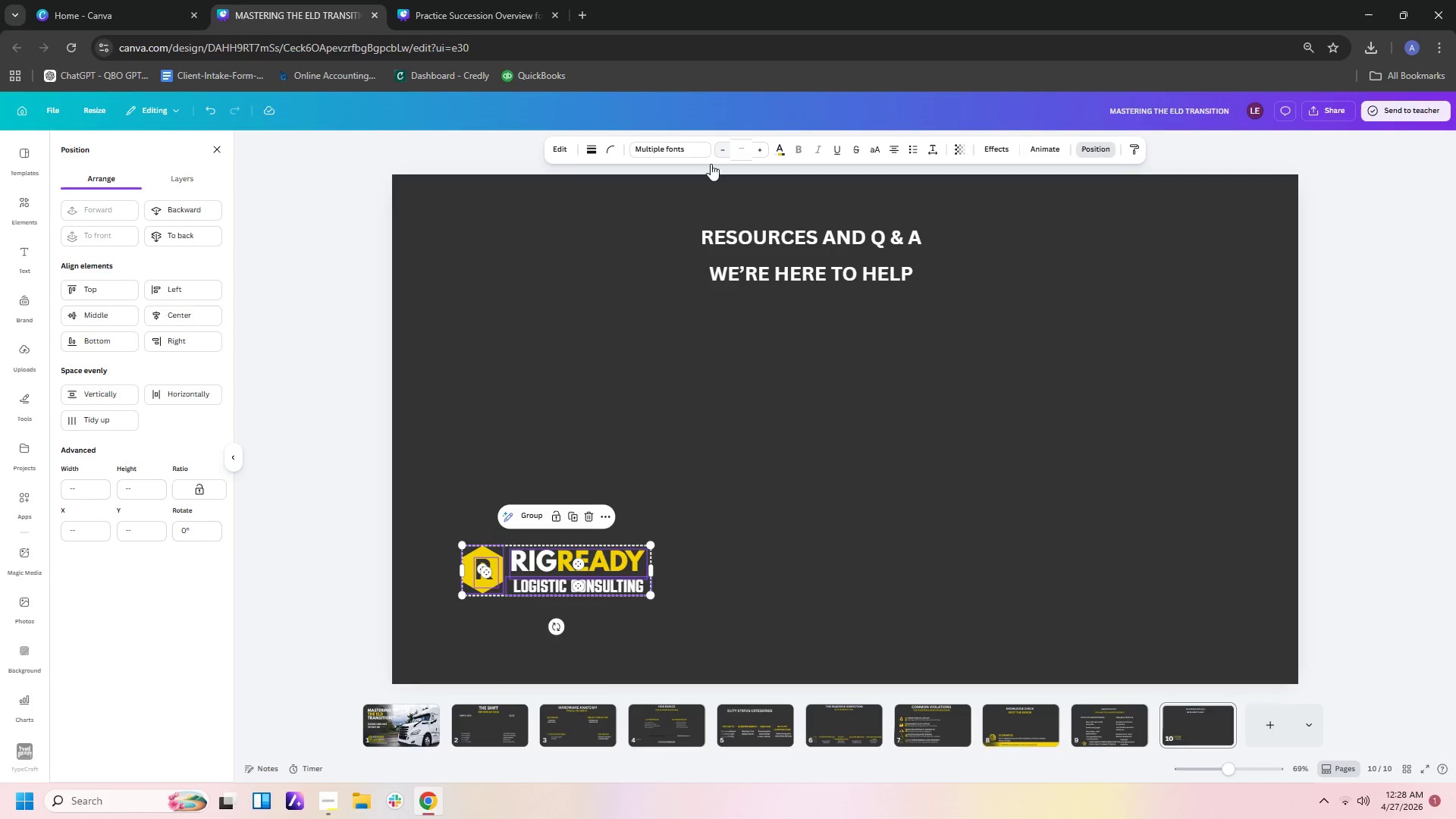 
left_click([531, 516])
 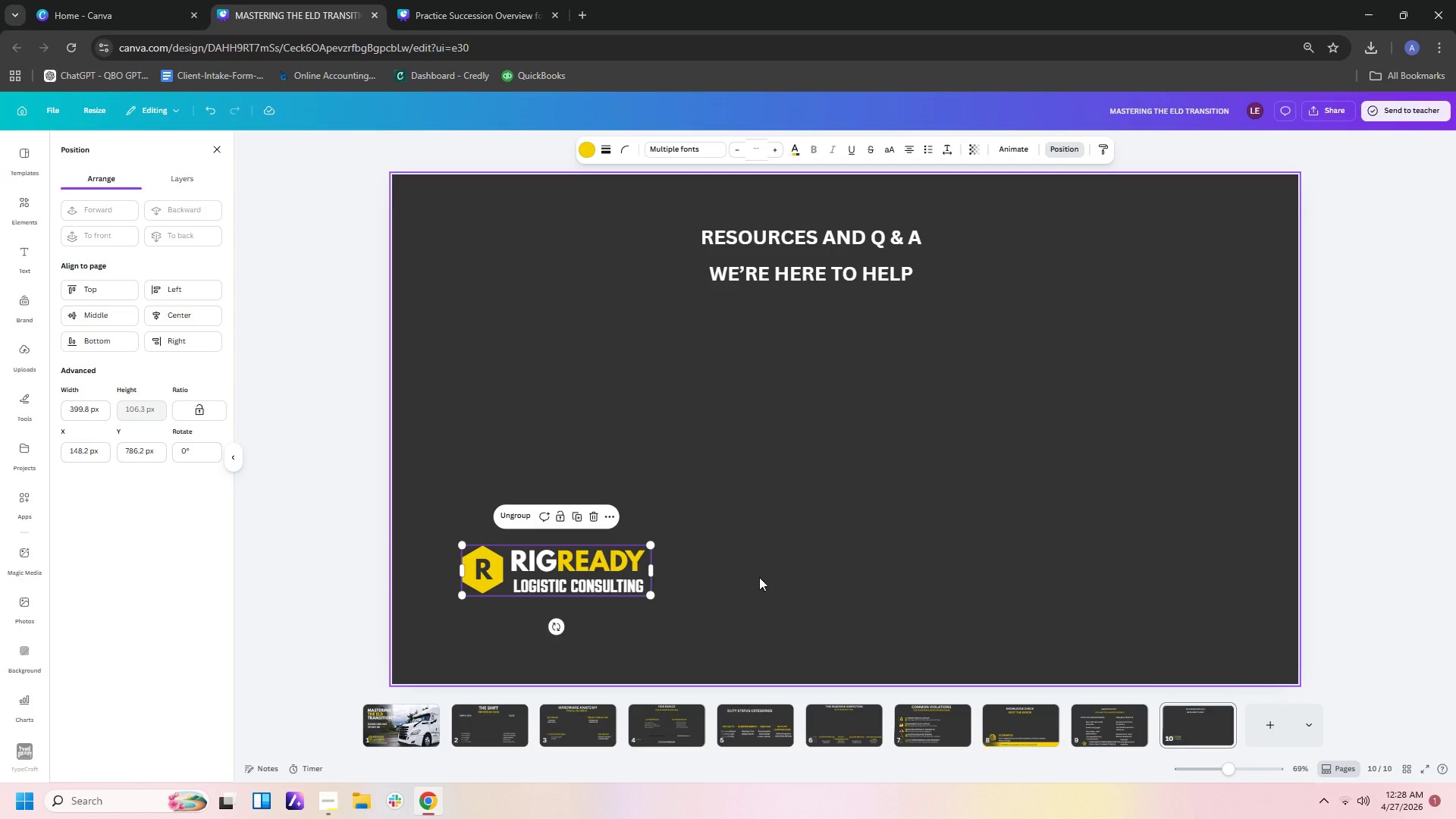 
left_click([764, 573])
 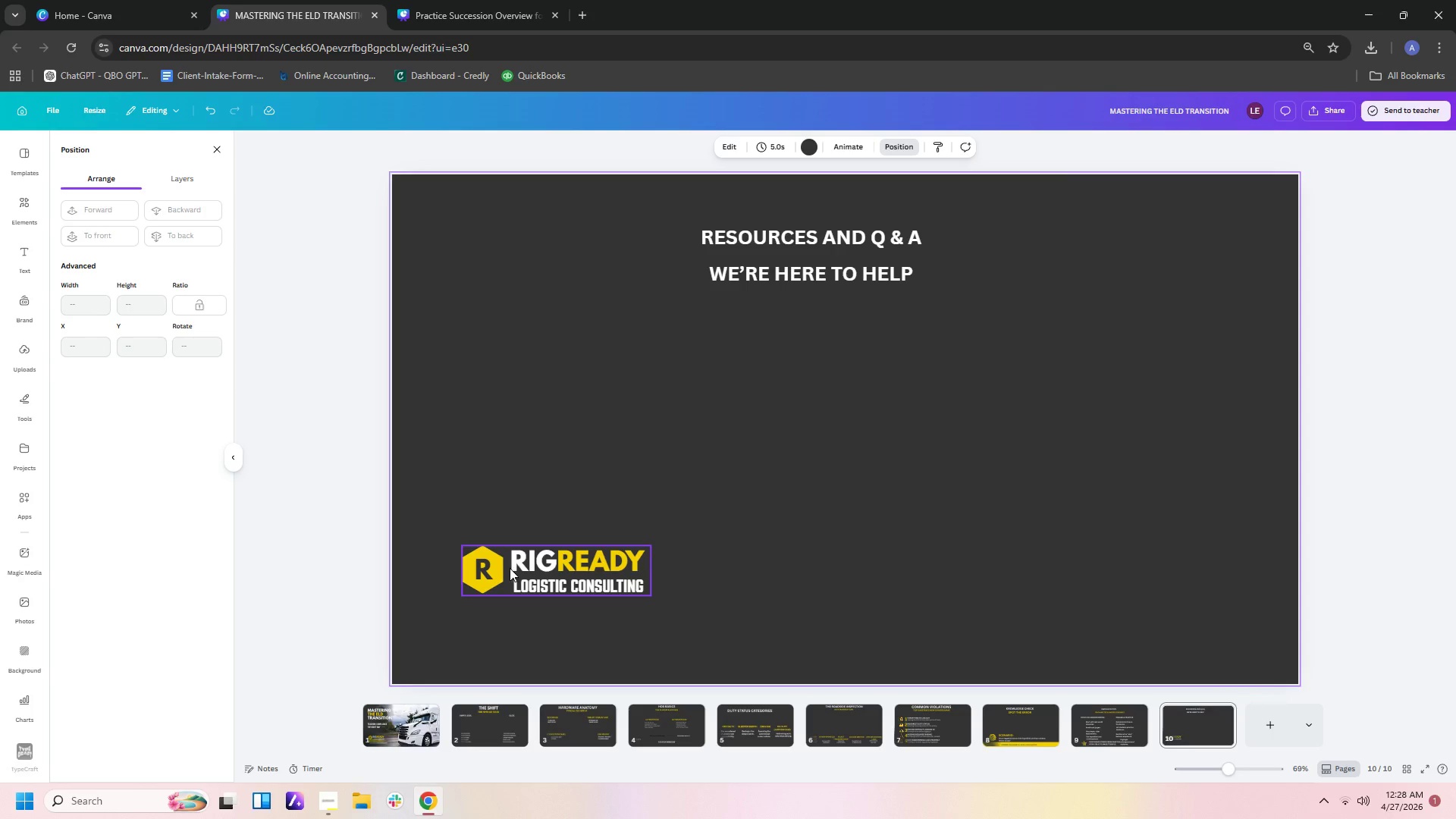 
wait(5.66)
 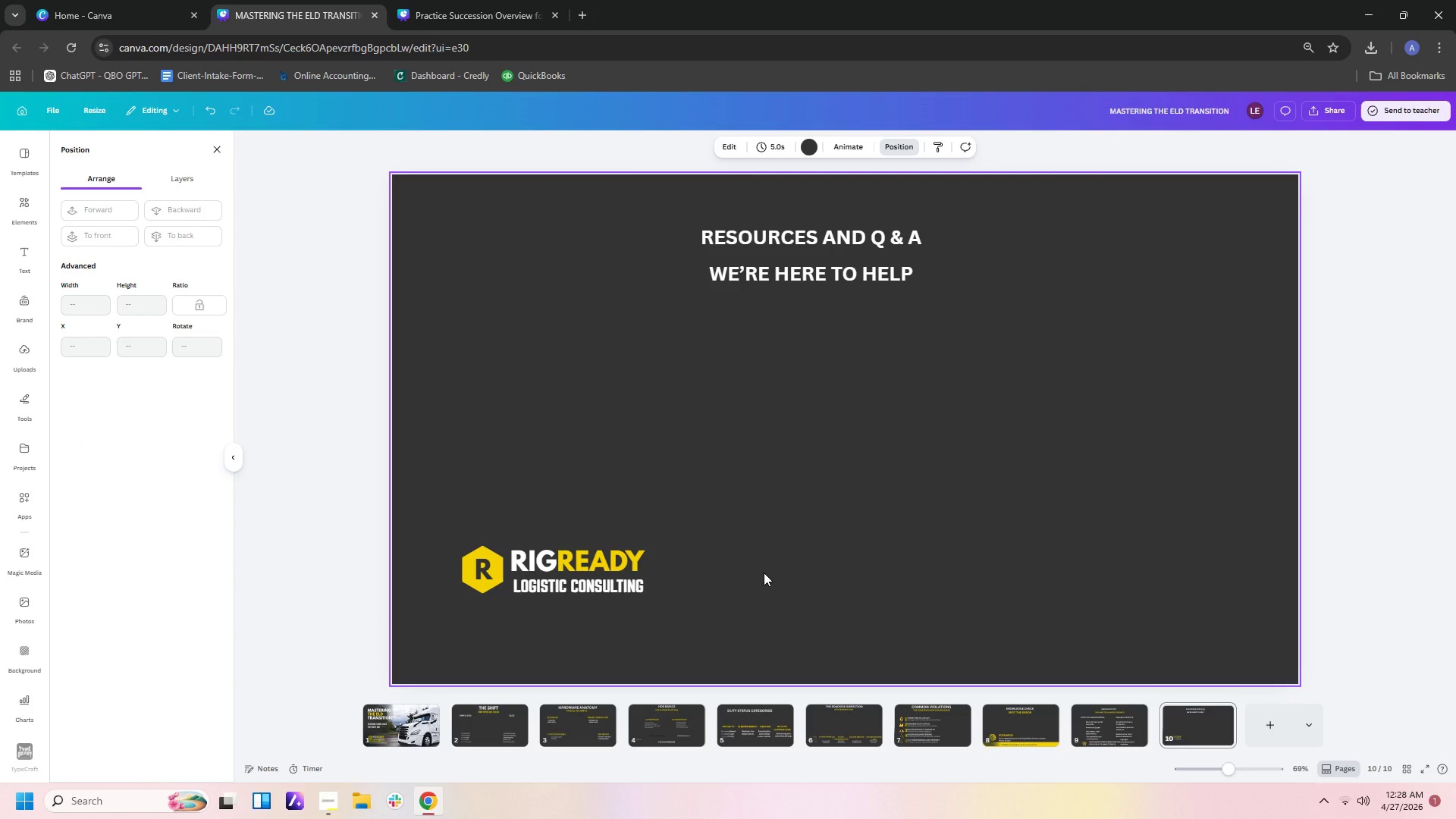 
double_click([486, 570])
 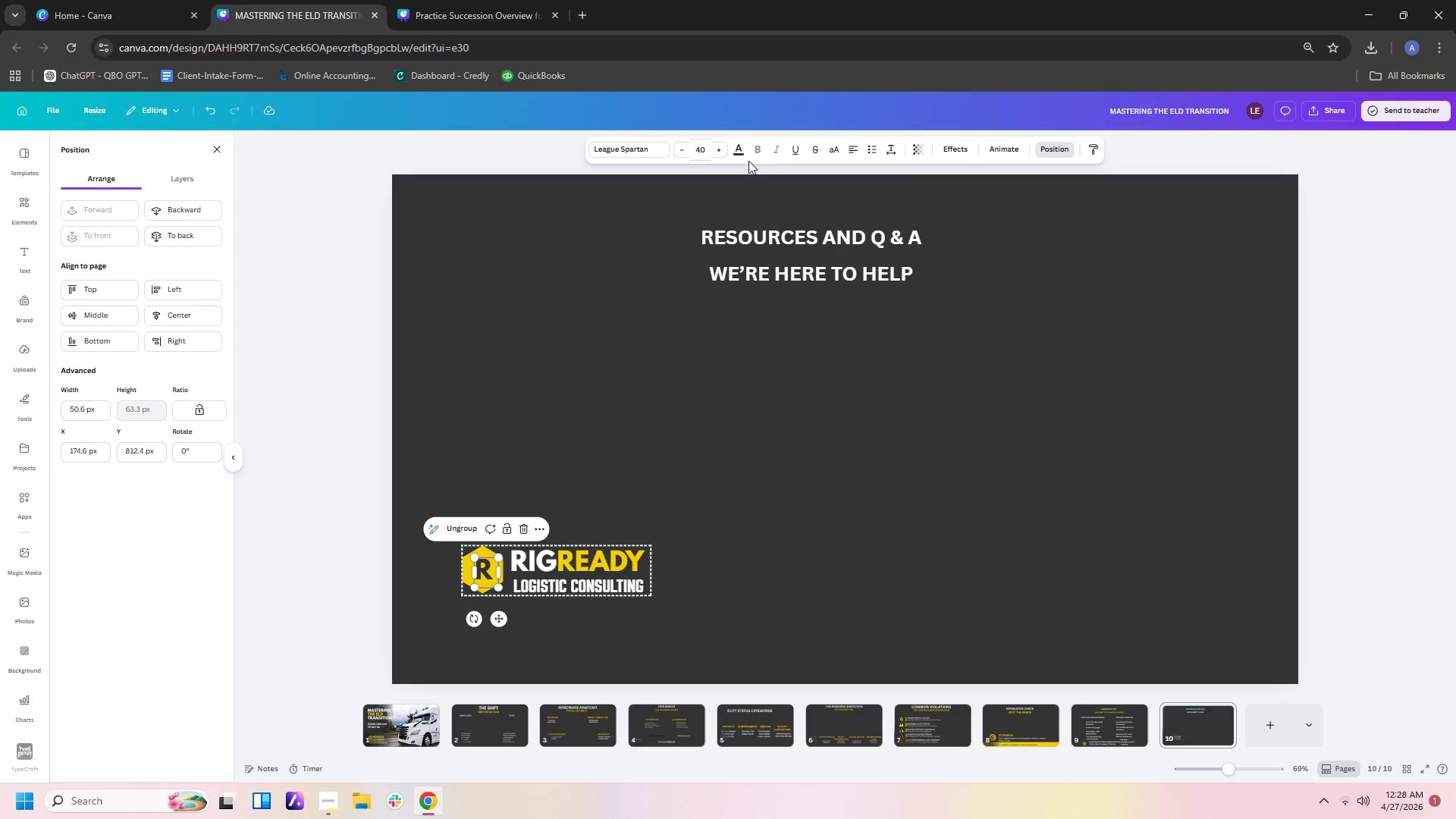 
left_click([704, 419])
 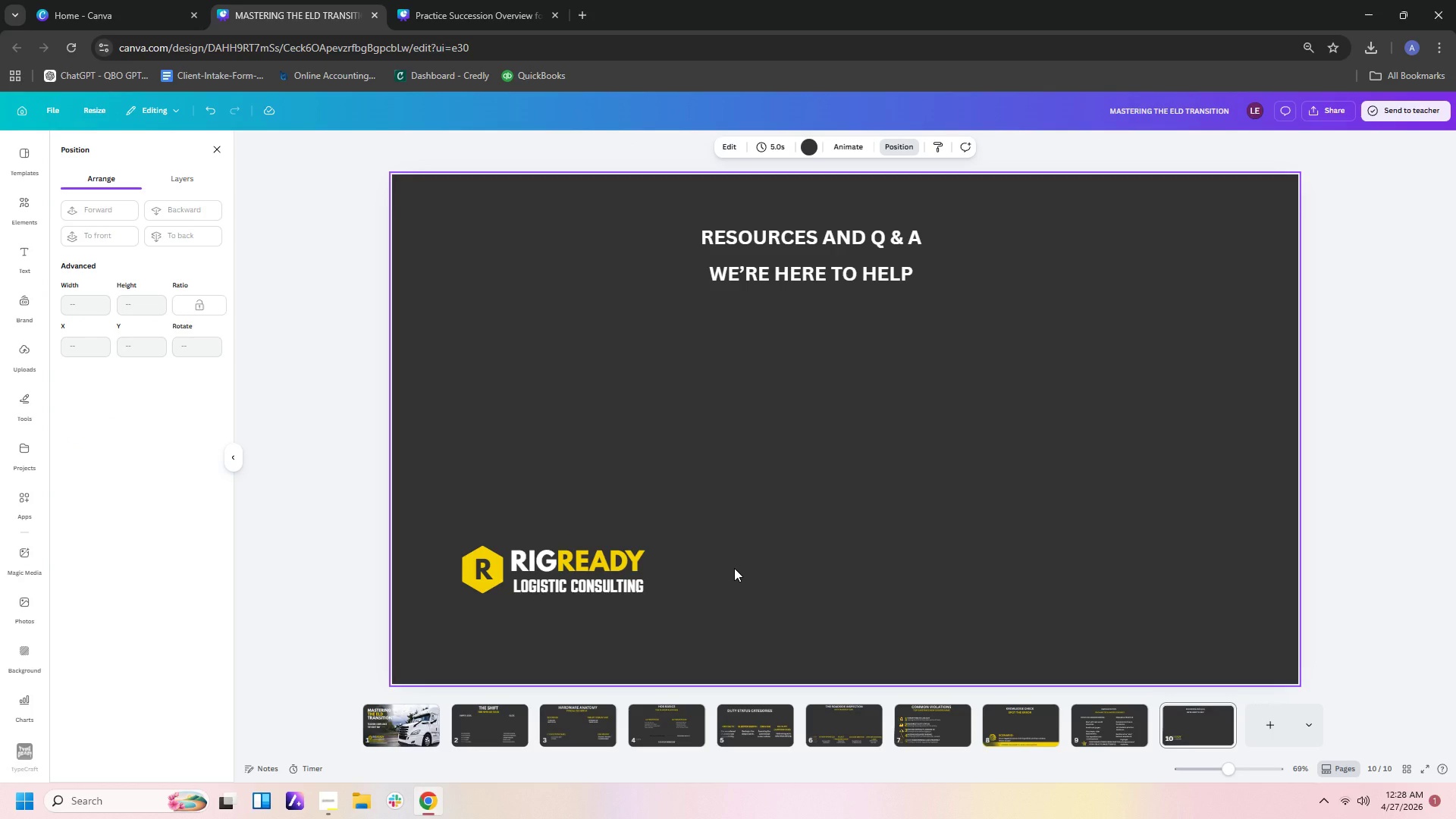 
left_click([734, 568])
 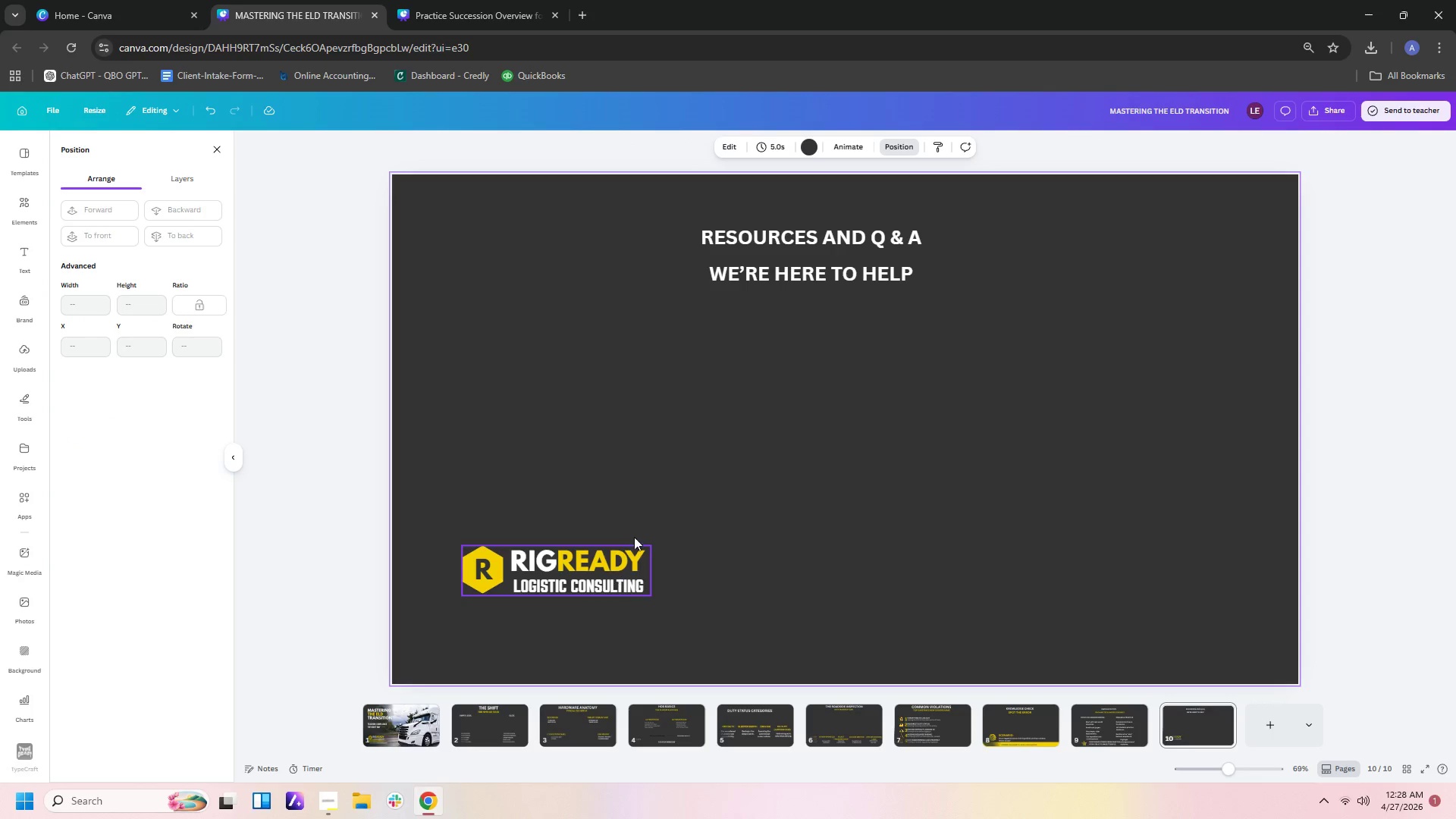 
left_click([824, 316])
 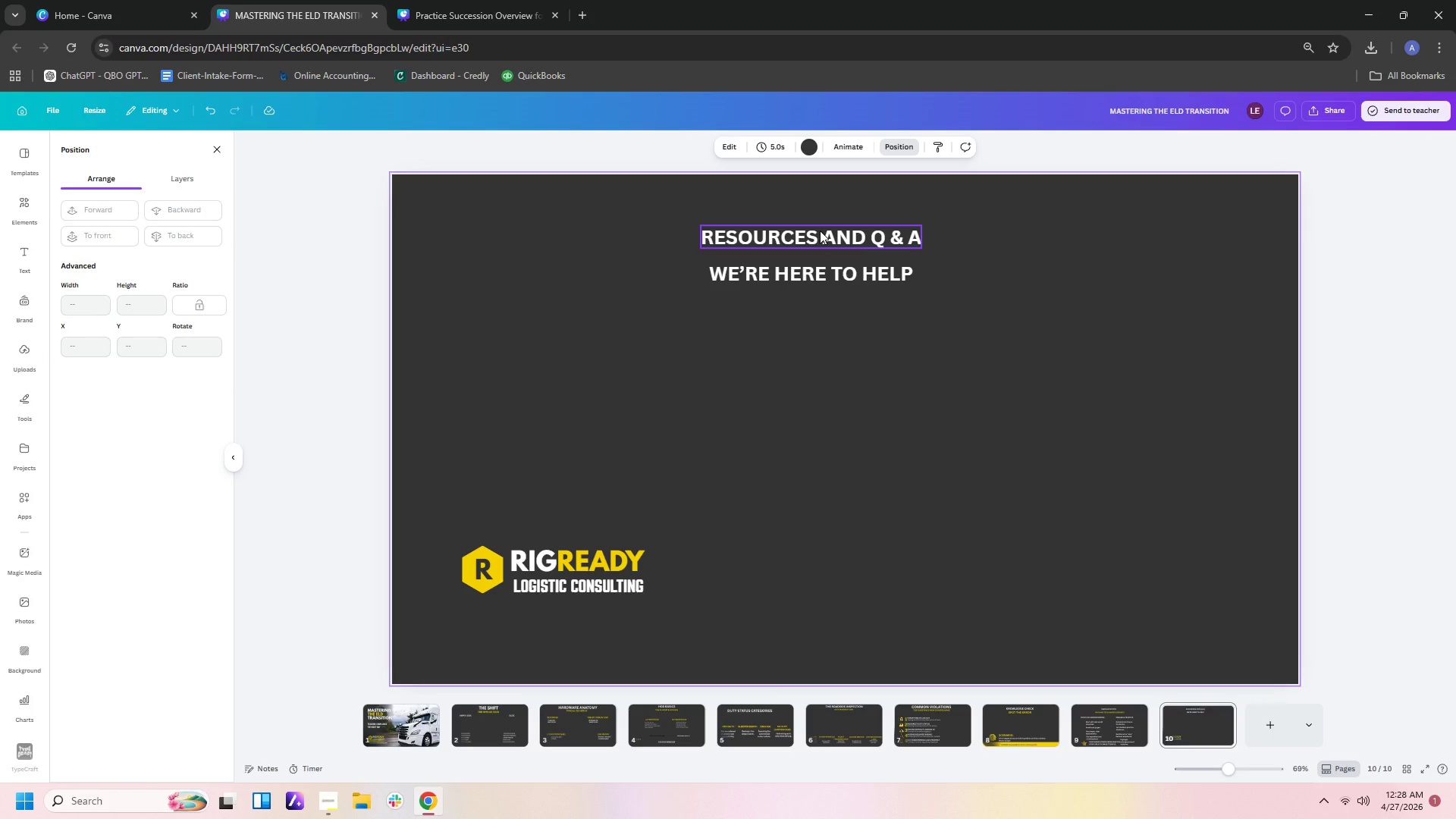 
left_click([820, 231])
 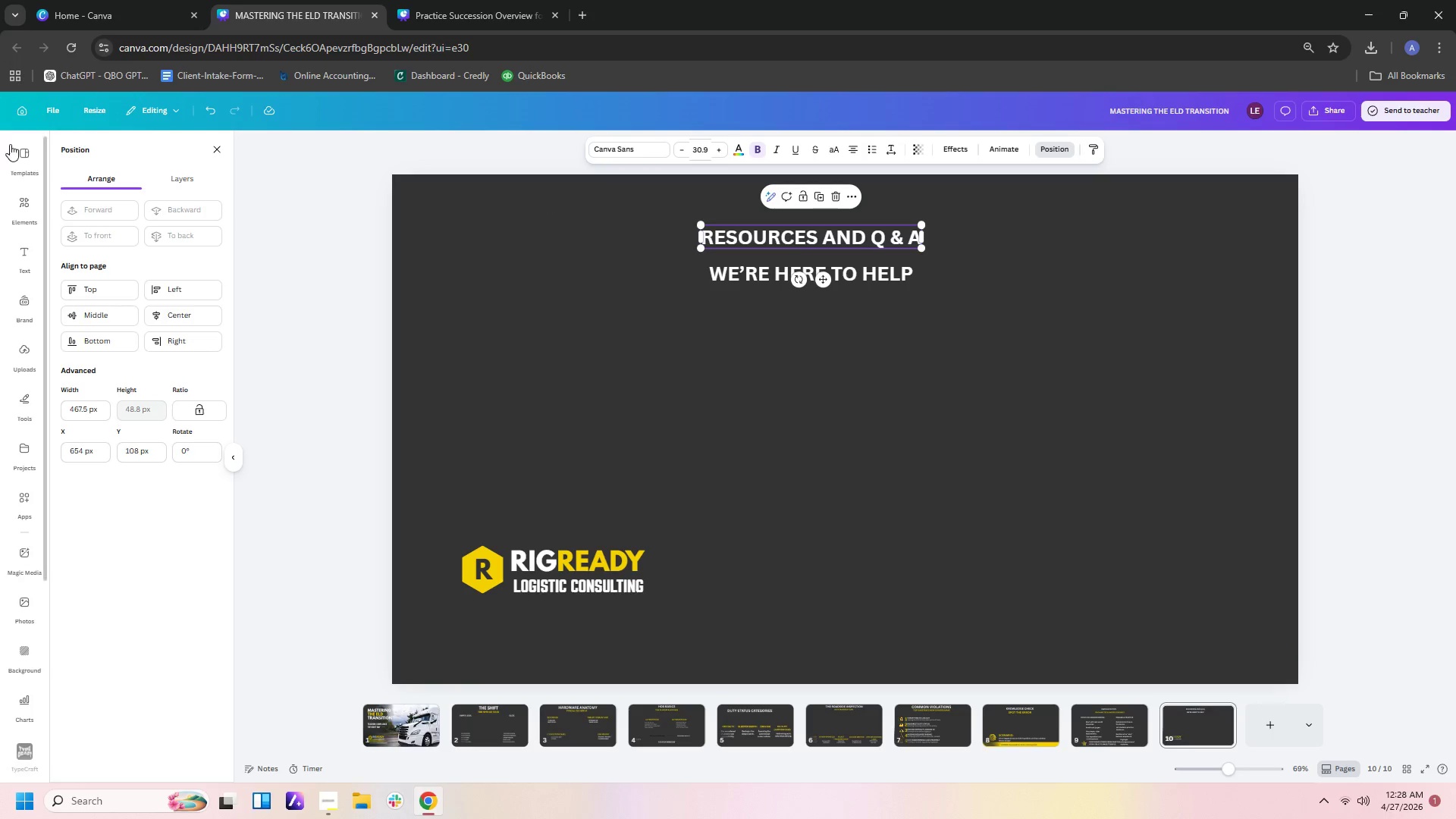 
wait(6.0)
 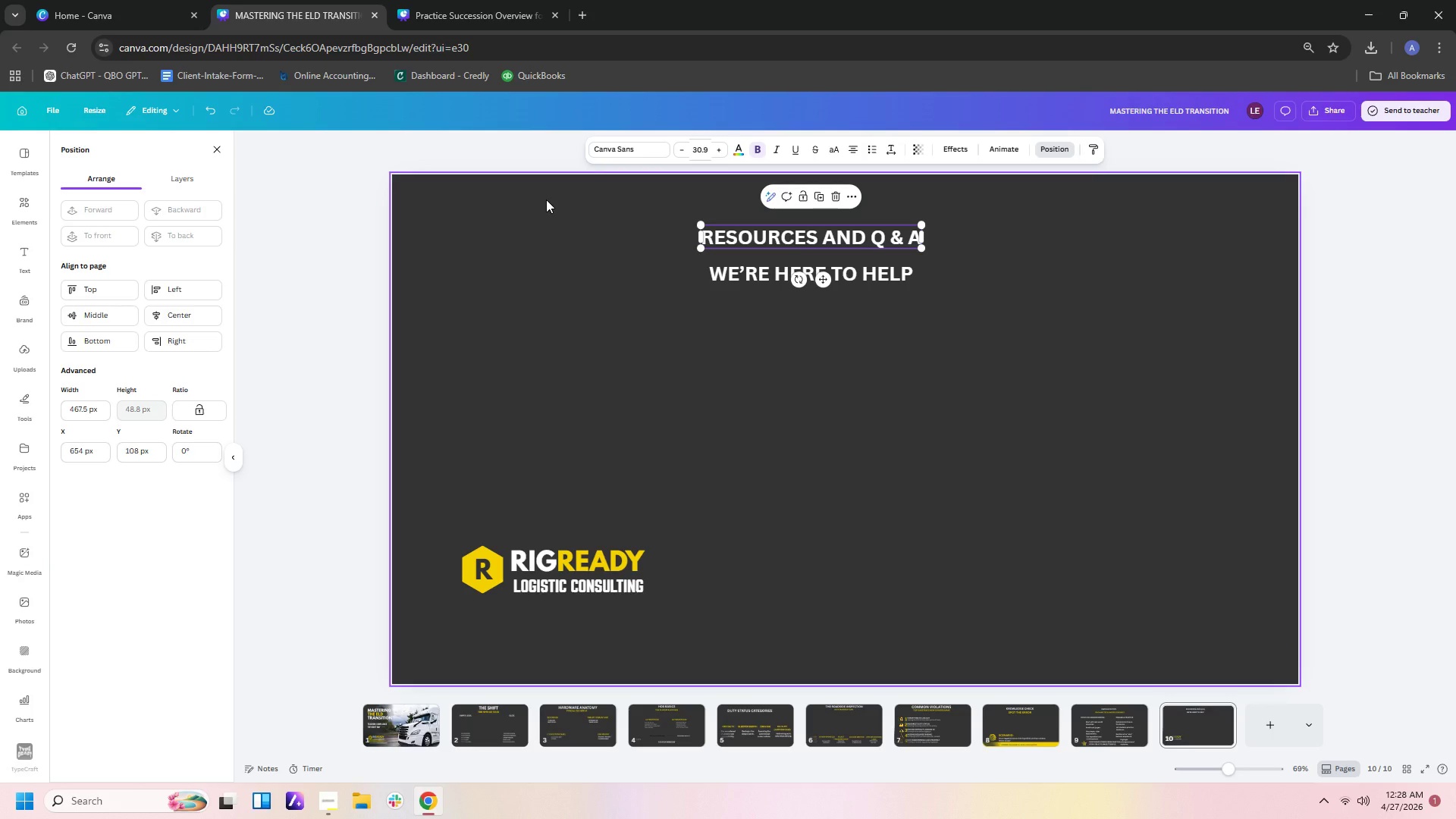 
left_click([659, 149])
 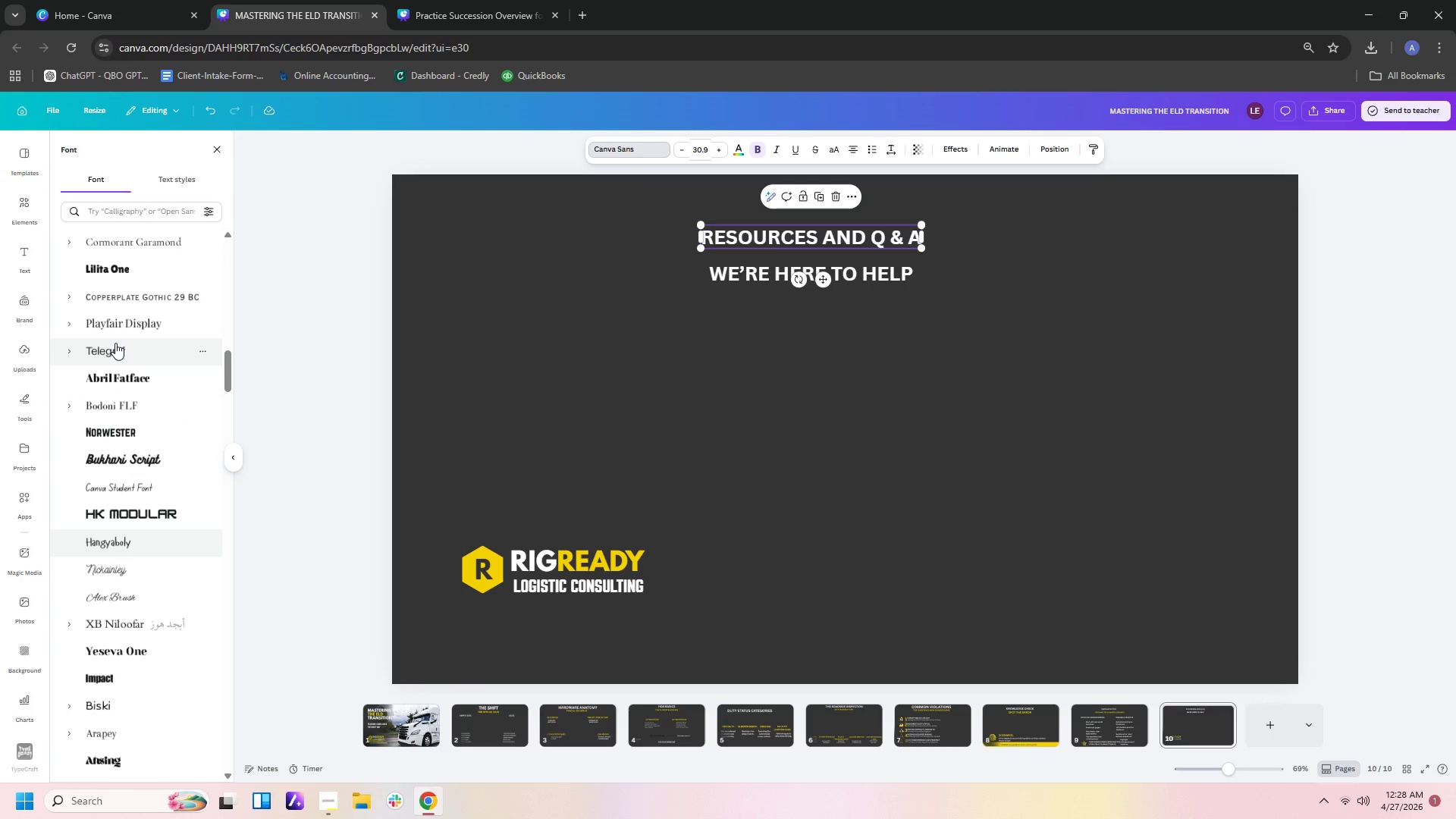 
scroll: coordinate [120, 343], scroll_direction: up, amount: 16.0
 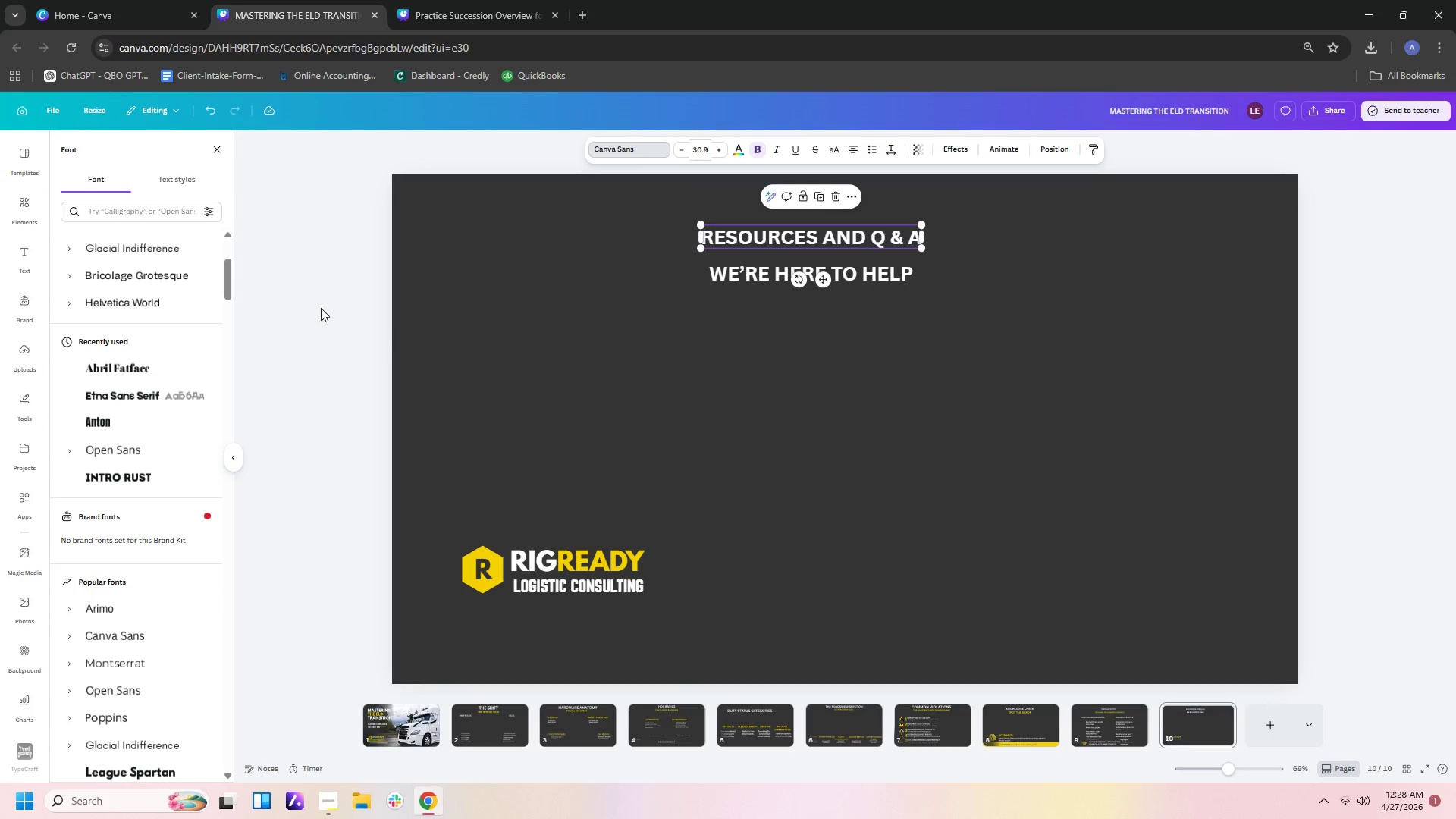 
mouse_move([247, 301])
 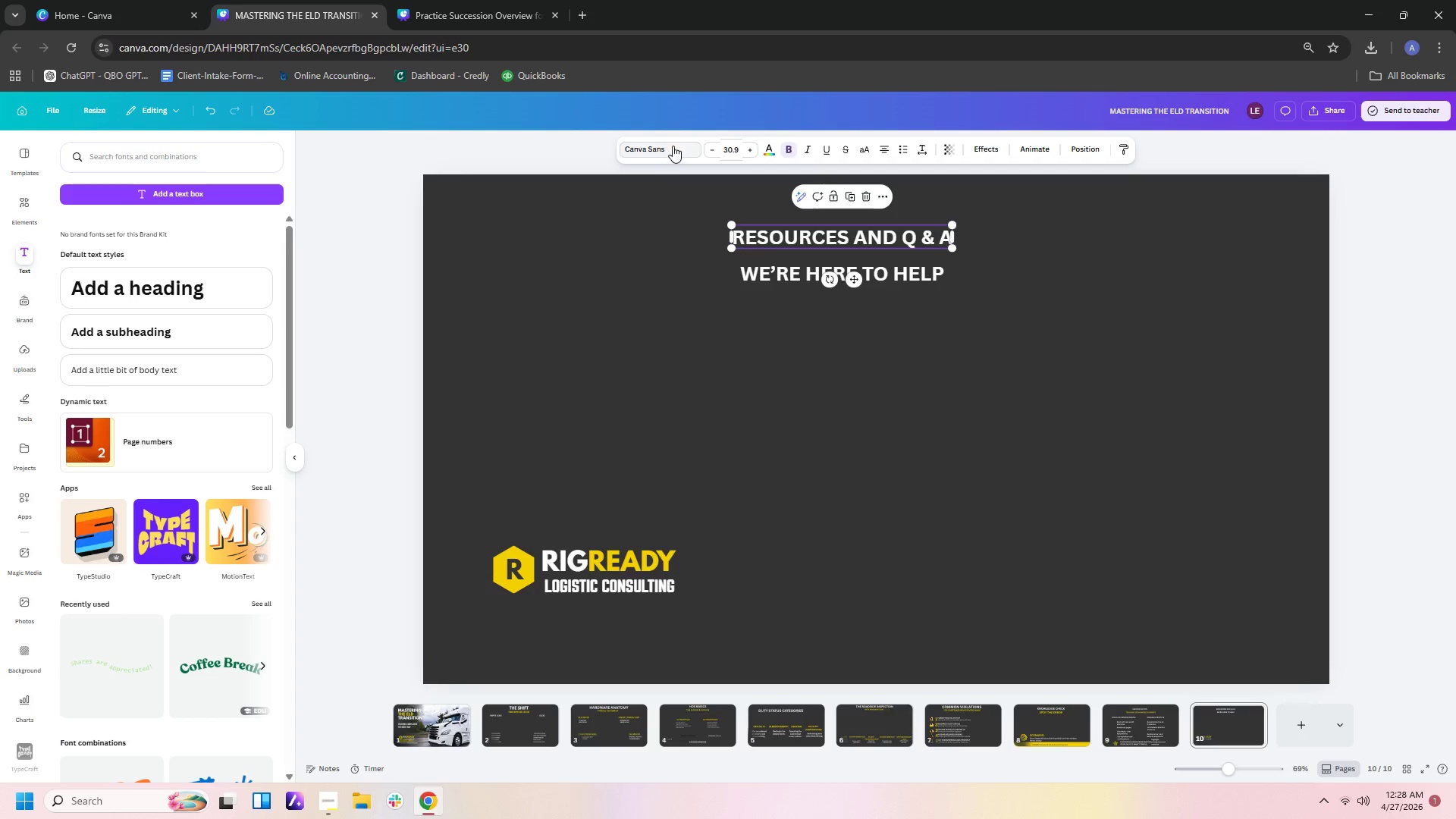 
left_click([674, 155])
 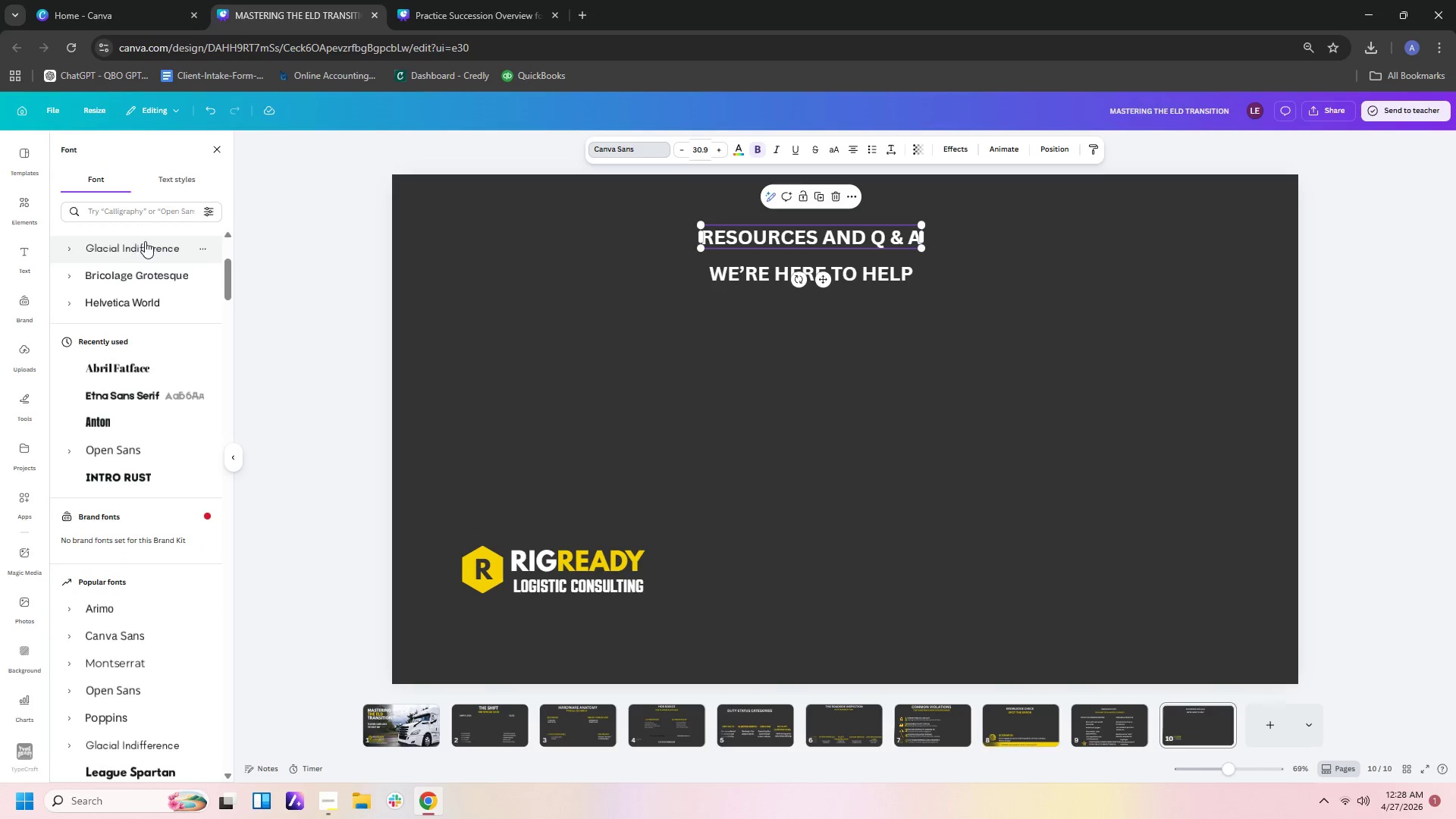 
scroll: coordinate [146, 244], scroll_direction: up, amount: 6.0
 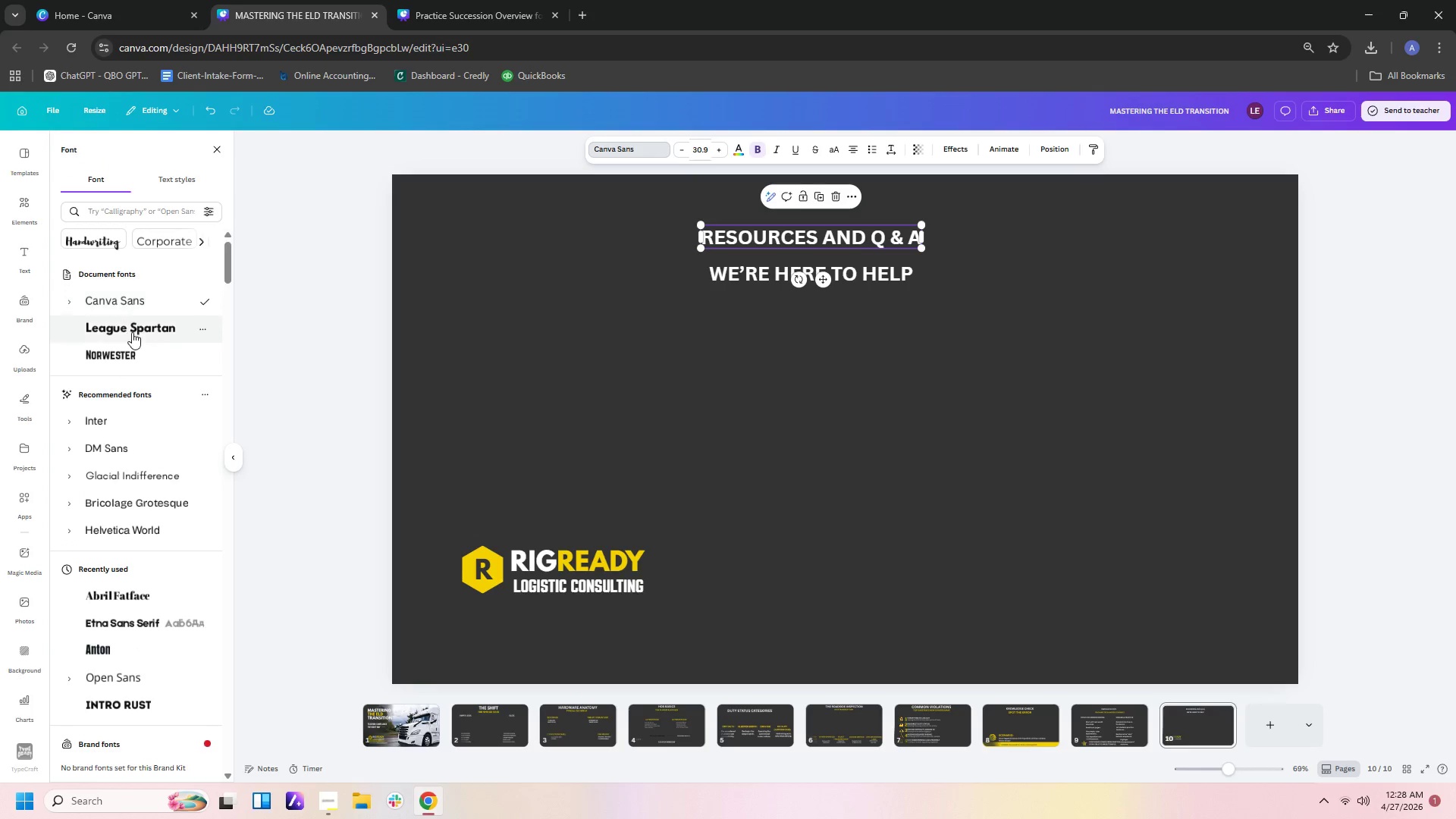 
left_click([132, 332])
 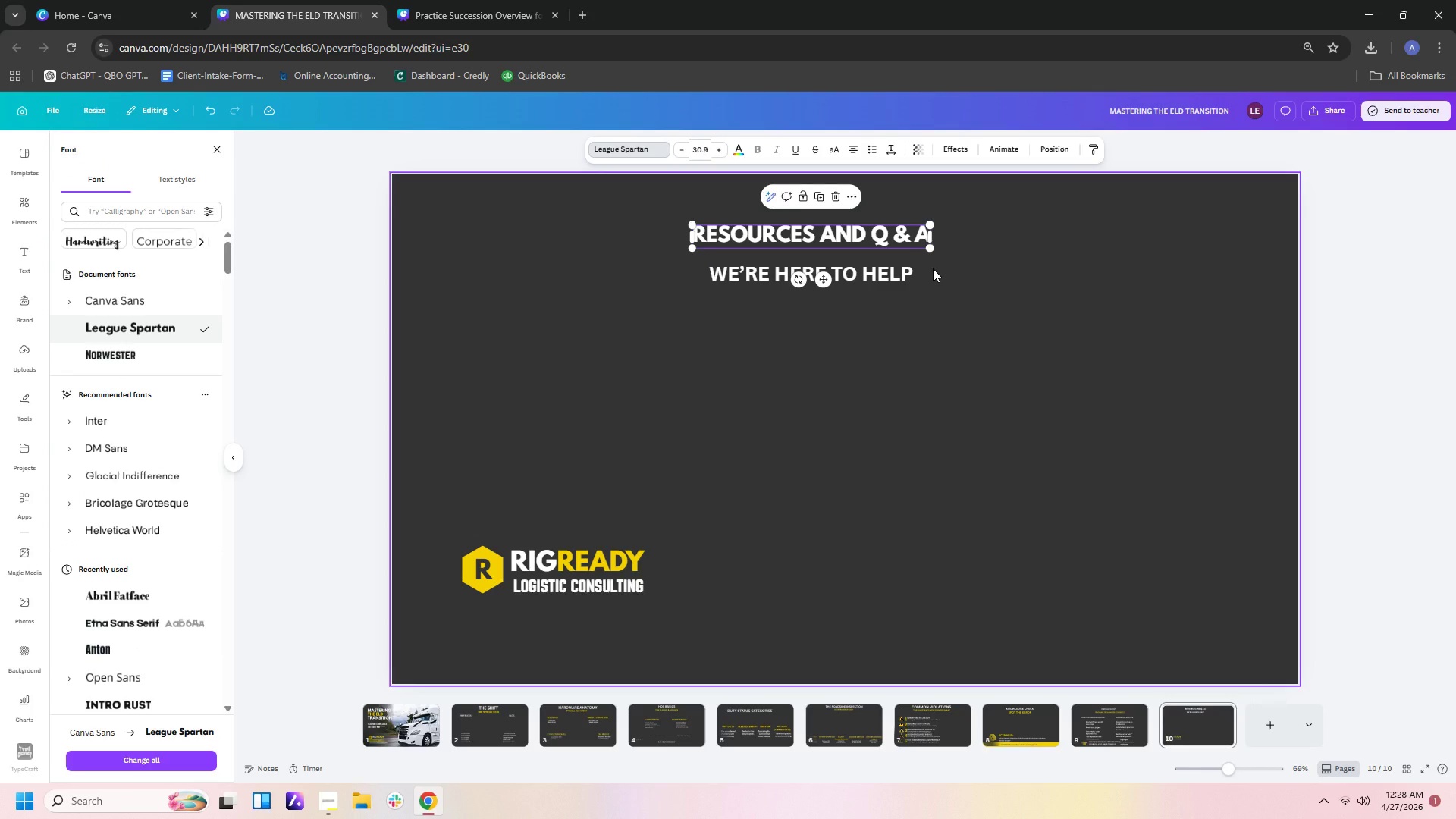 
left_click([896, 275])
 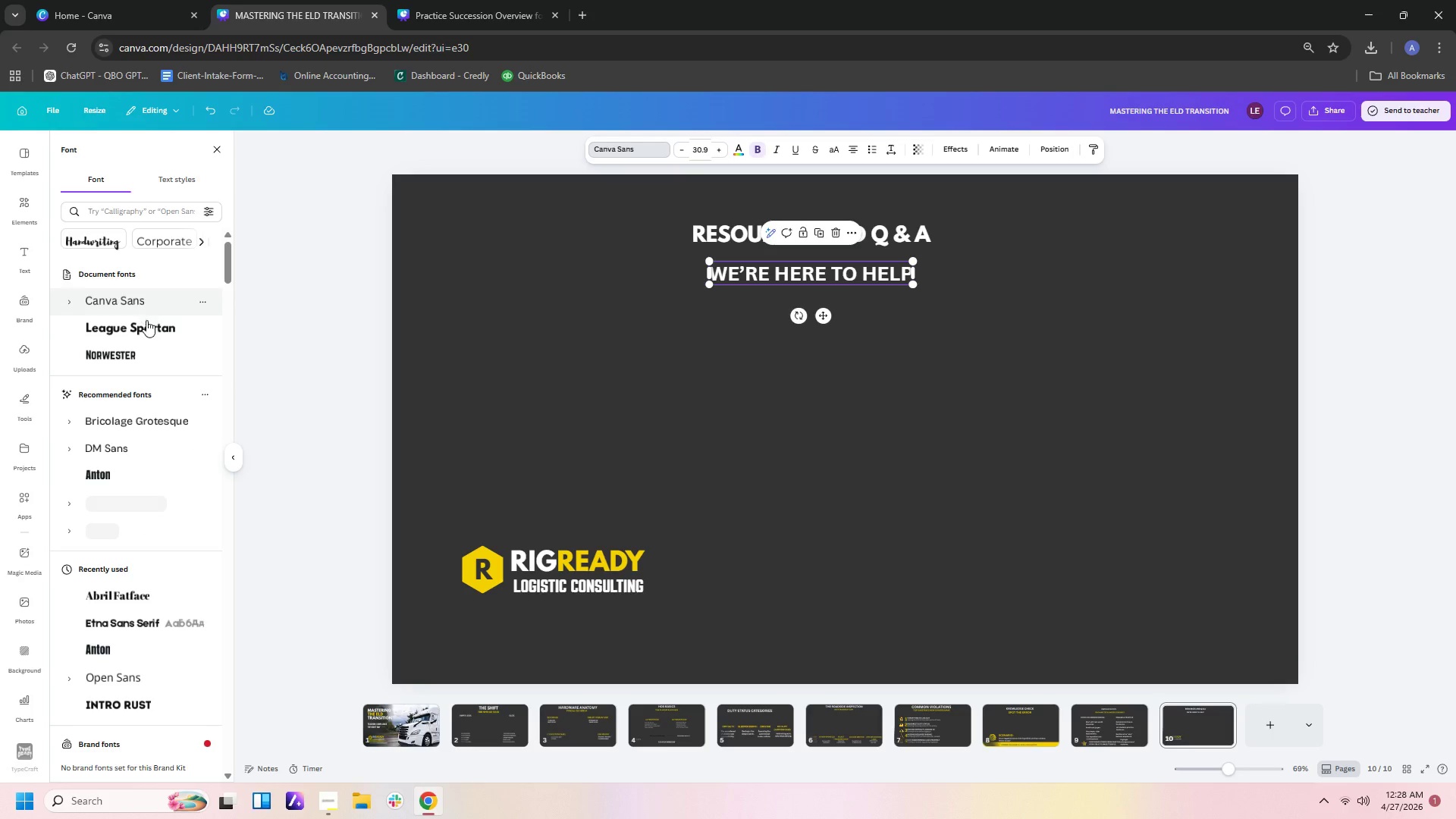 
left_click([140, 353])
 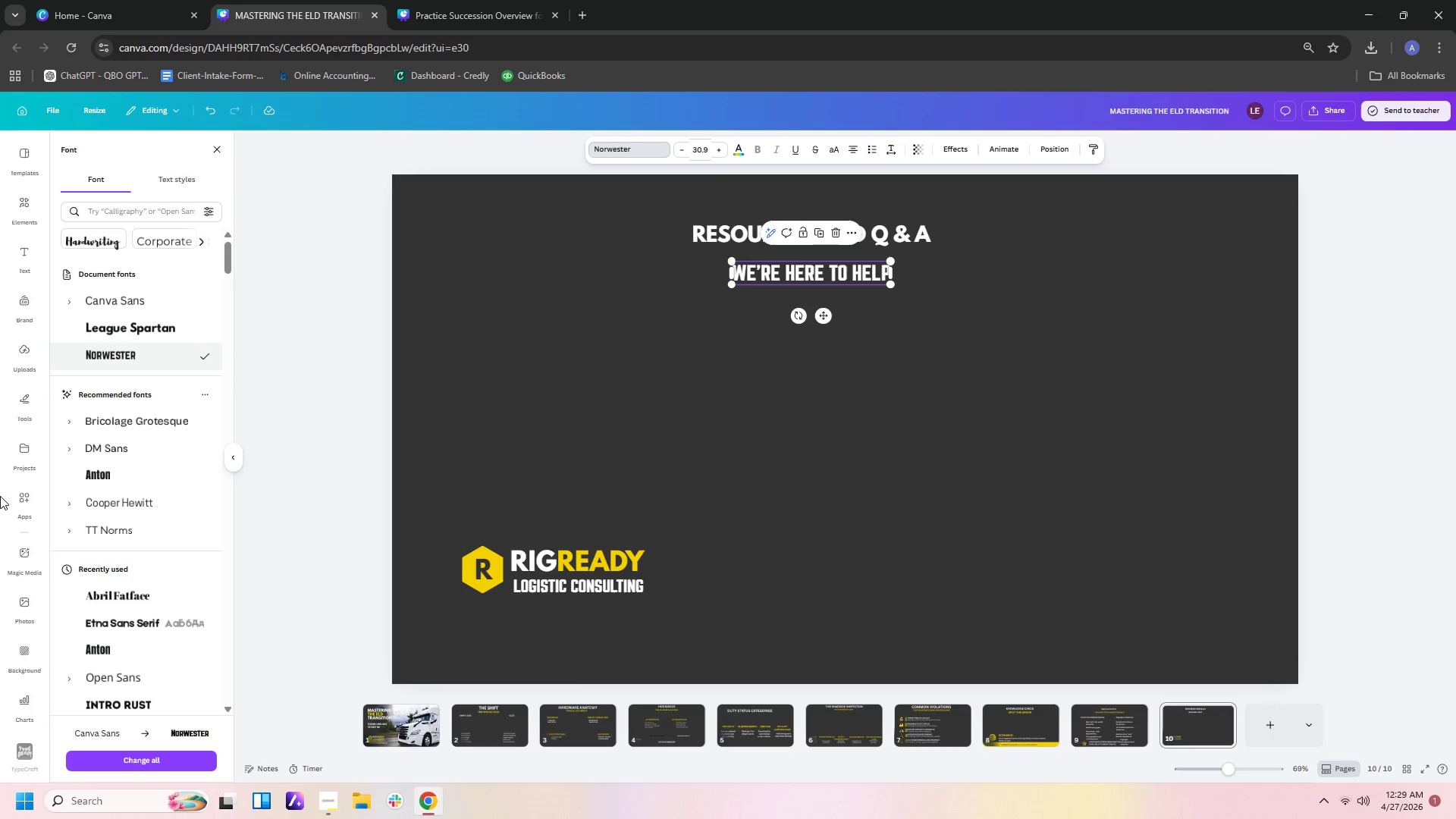 
left_click([118, 480])
 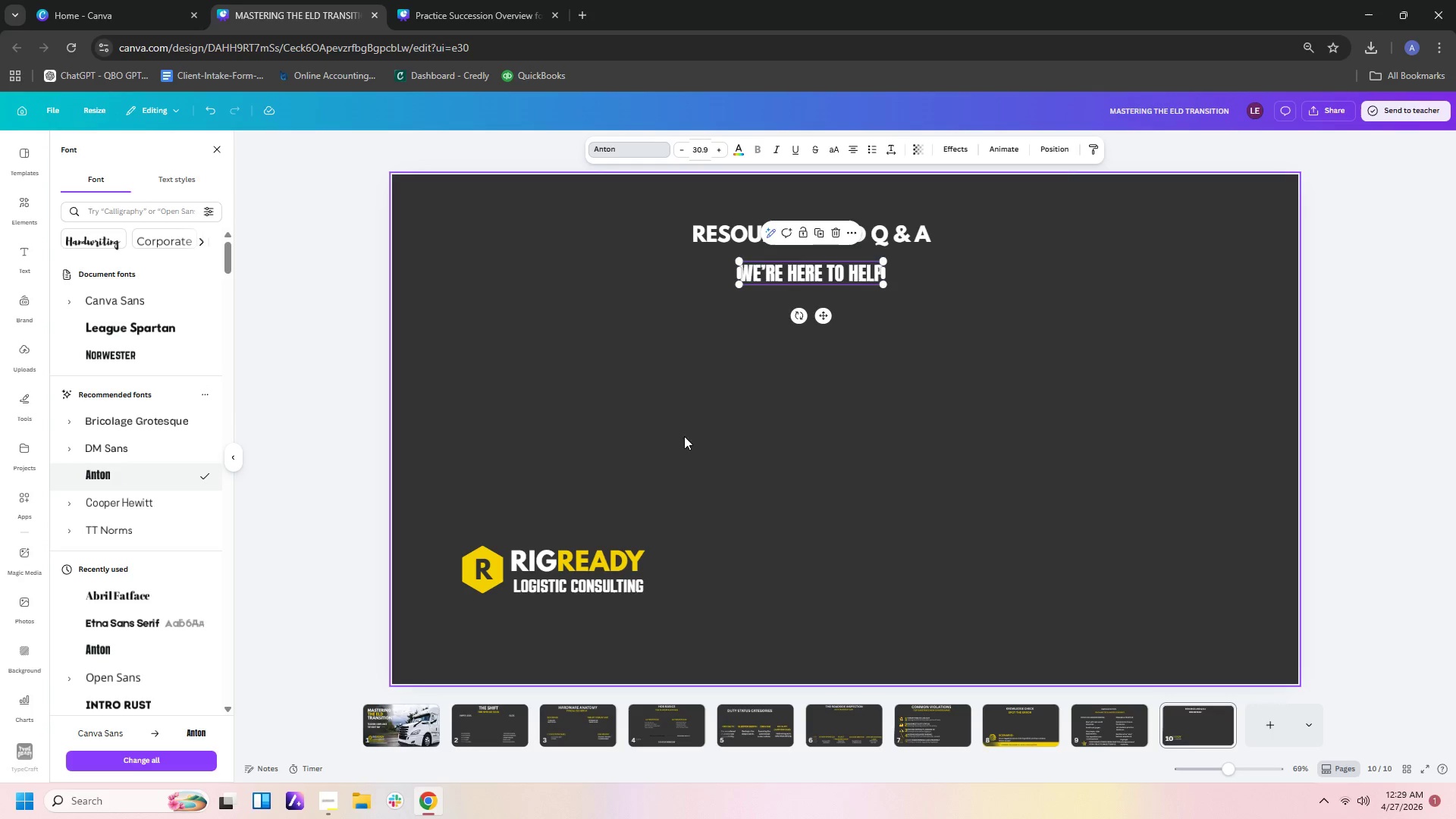 
left_click([1076, 384])
 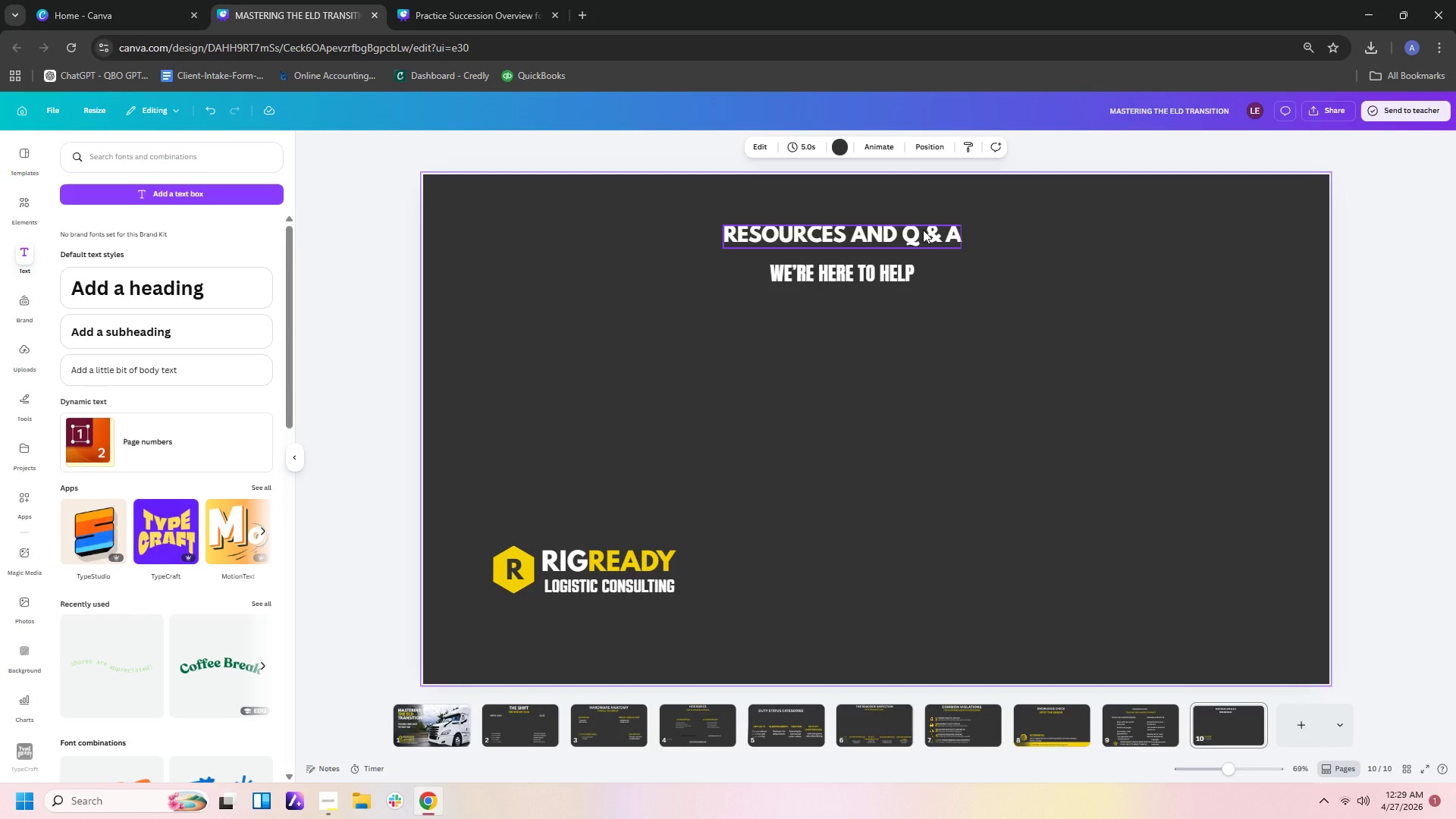 
left_click([924, 230])
 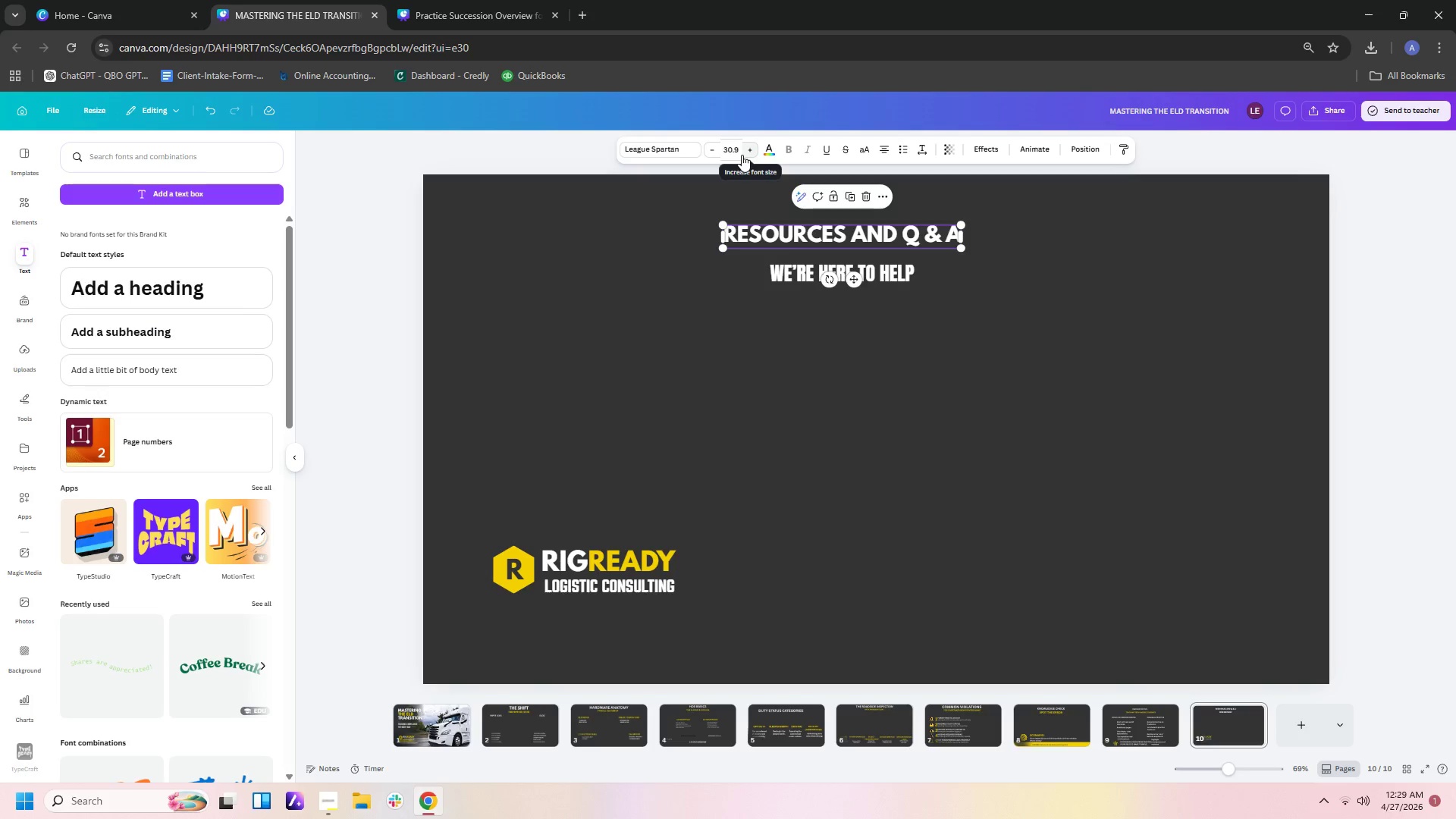 
key(Numpad6)
 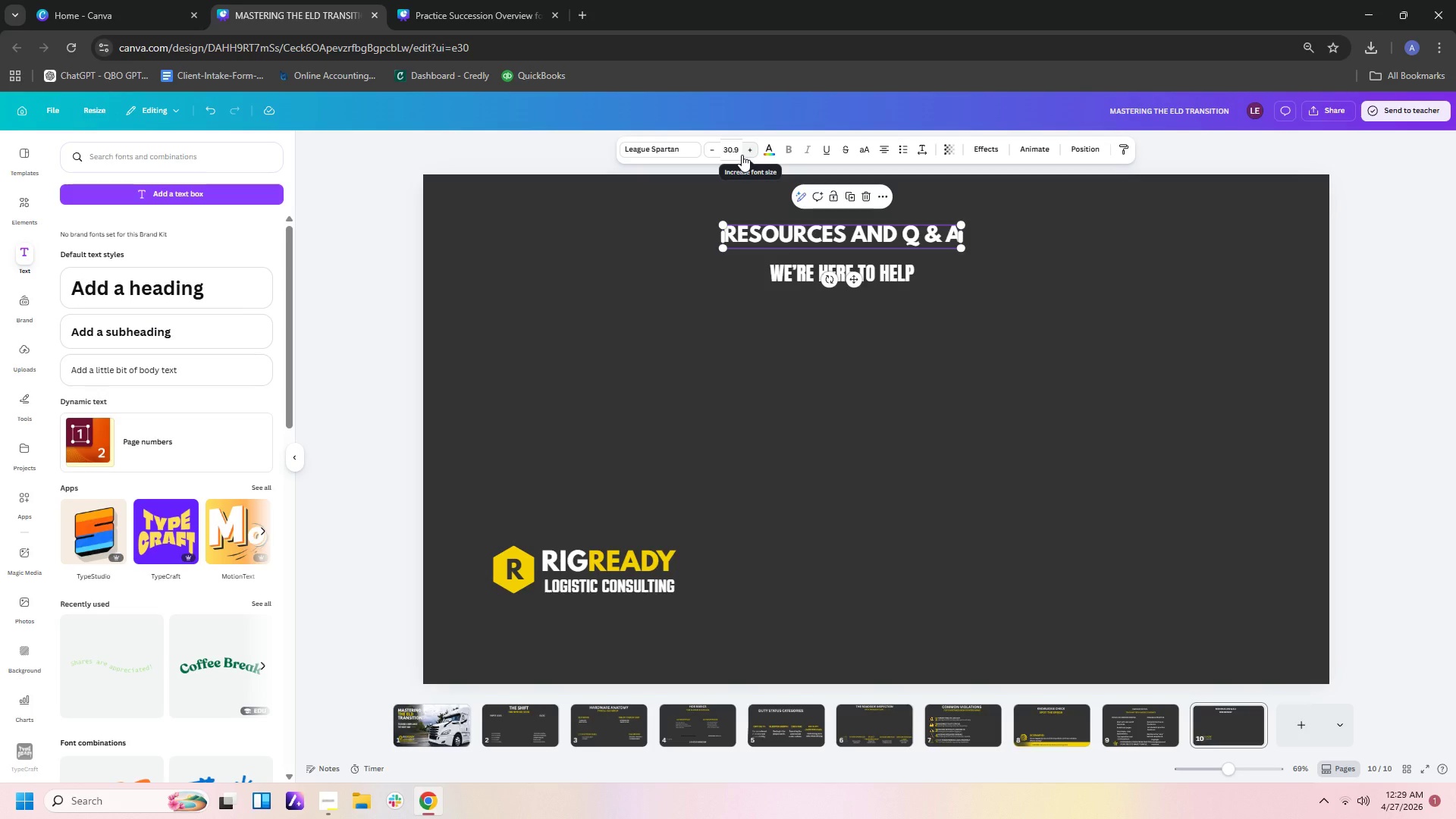 
key(Numpad0)
 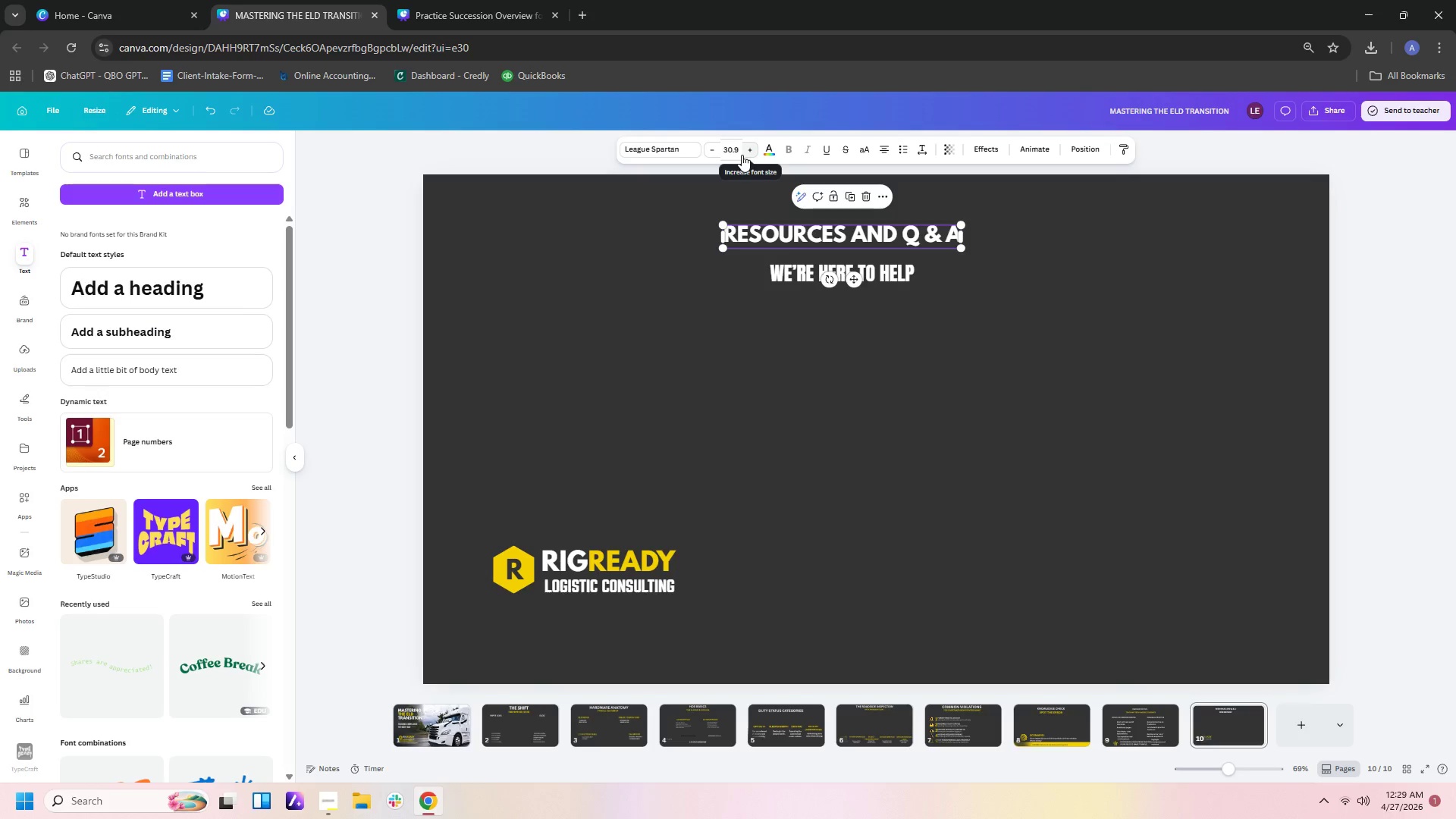 
double_click([742, 155])
 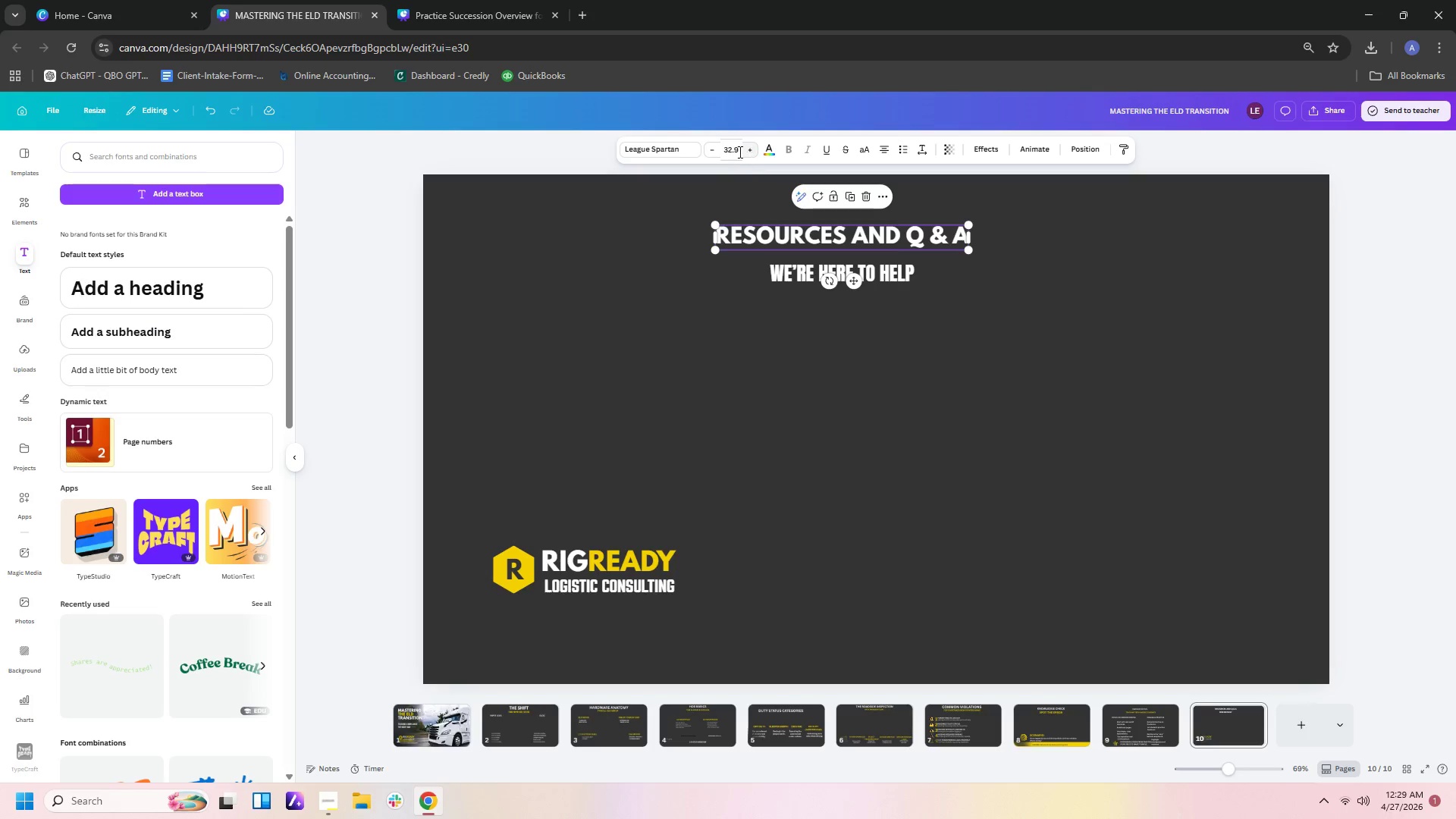 
left_click([736, 149])
 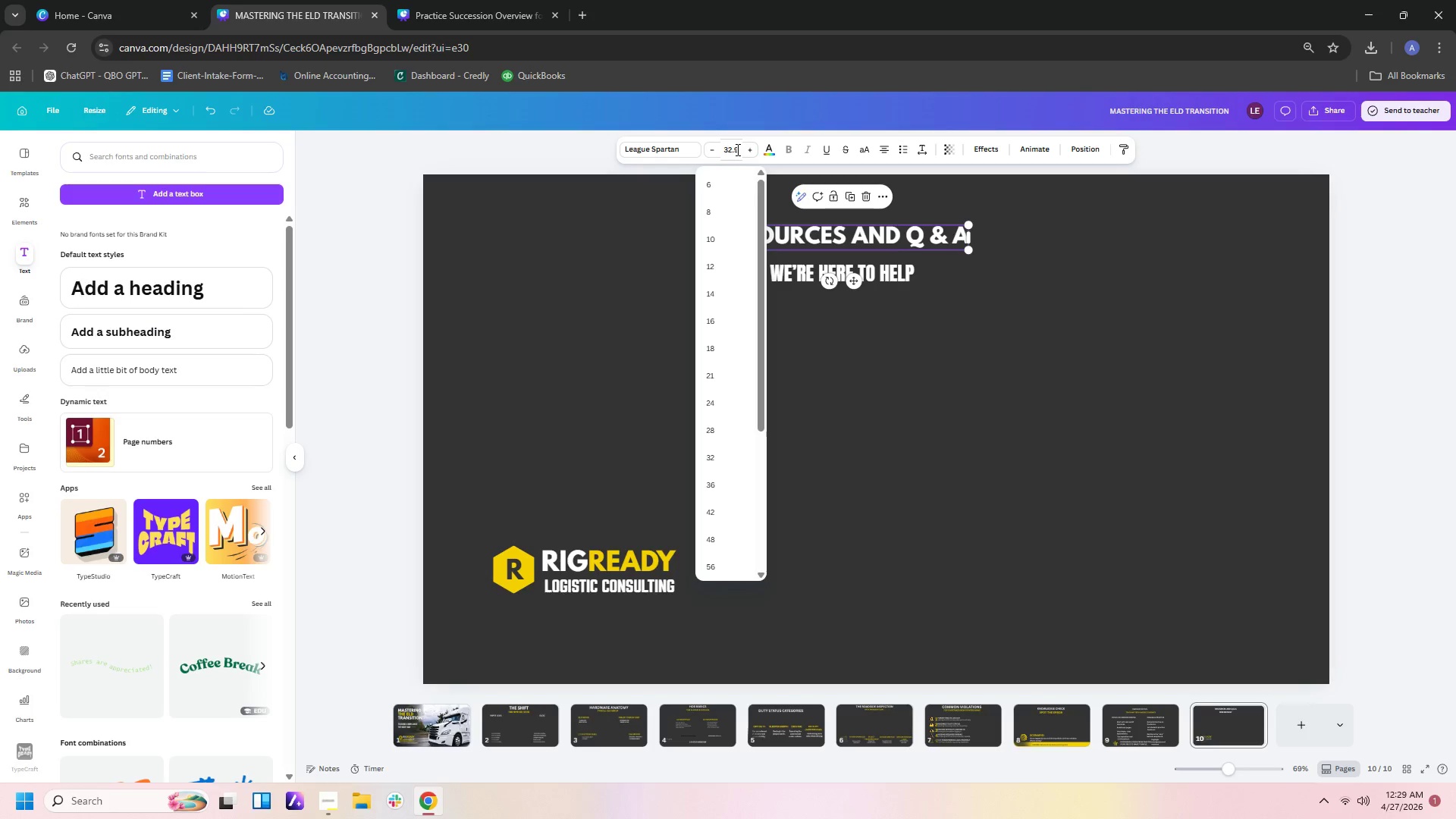 
left_click_drag(start_coordinate=[736, 149], to_coordinate=[714, 149])
 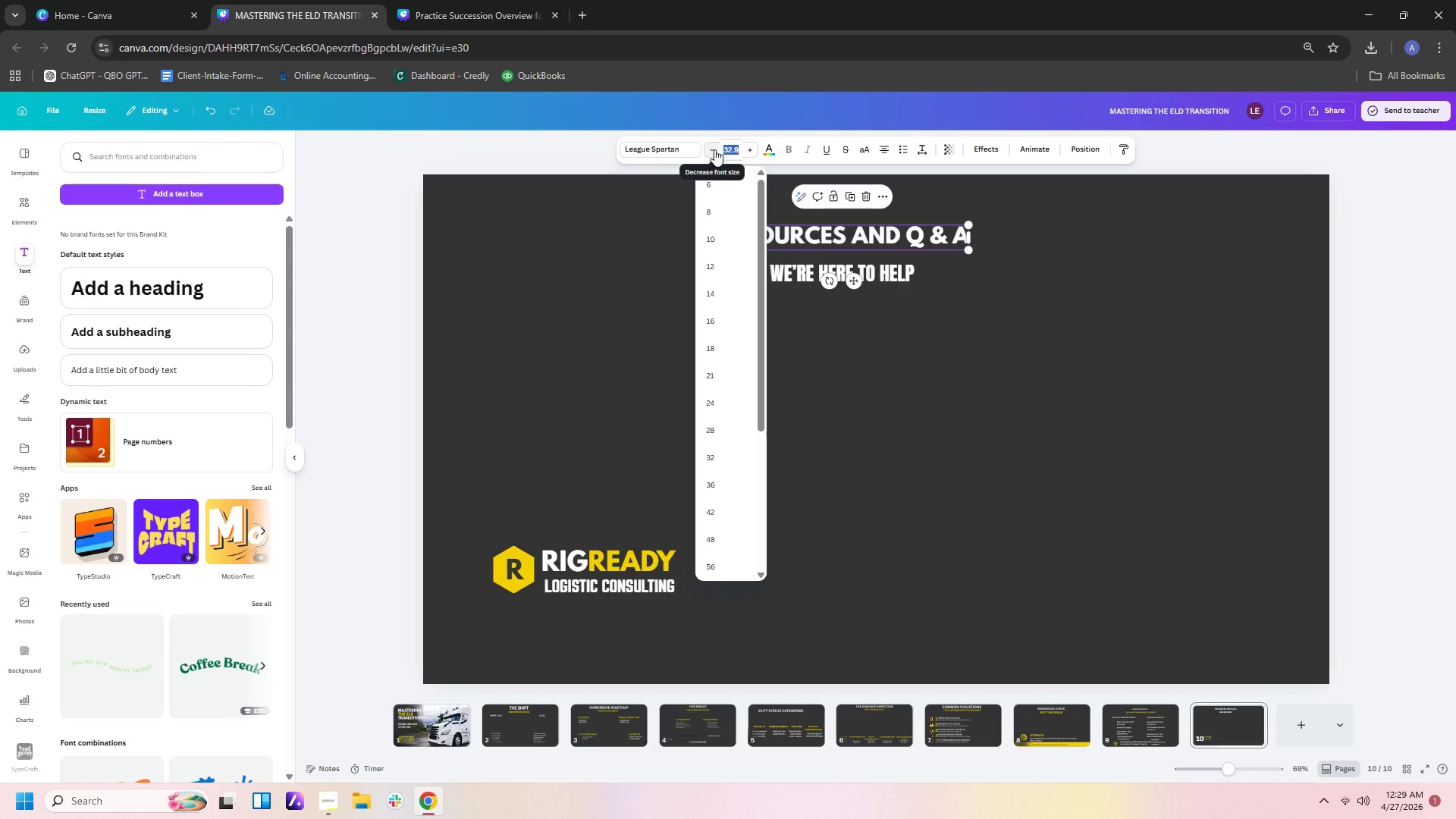 
key(Numpad6)
 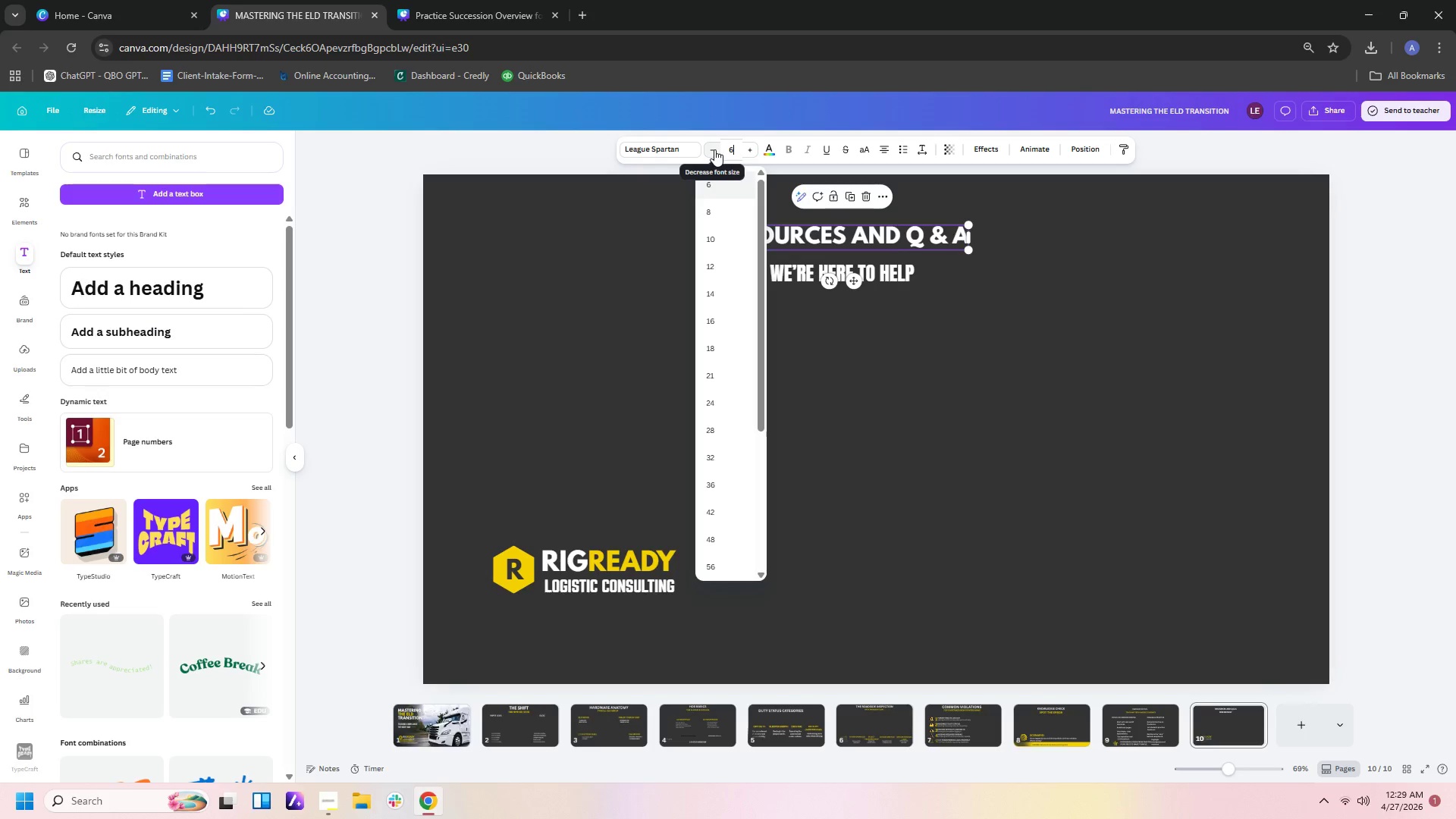 
key(Numpad0)
 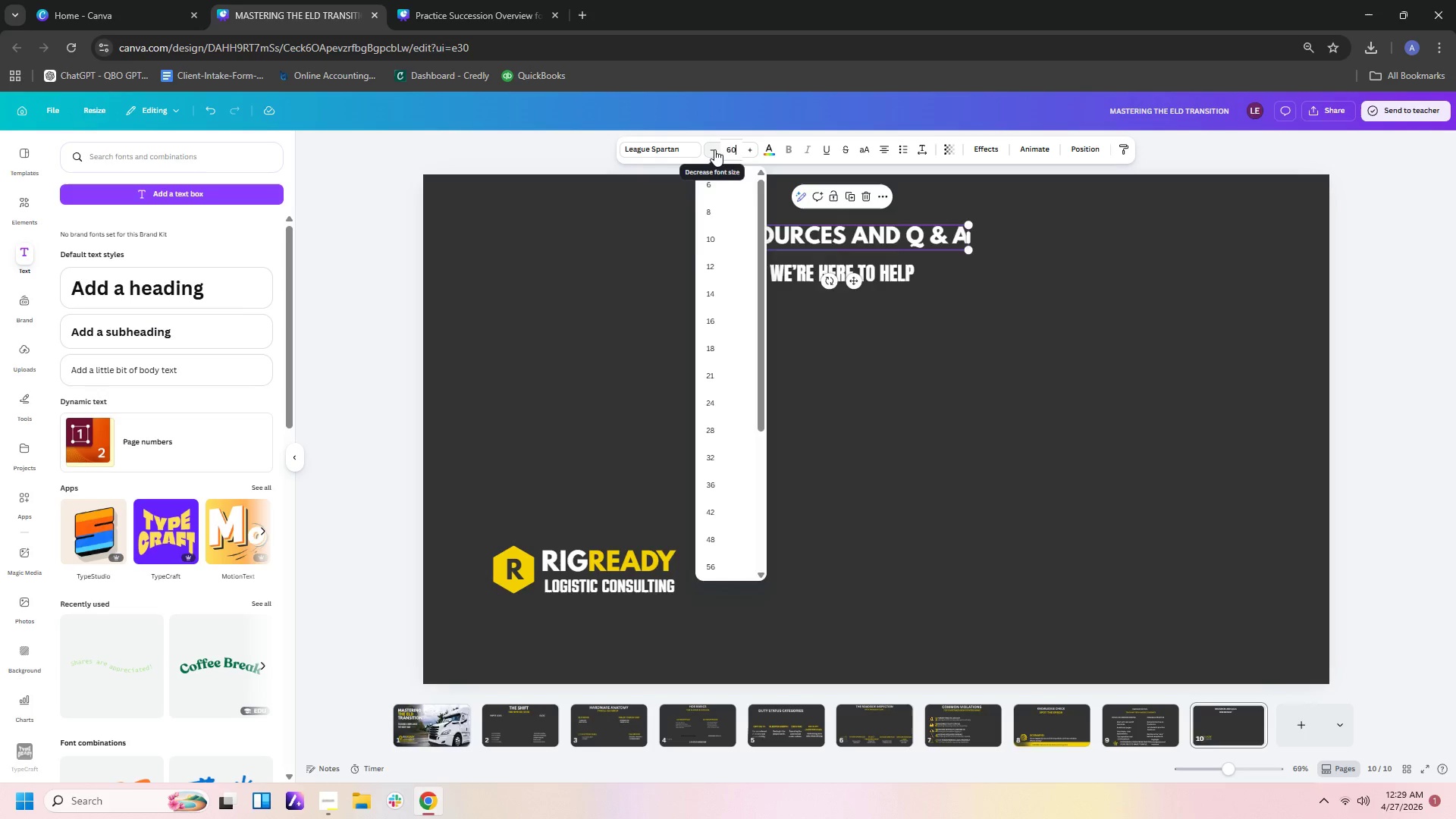 
key(Enter)
 